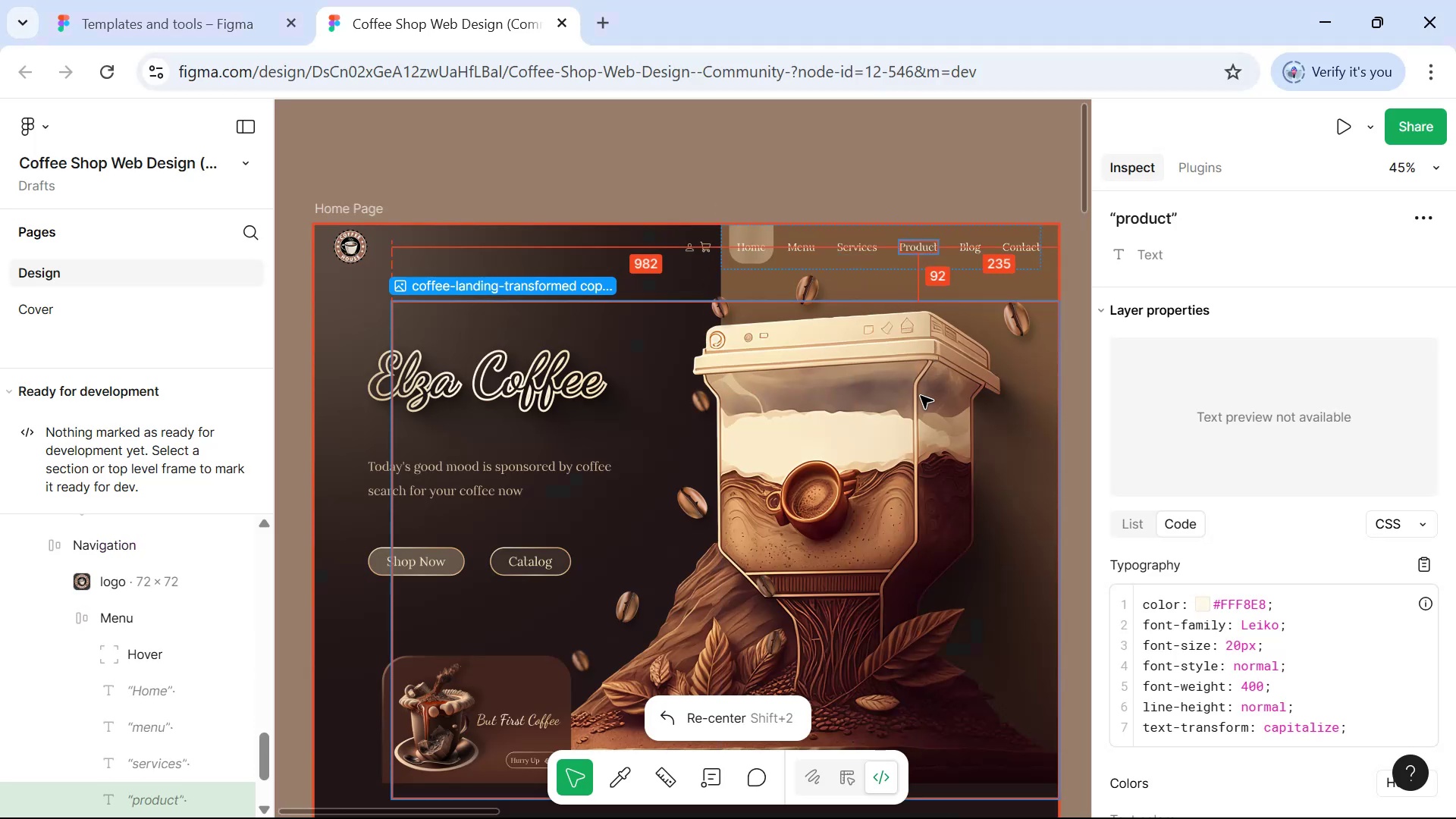 
key(Alt+Tab)
 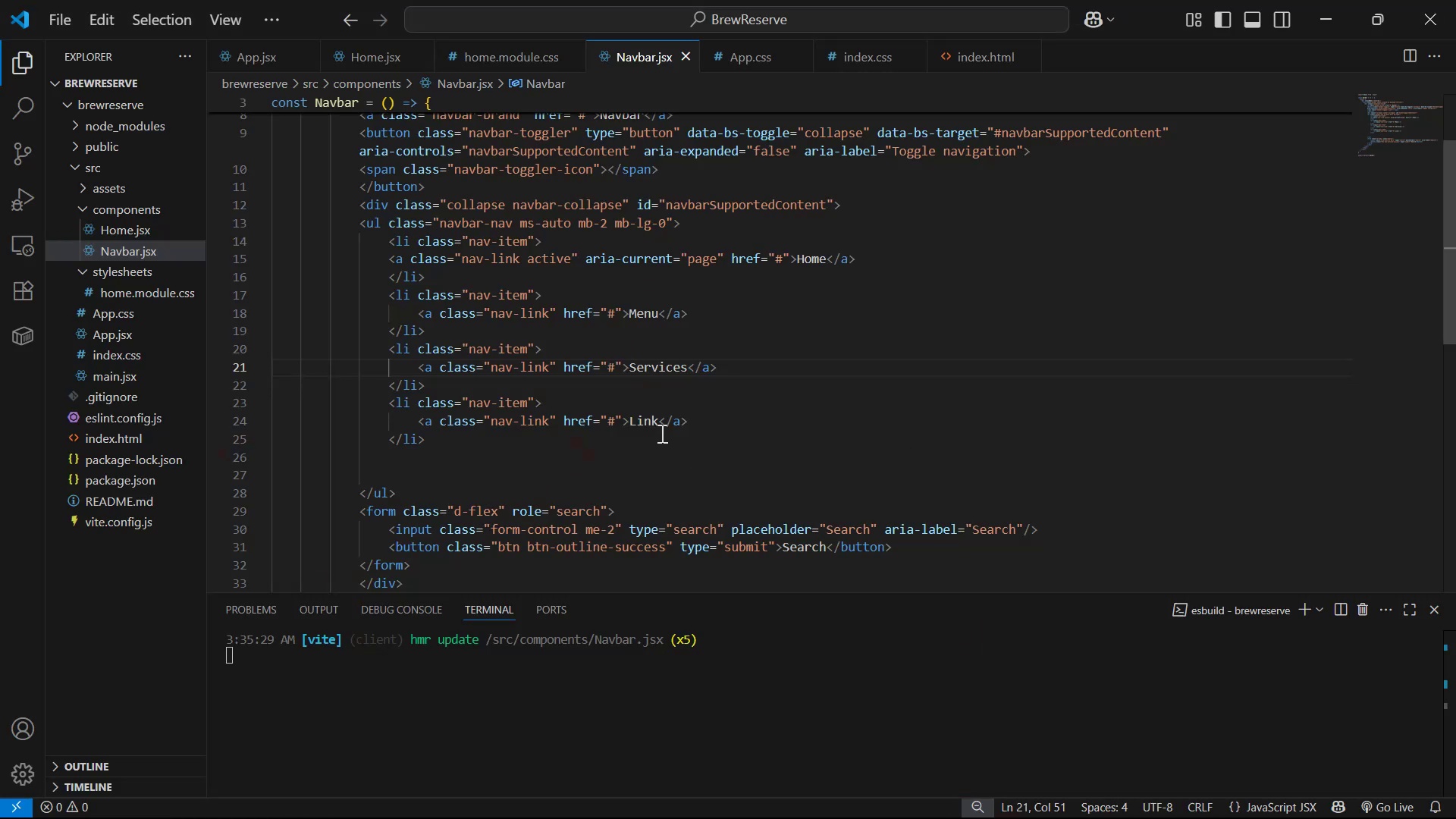 
left_click_drag(start_coordinate=[660, 425], to_coordinate=[626, 420])
 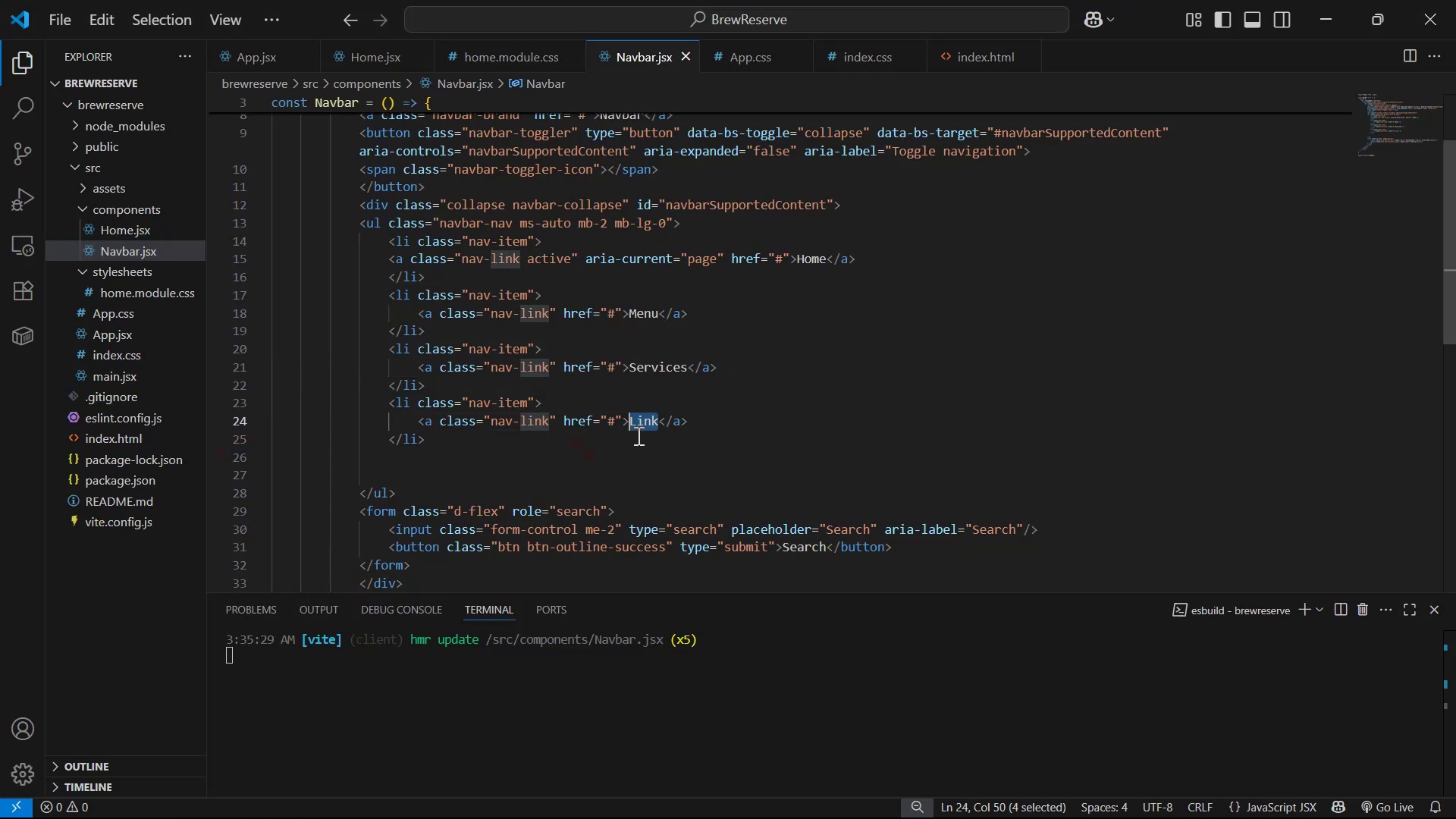 
key(Alt+Control+V)
 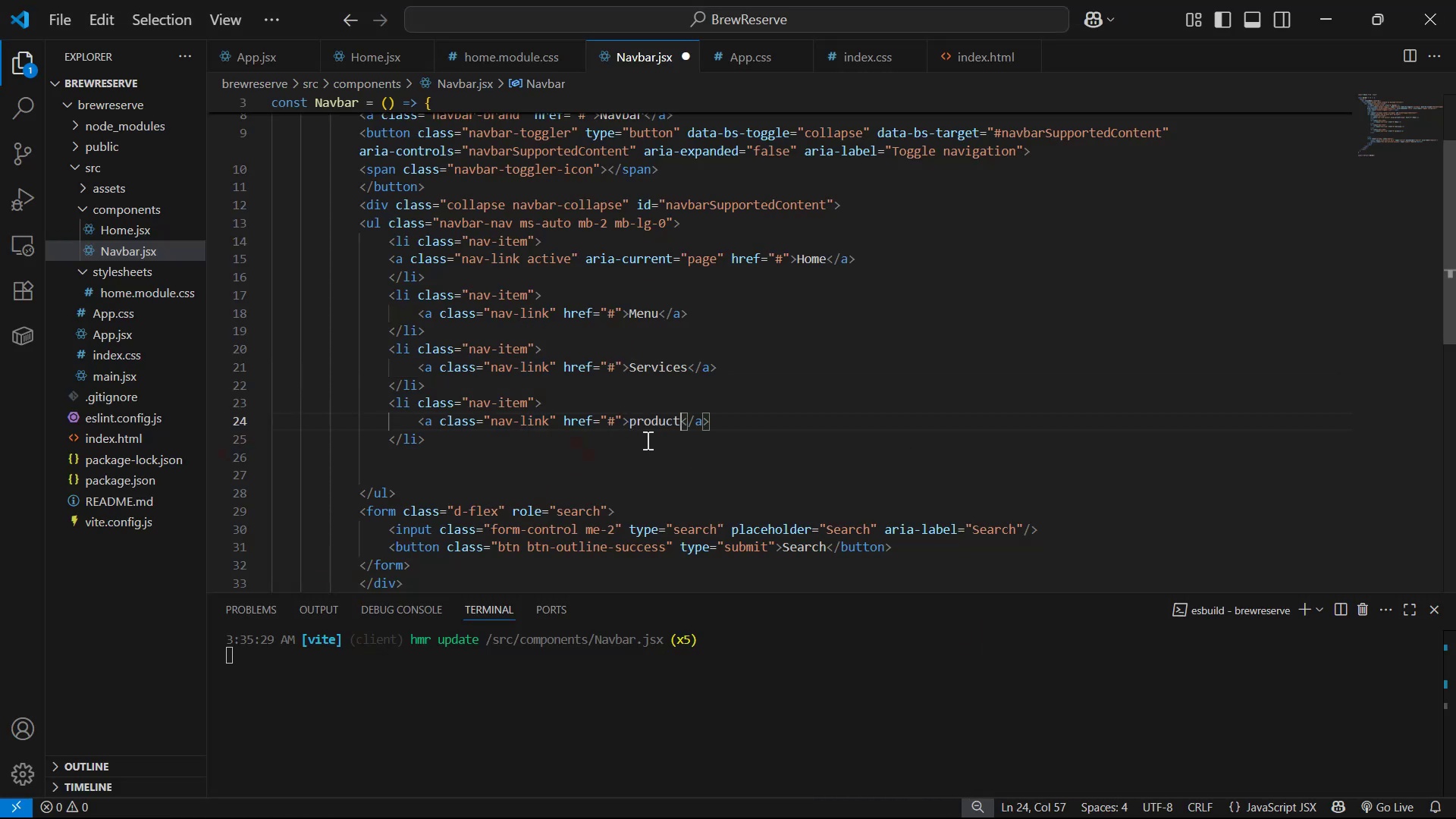 
left_click([637, 426])
 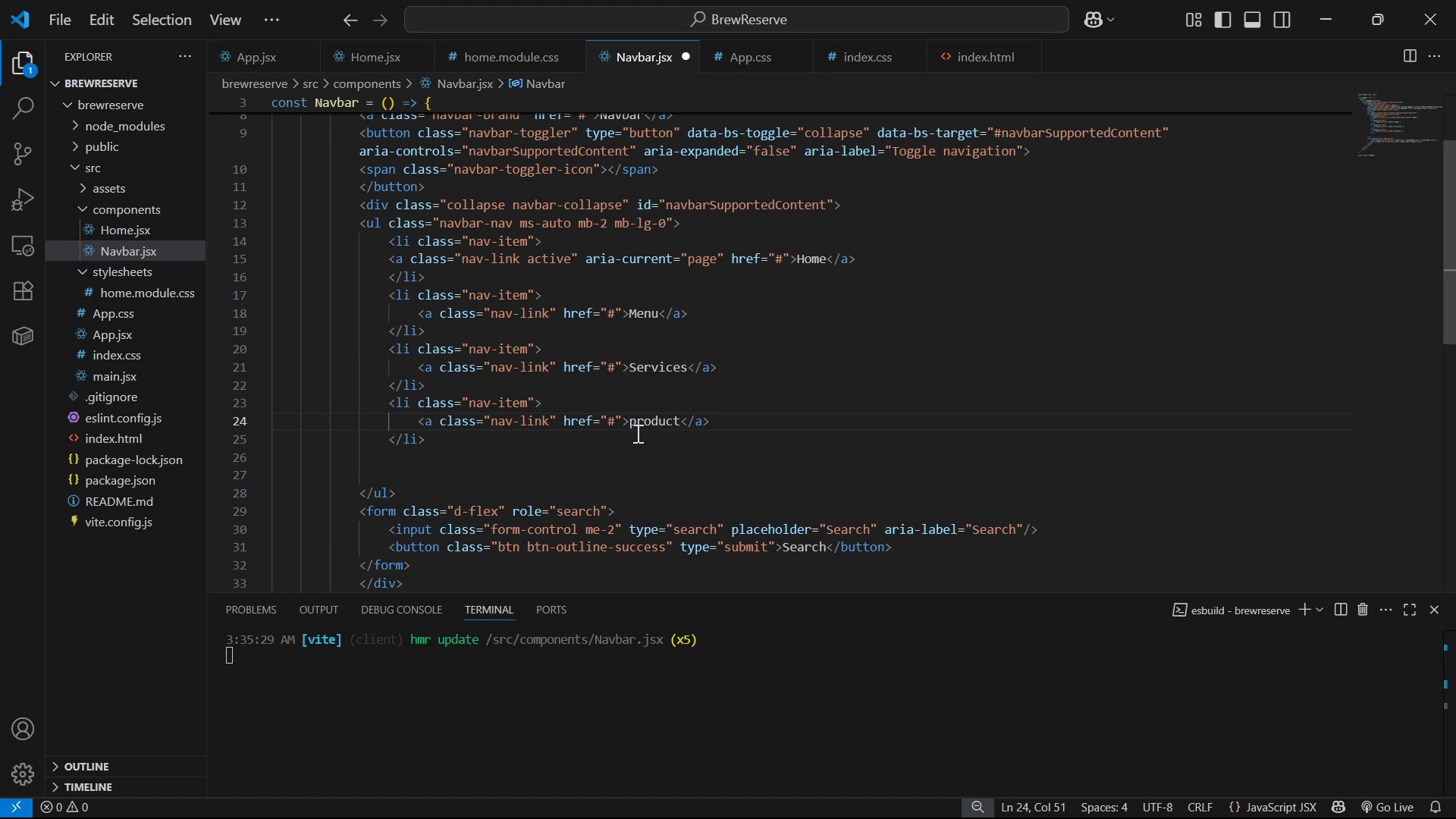 
key(Backspace)
 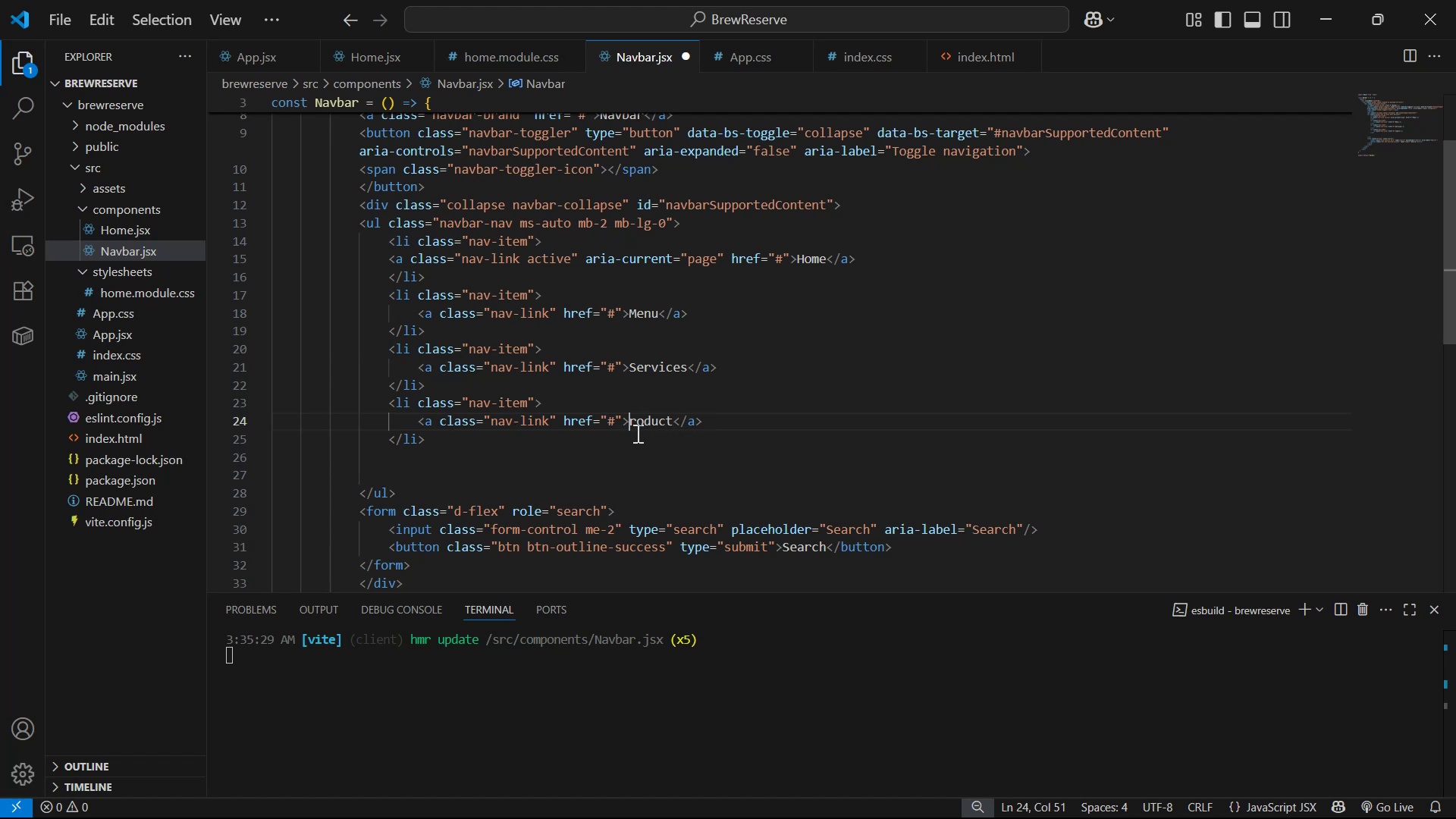 
key(Shift+ShiftLeft)
 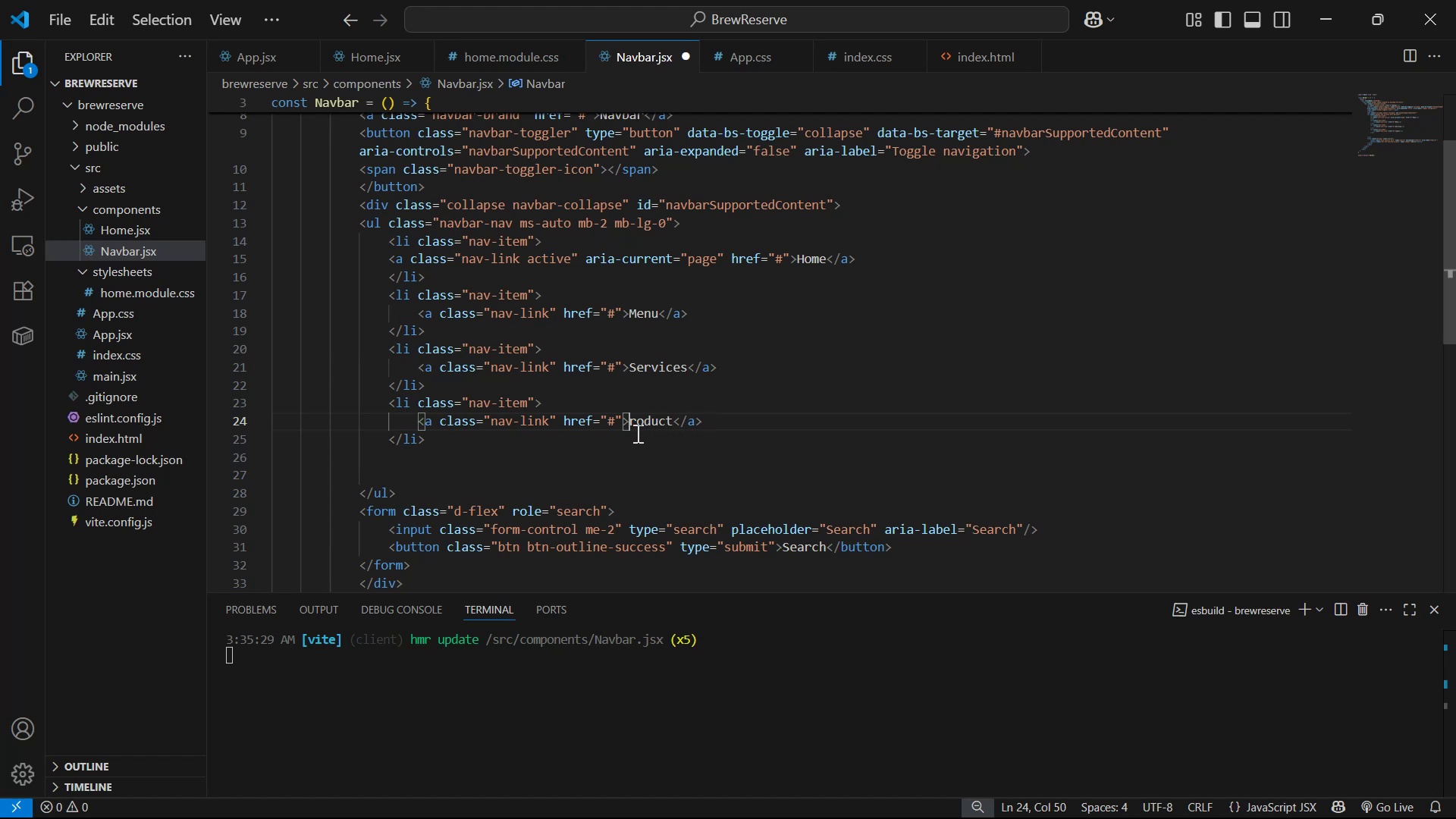 
key(Shift+P)
 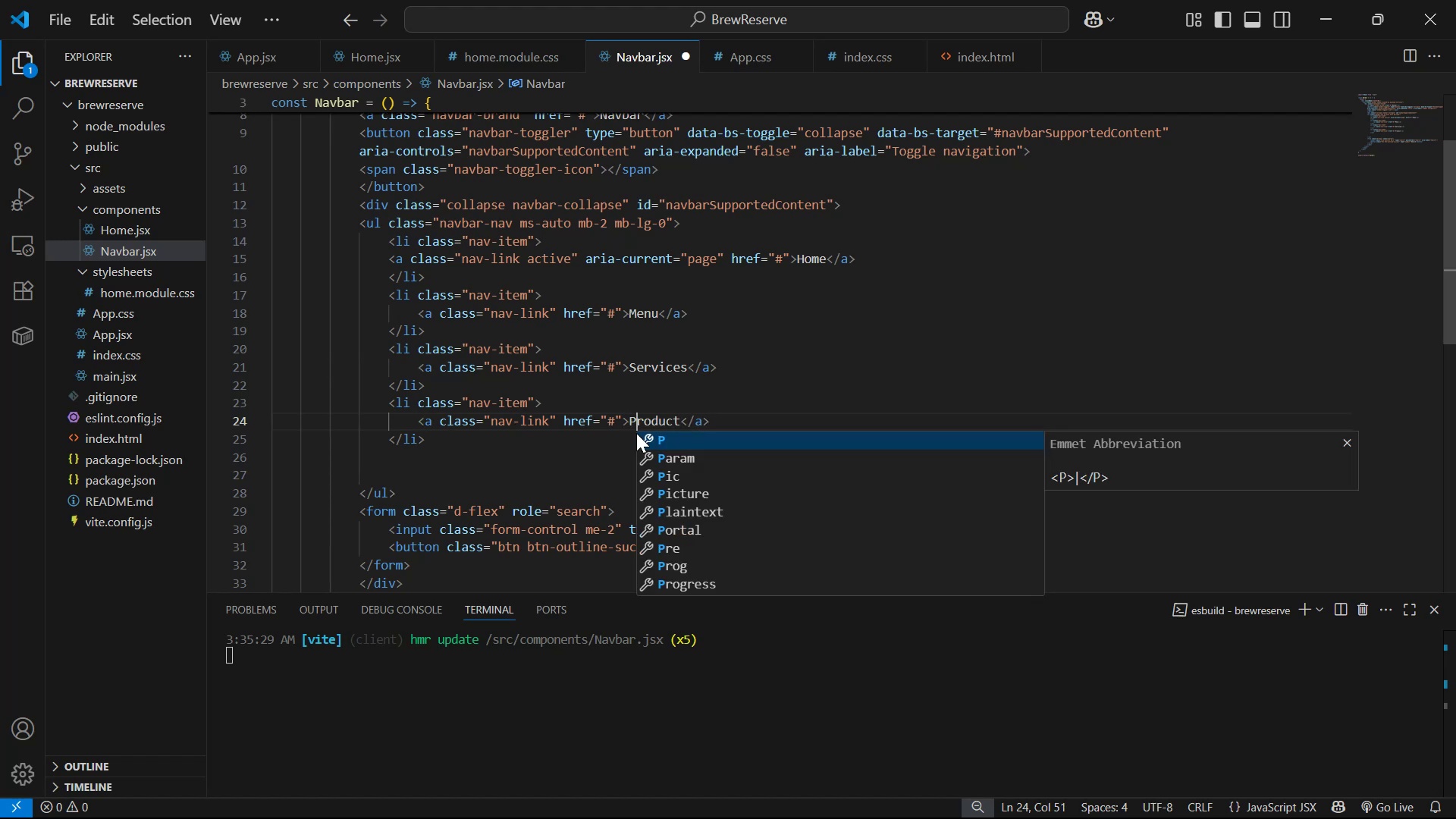 
key(Control+S)
 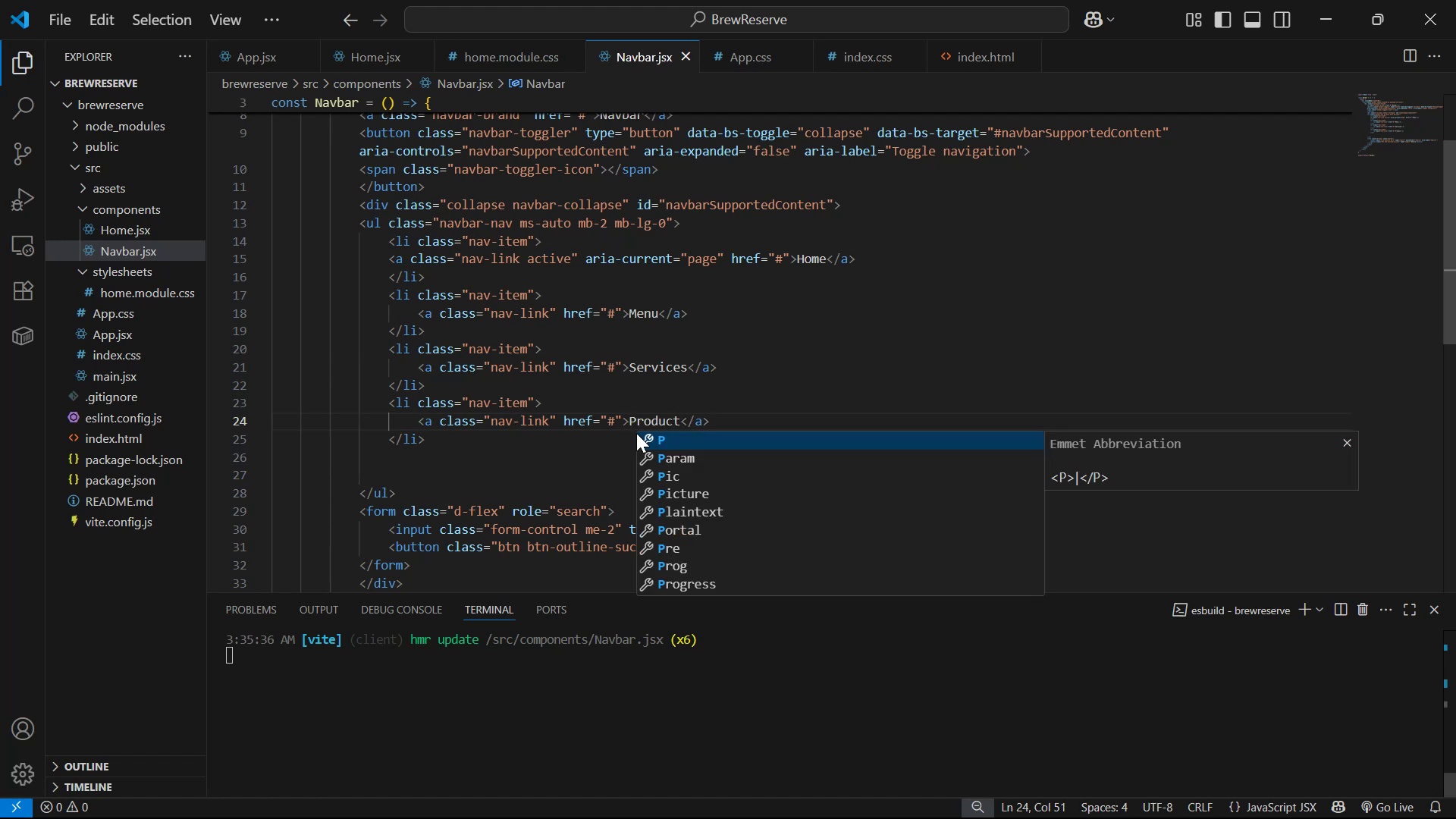 
key(Alt+AltLeft)
 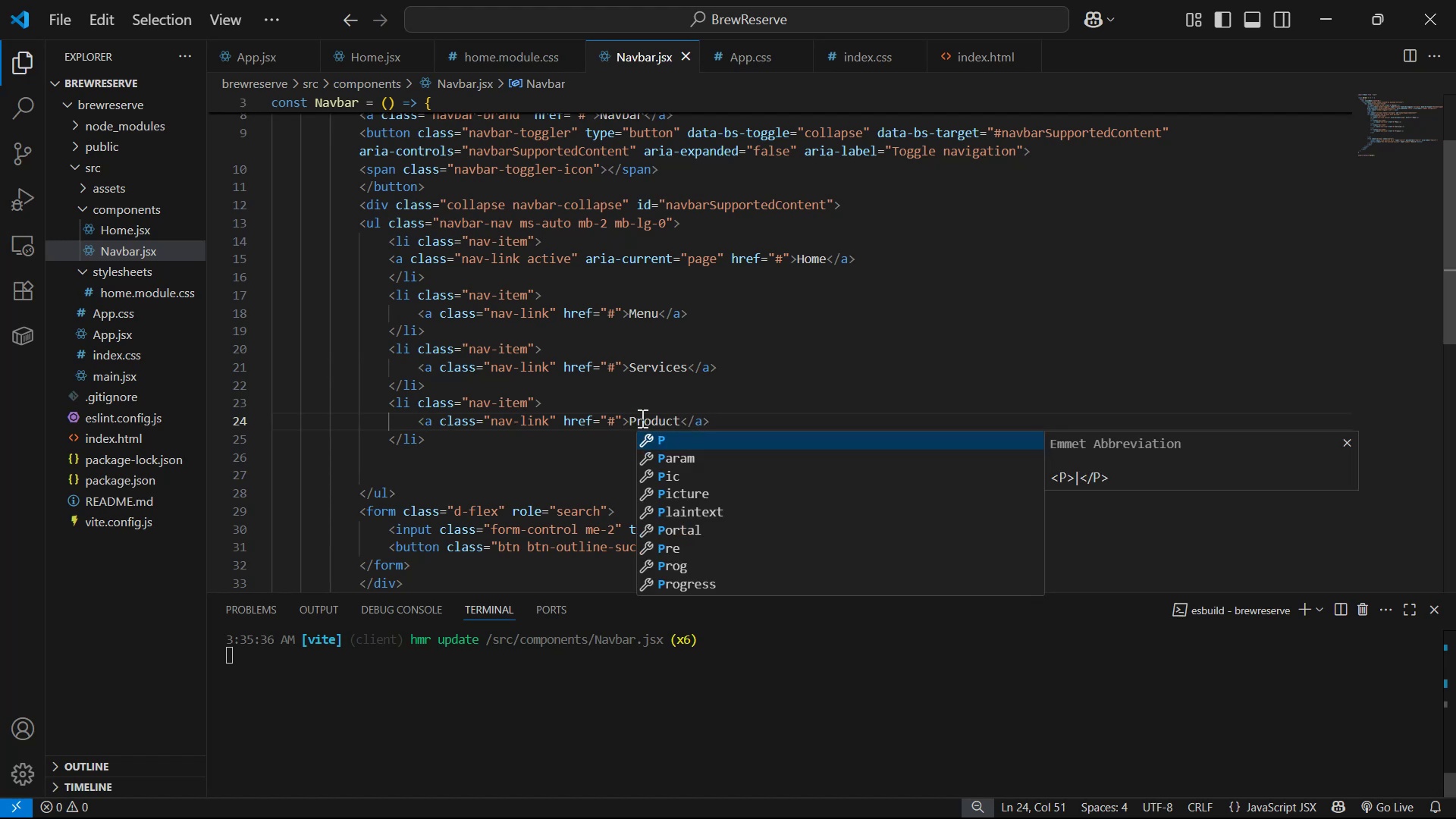 
key(Alt+Tab)
 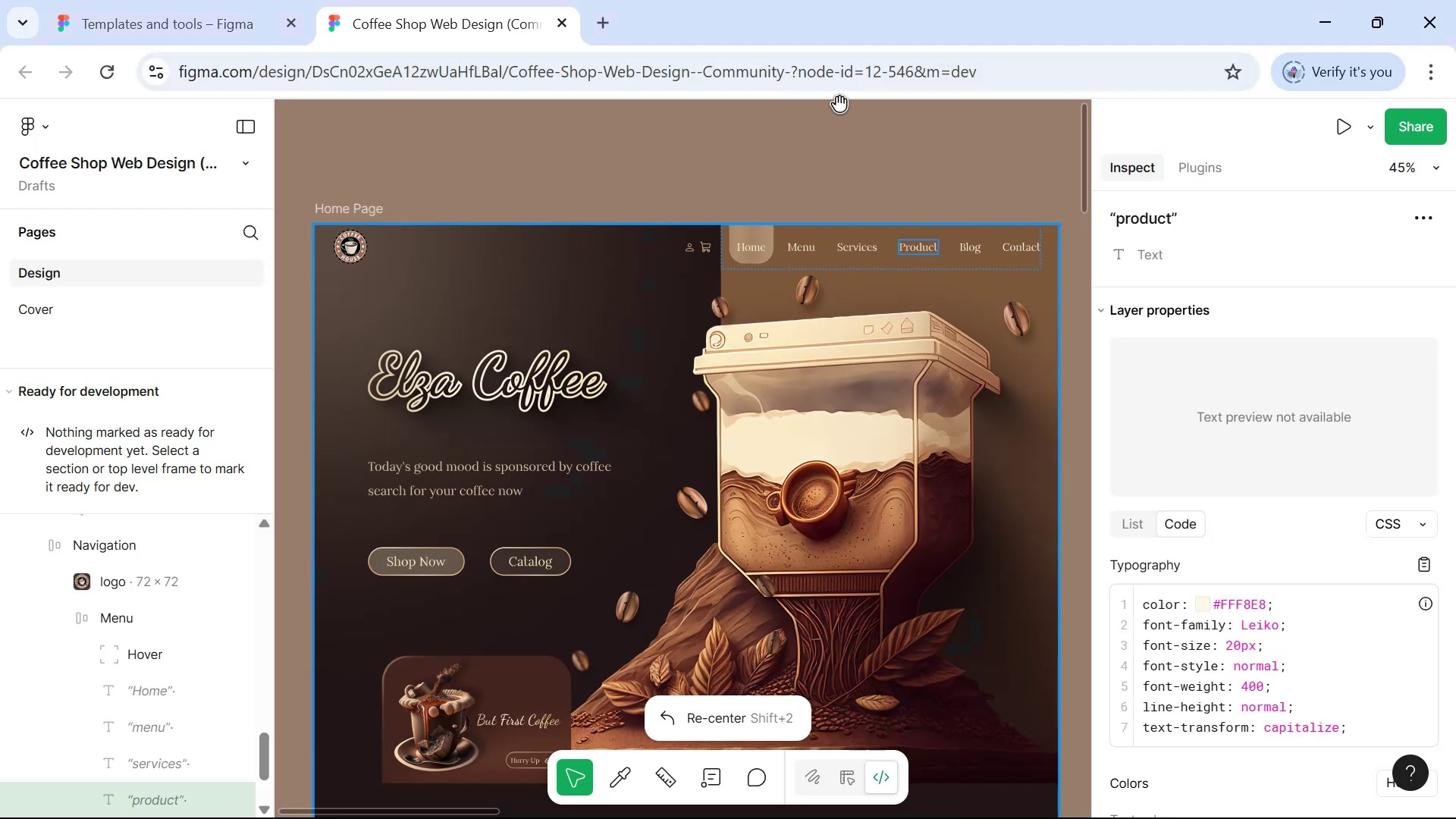 
key(Alt+AltLeft)
 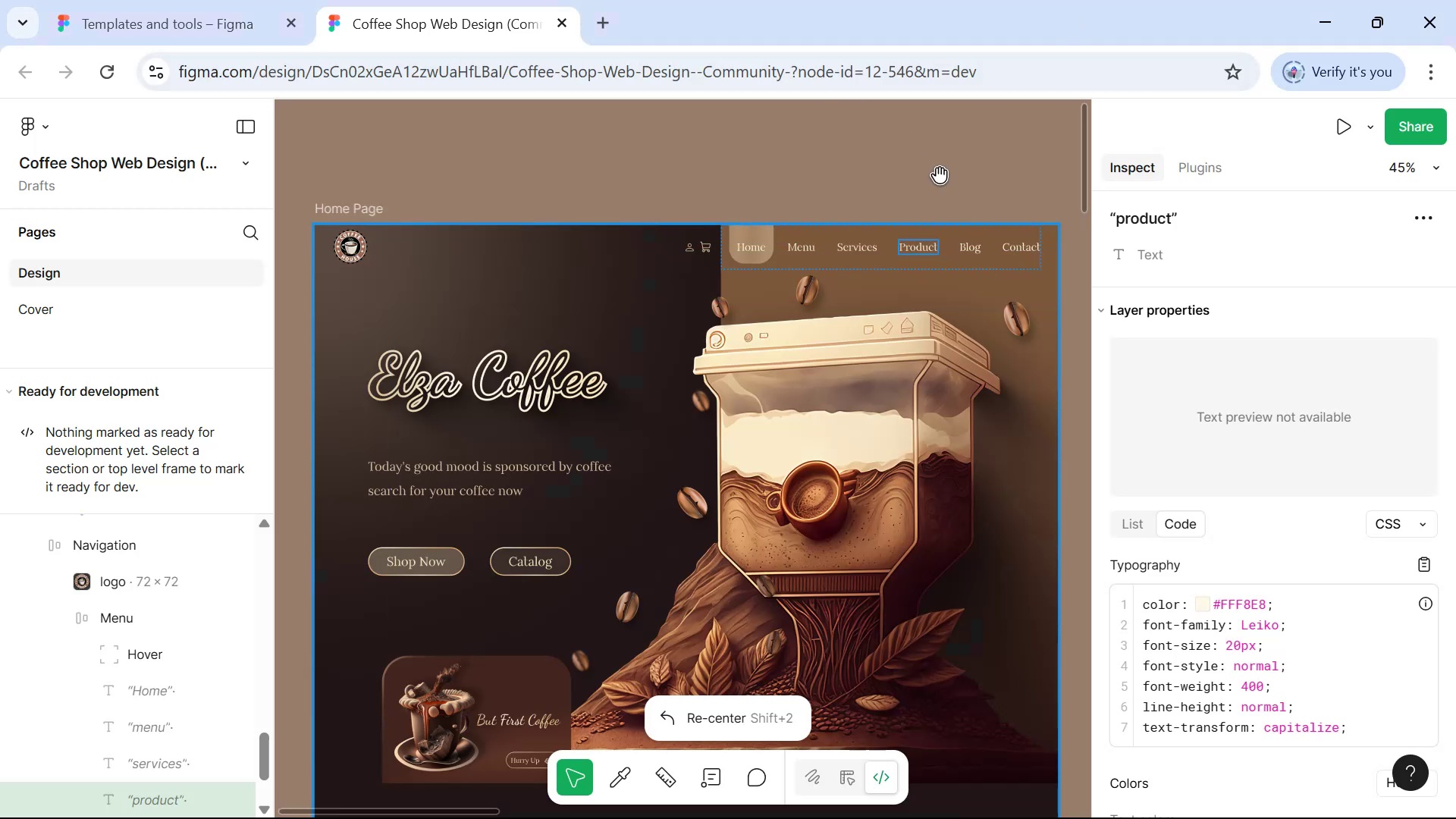 
key(Alt+Tab)
 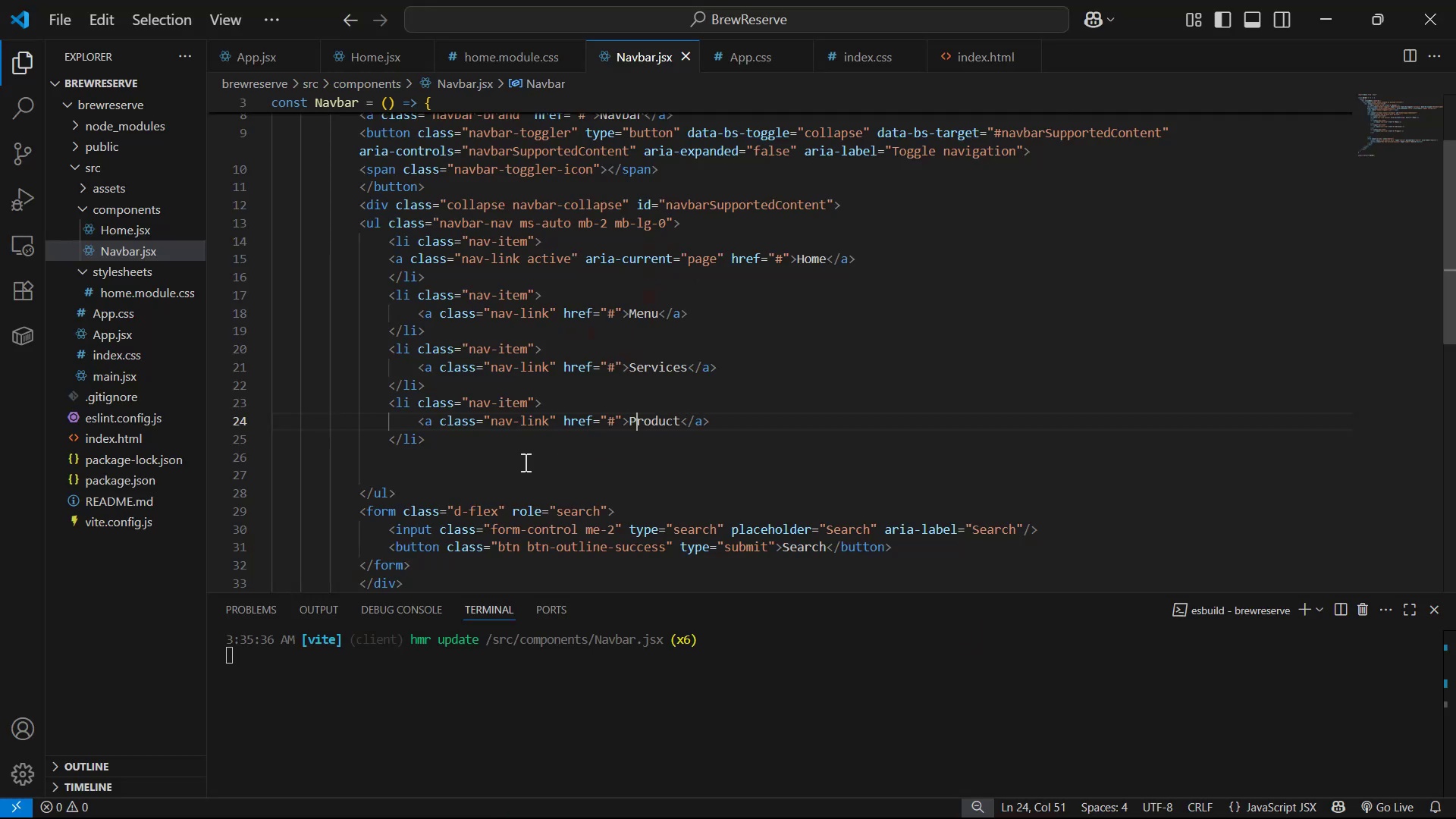 
left_click_drag(start_coordinate=[460, 442], to_coordinate=[378, 406])
 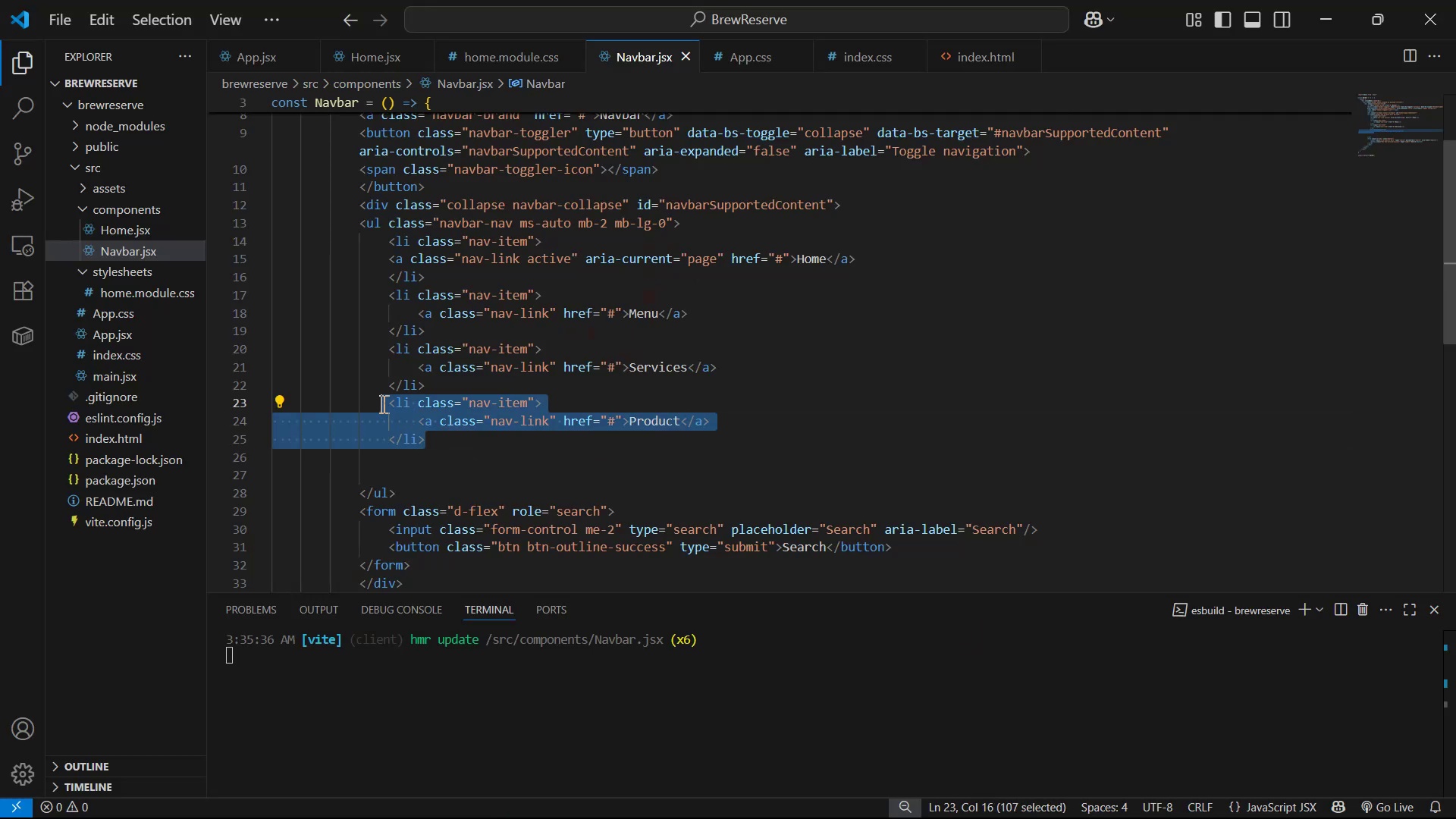 
key(Alt+Shift+ArrowDown)
 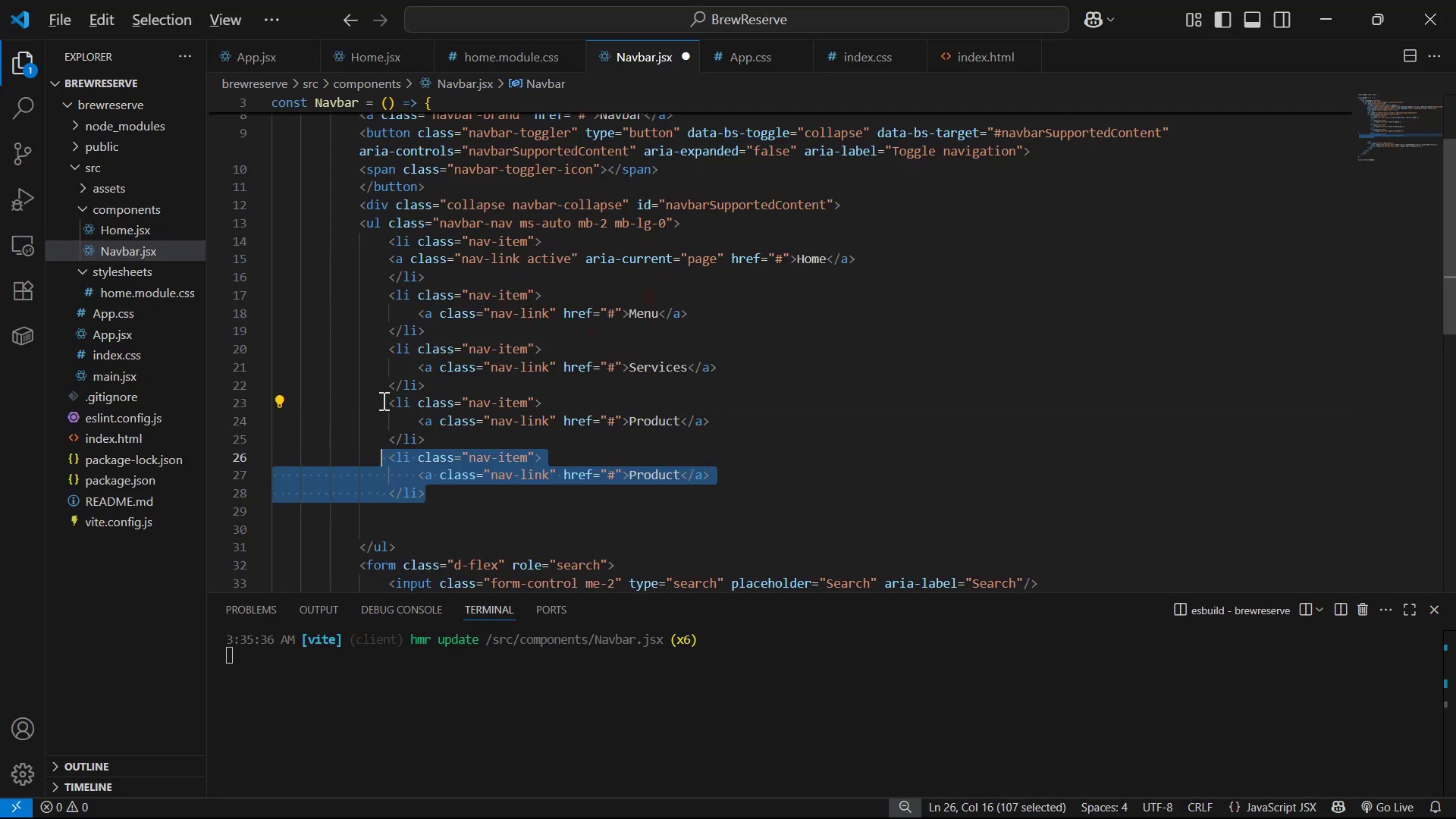 
key(Alt+Shift+ArrowDown)
 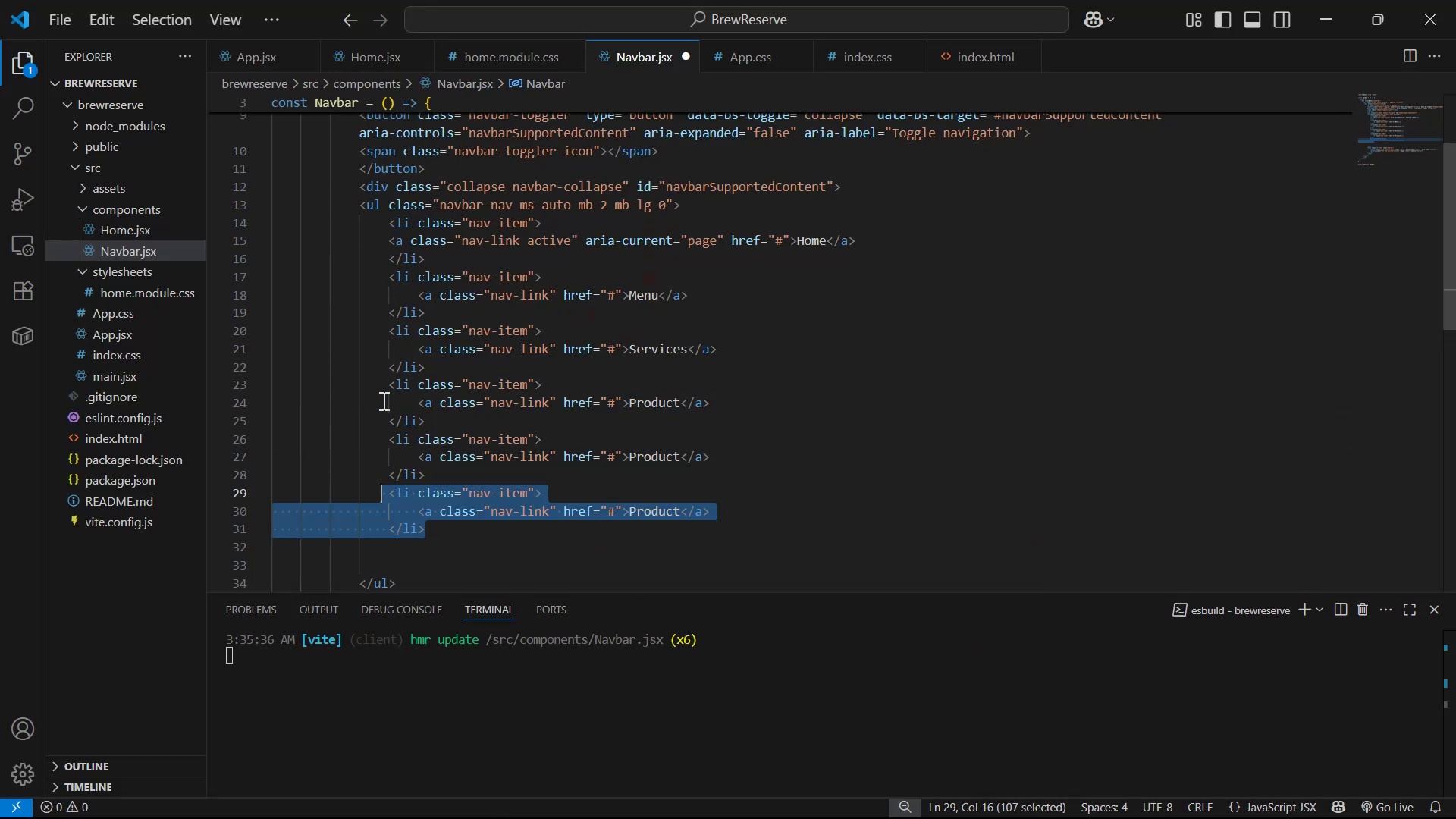 
key(Alt+AltLeft)
 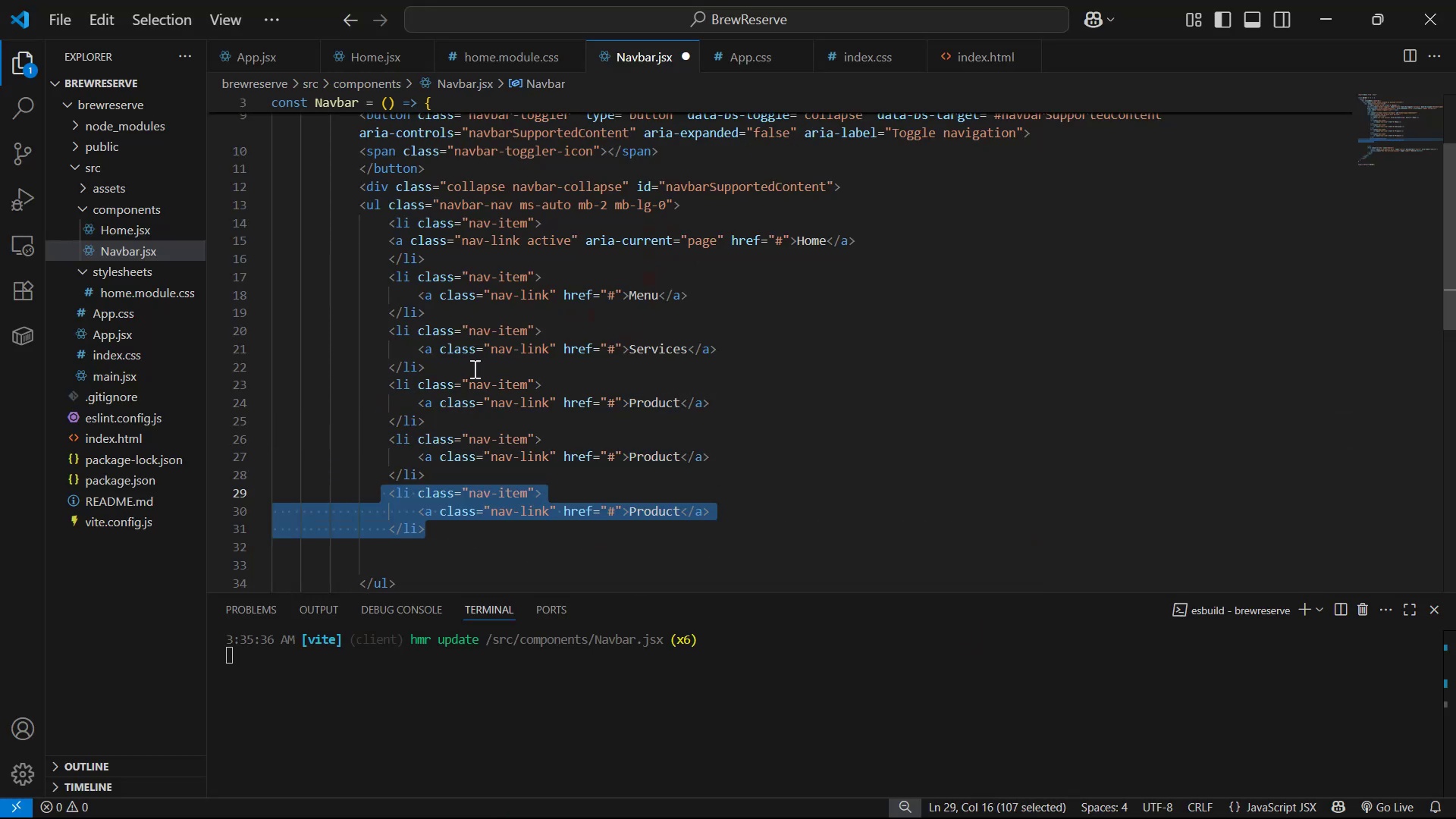 
key(Alt+Tab)
 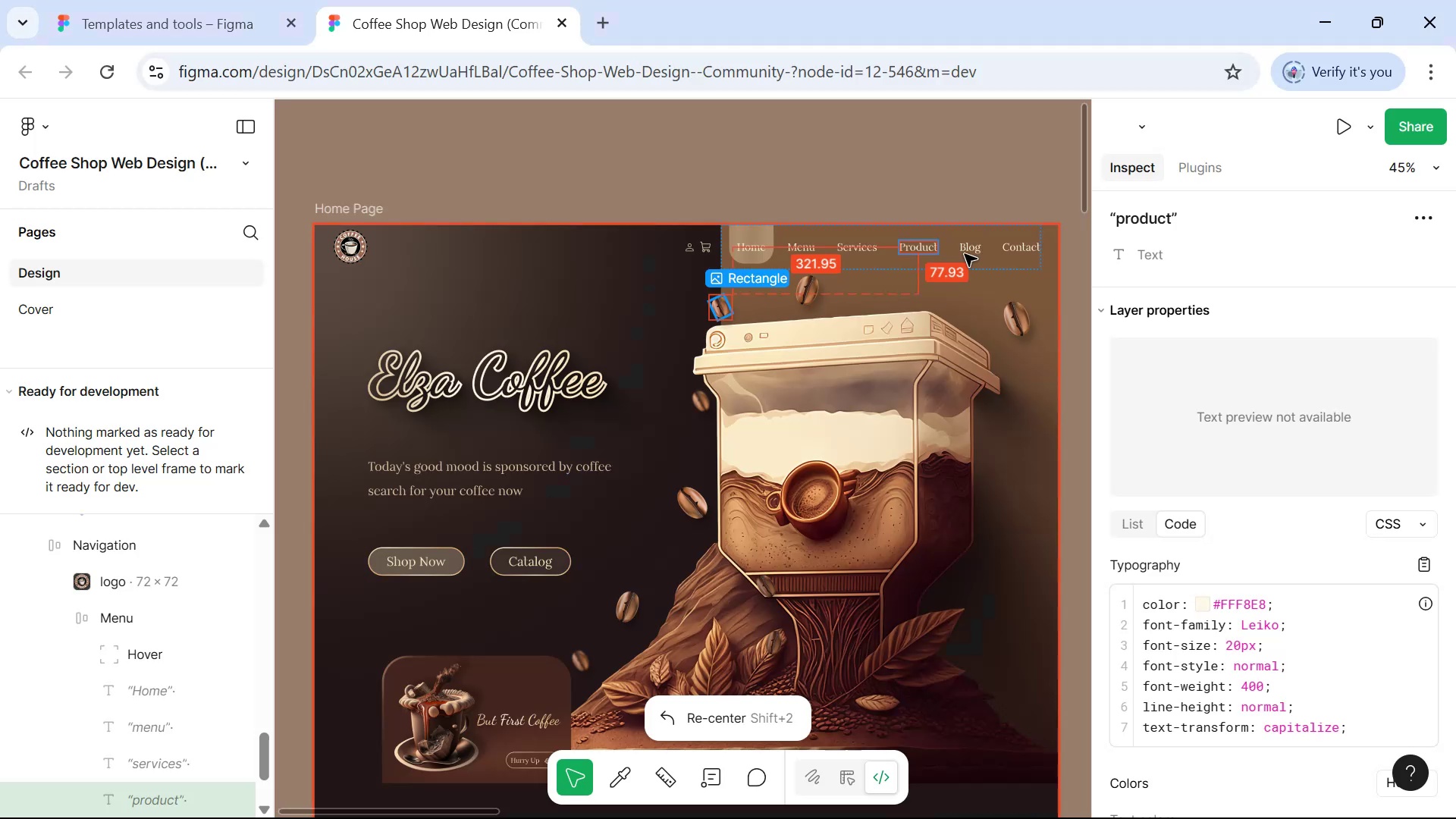 
left_click([968, 250])
 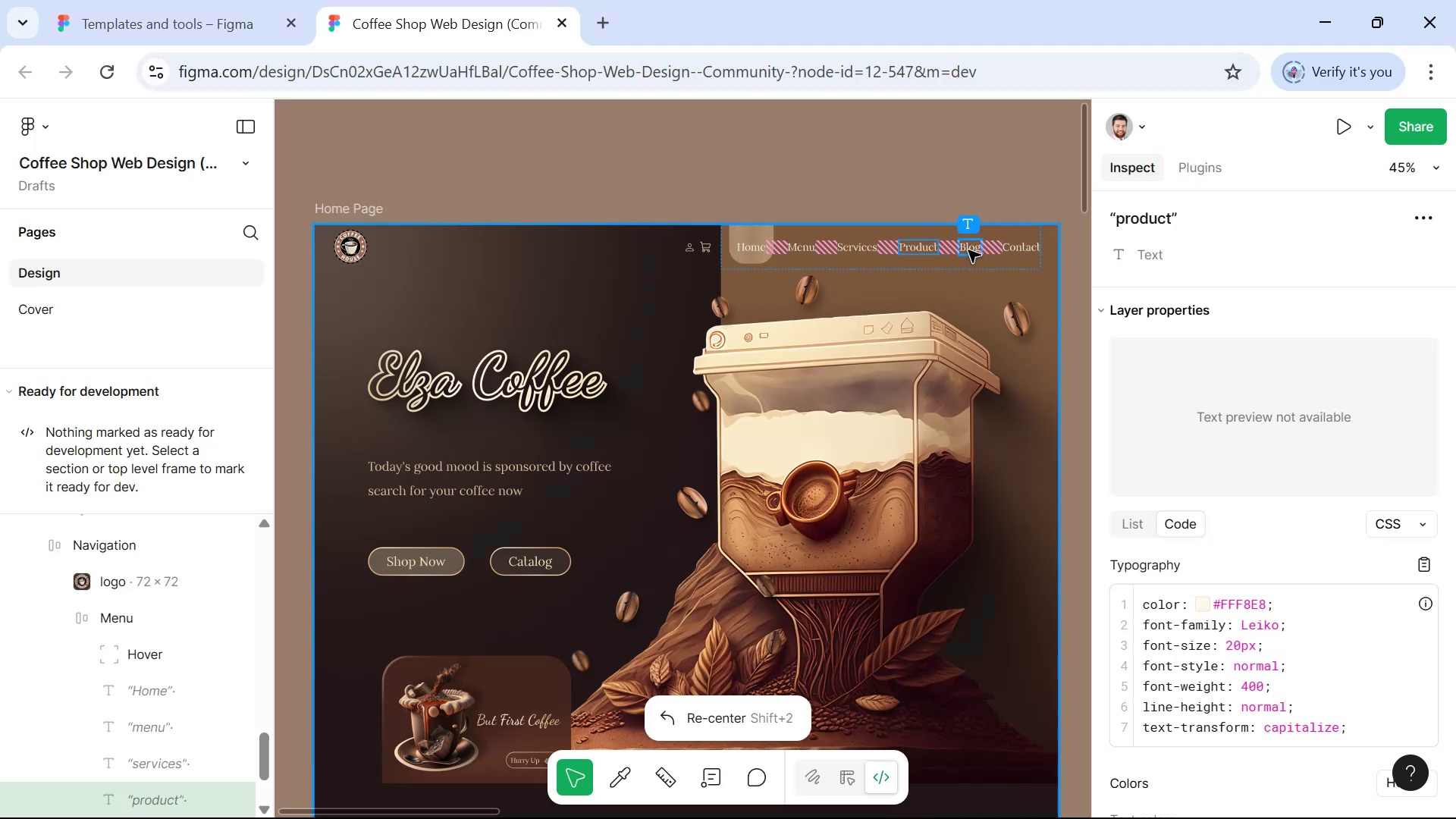 
key(Control+C)
 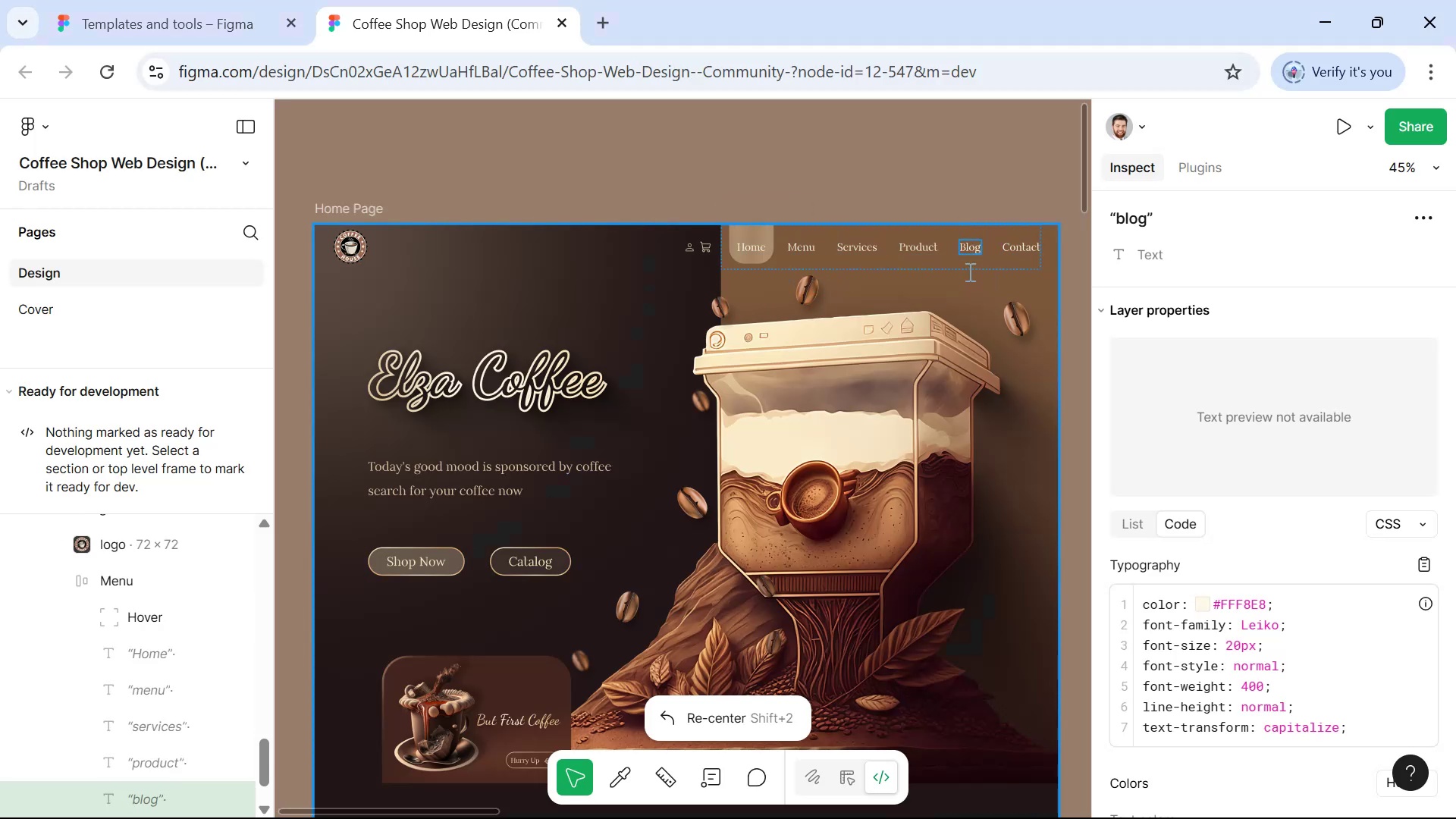 
key(Alt+AltLeft)
 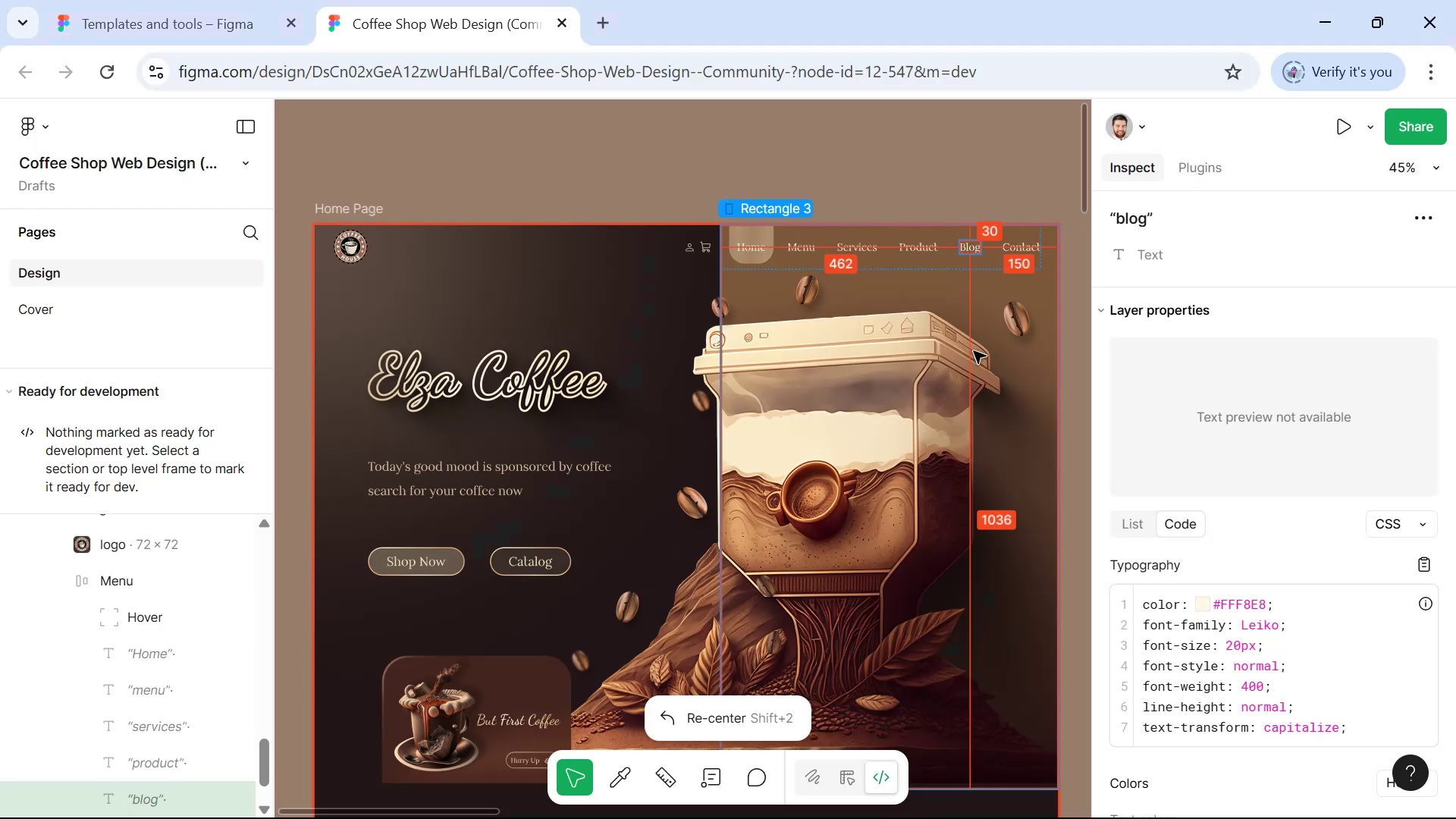 
key(Alt+Tab)
 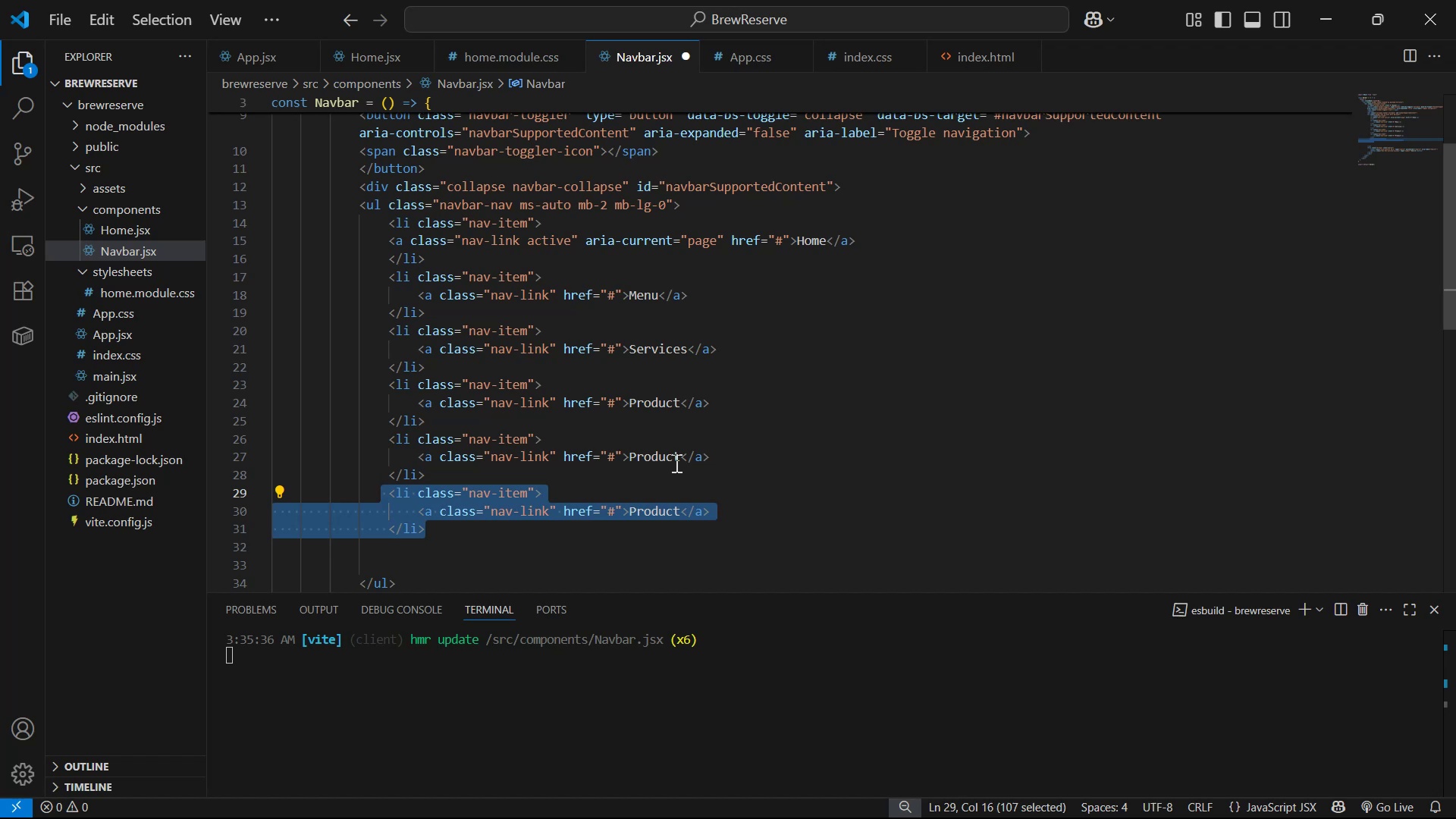 
left_click_drag(start_coordinate=[680, 457], to_coordinate=[633, 459])
 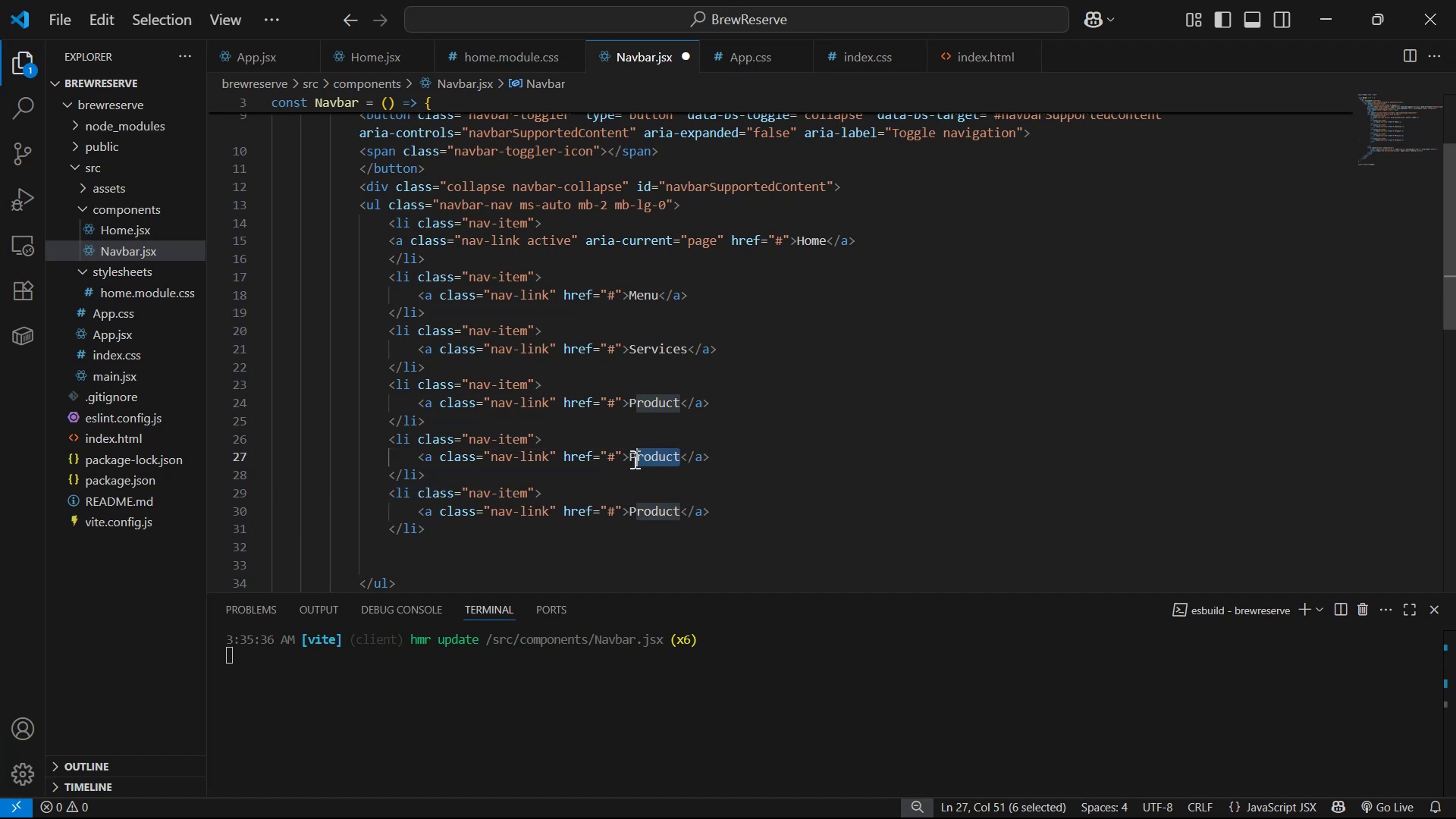 
key(Control+ControlLeft)
 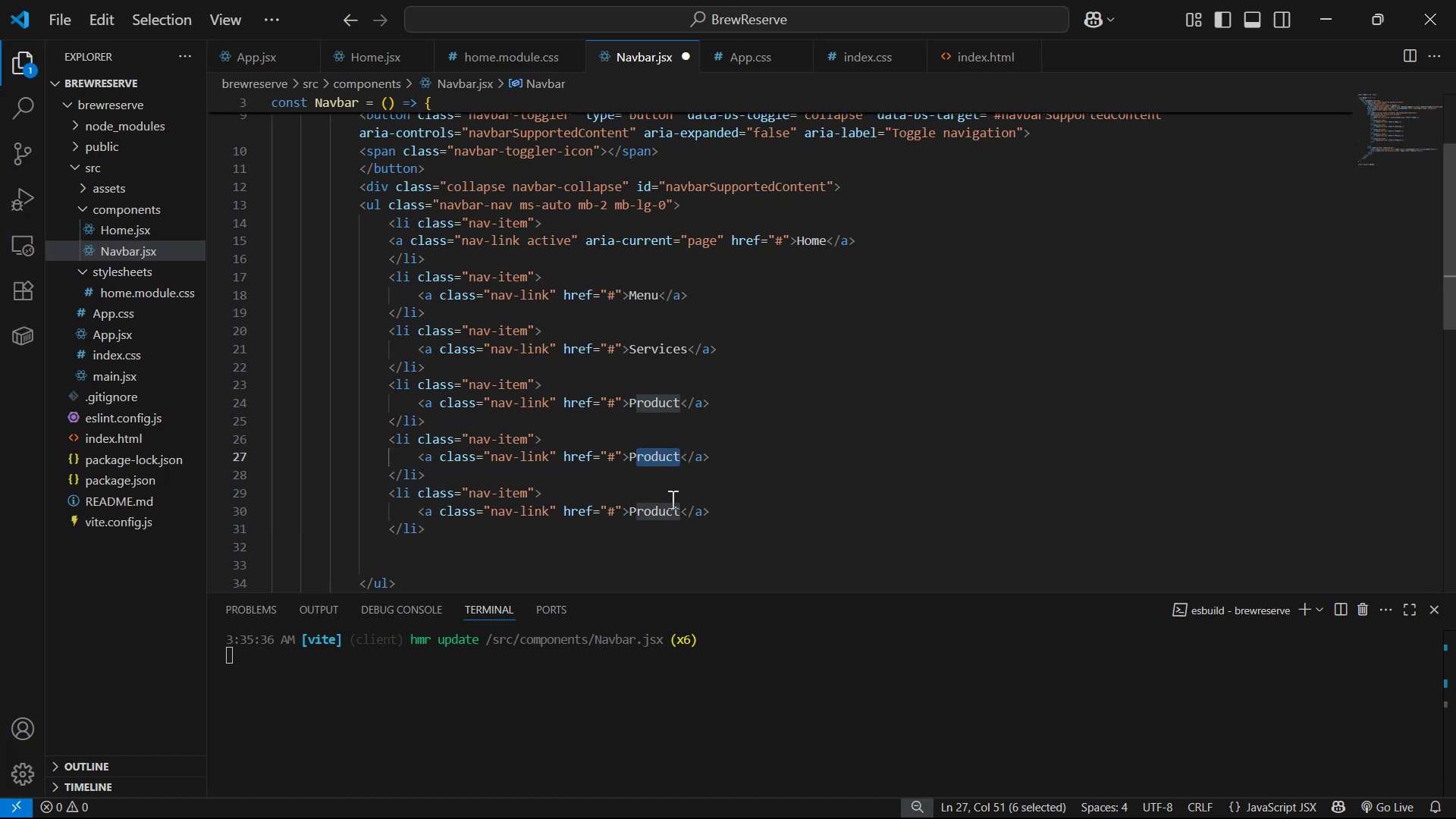 
key(Backspace)
 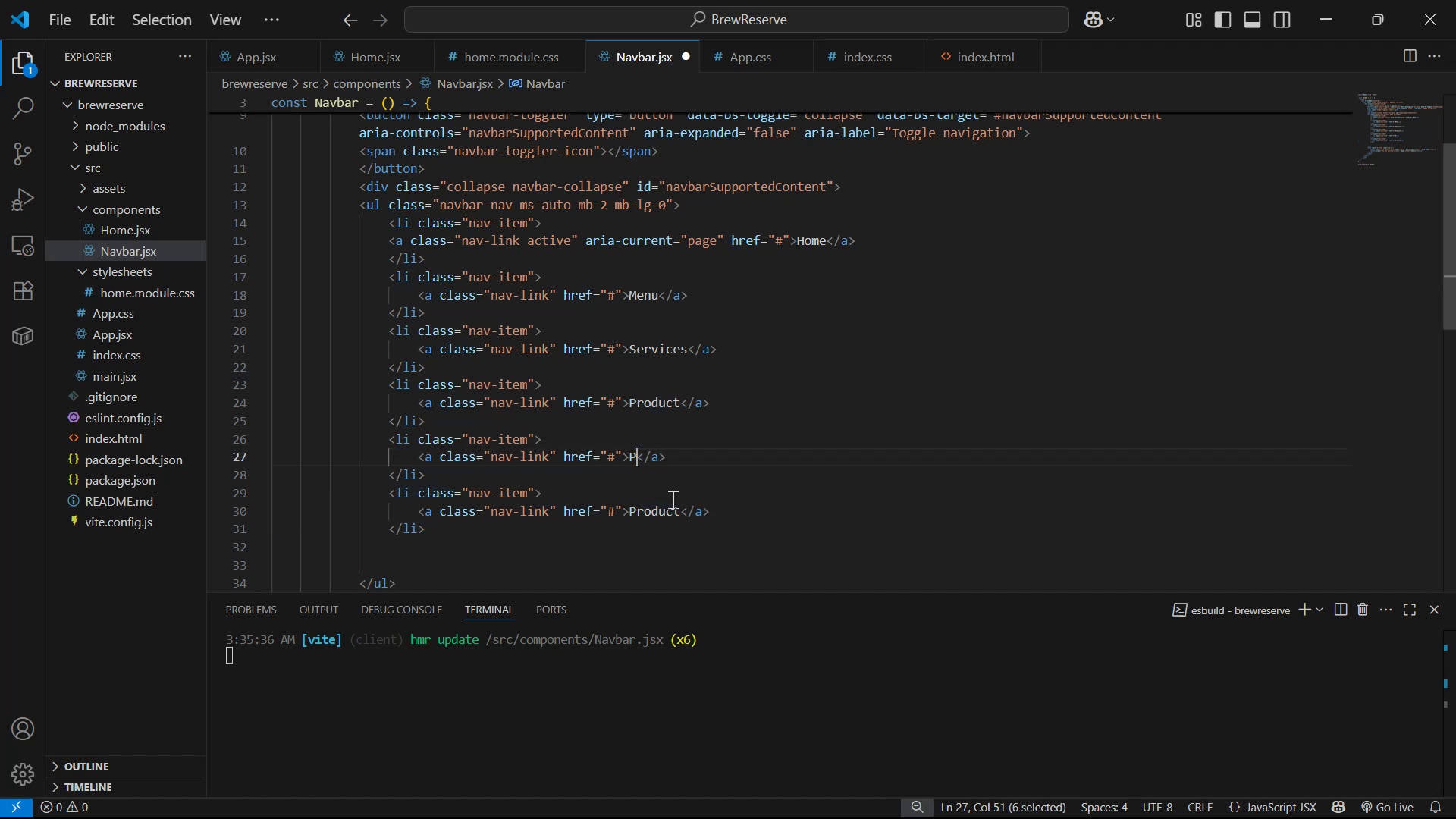 
key(Backspace)
 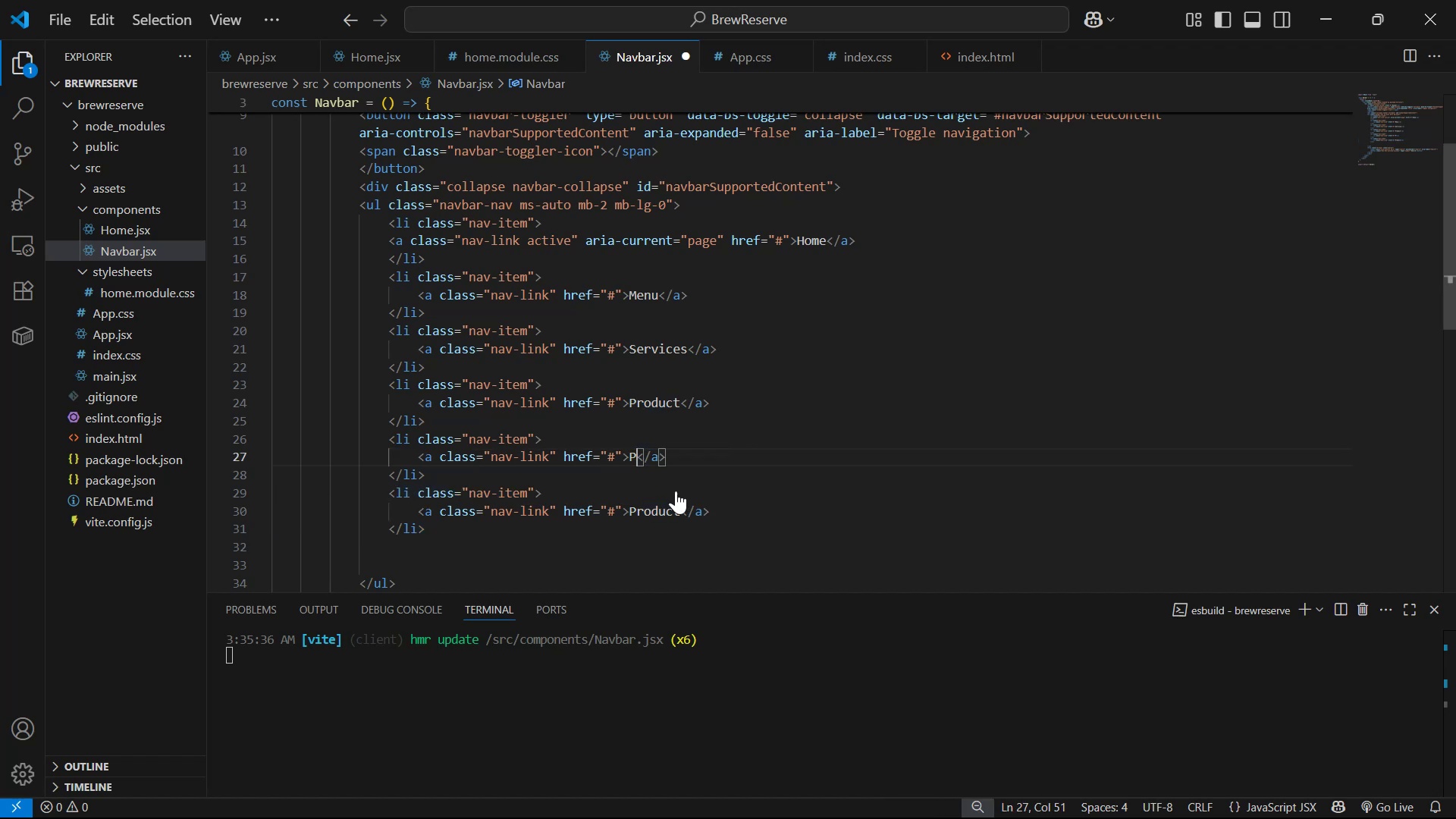 
key(V)
 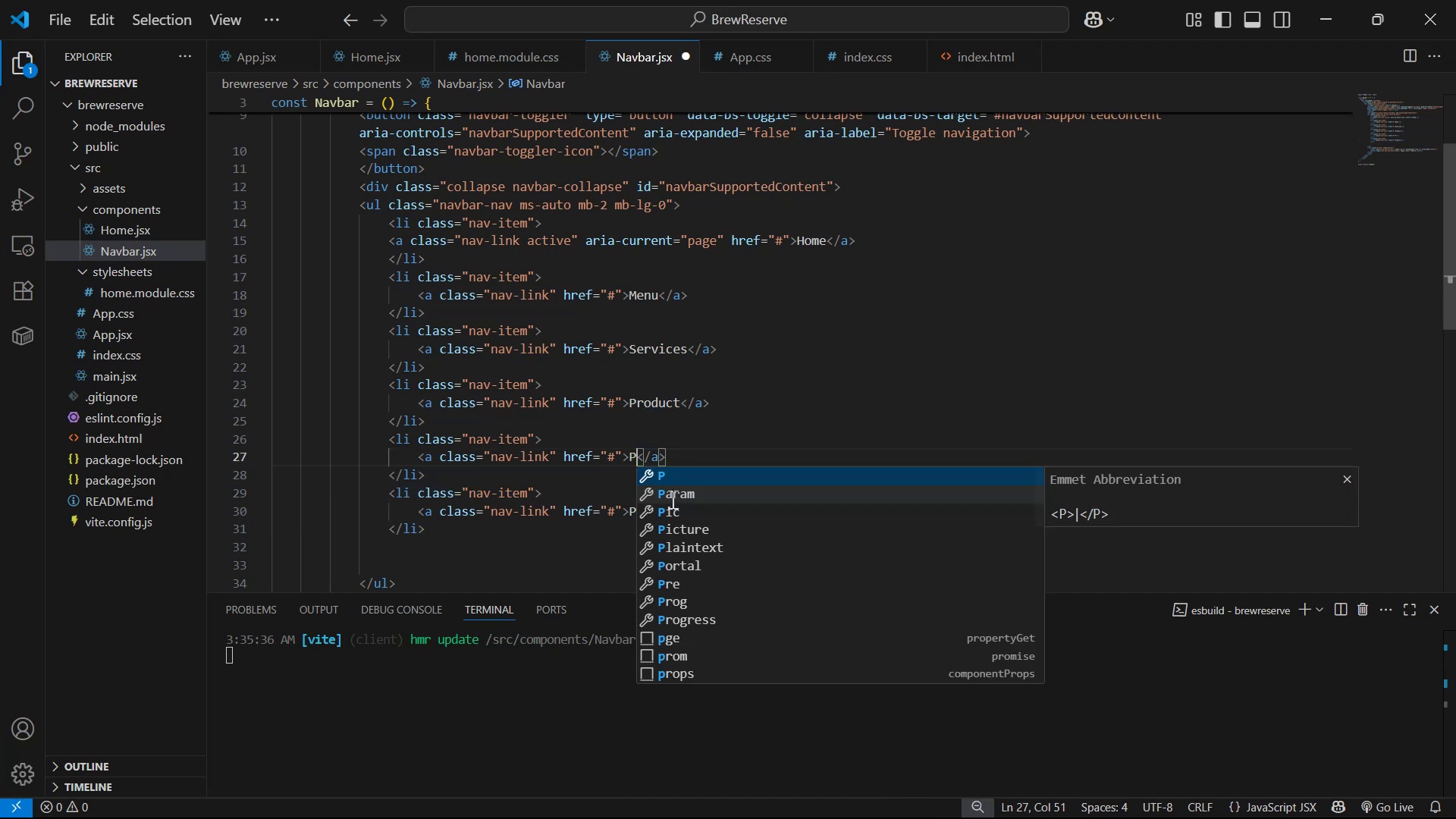 
key(Control+ControlLeft)
 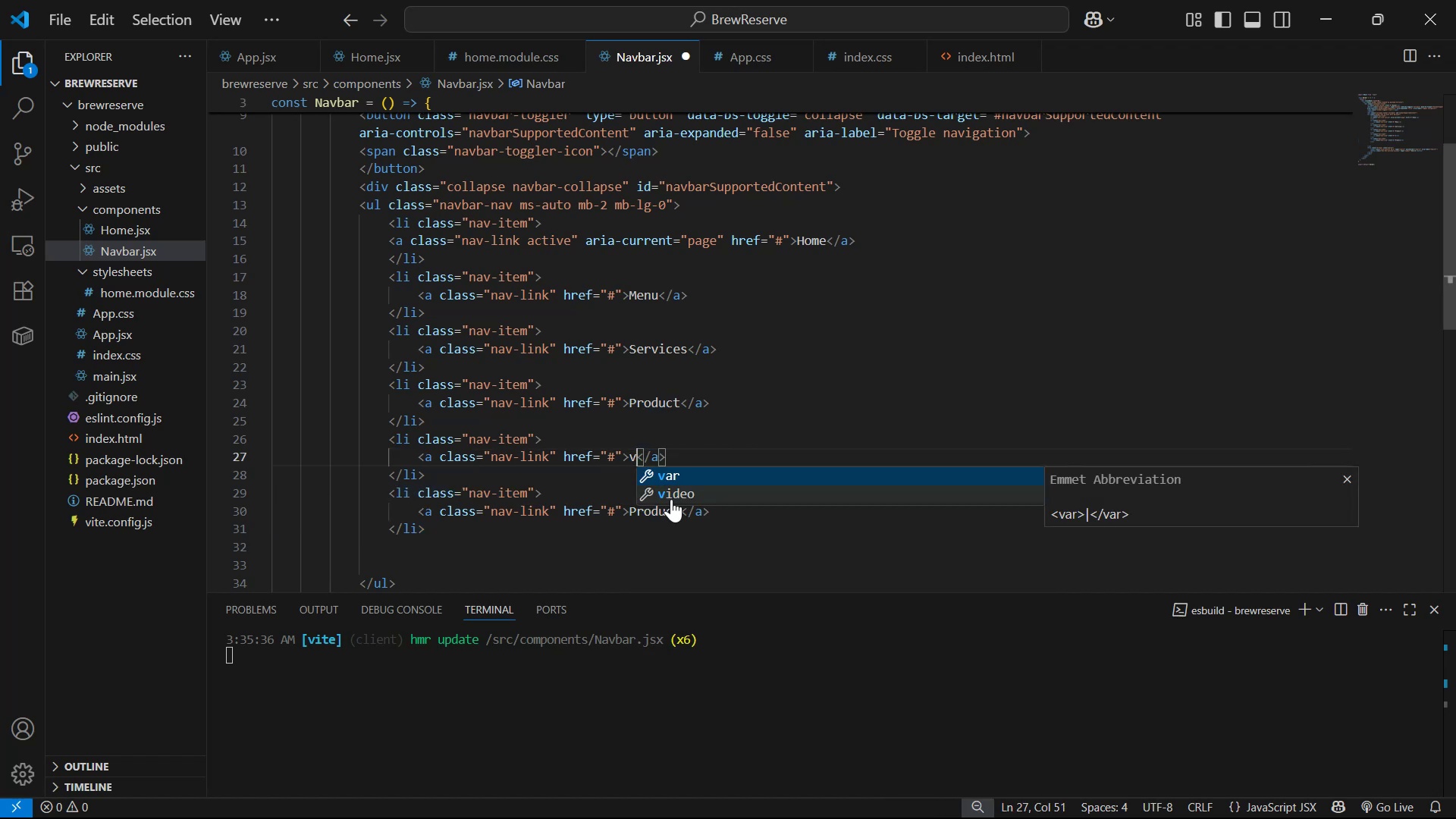 
key(Backspace)
 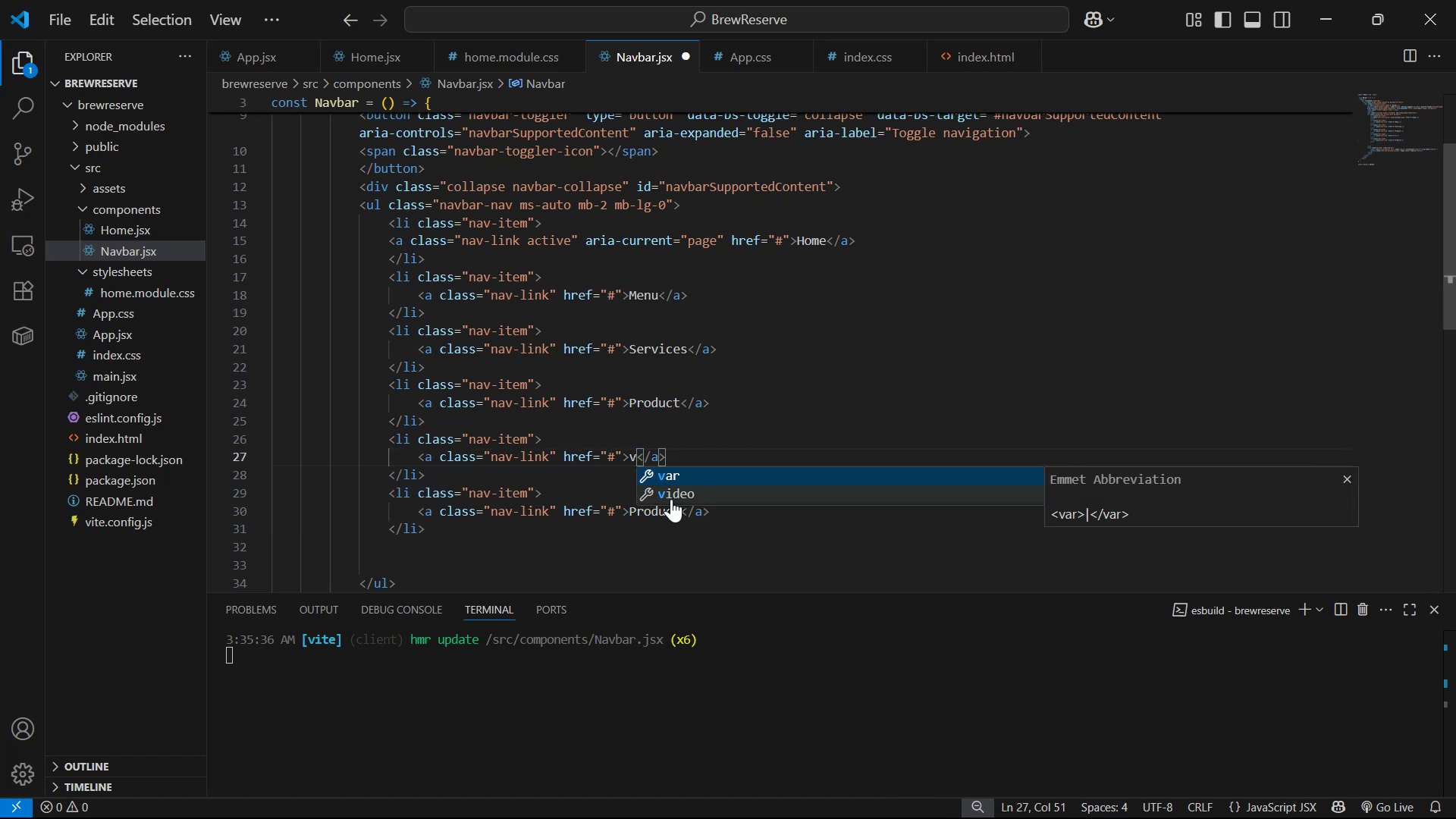 
key(Control+V)
 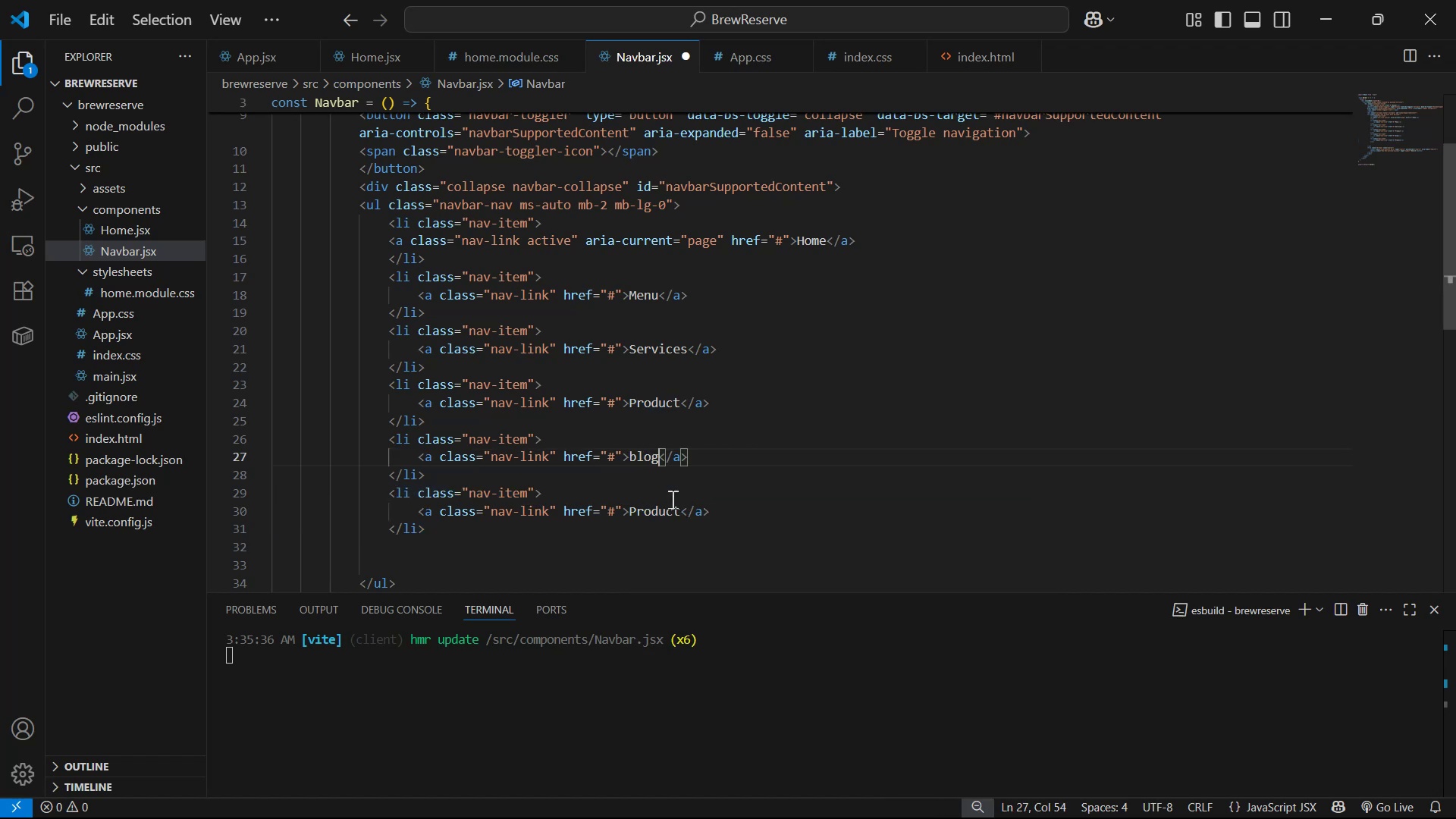 
hold_key(key=ArrowLeft, duration=0.36)
 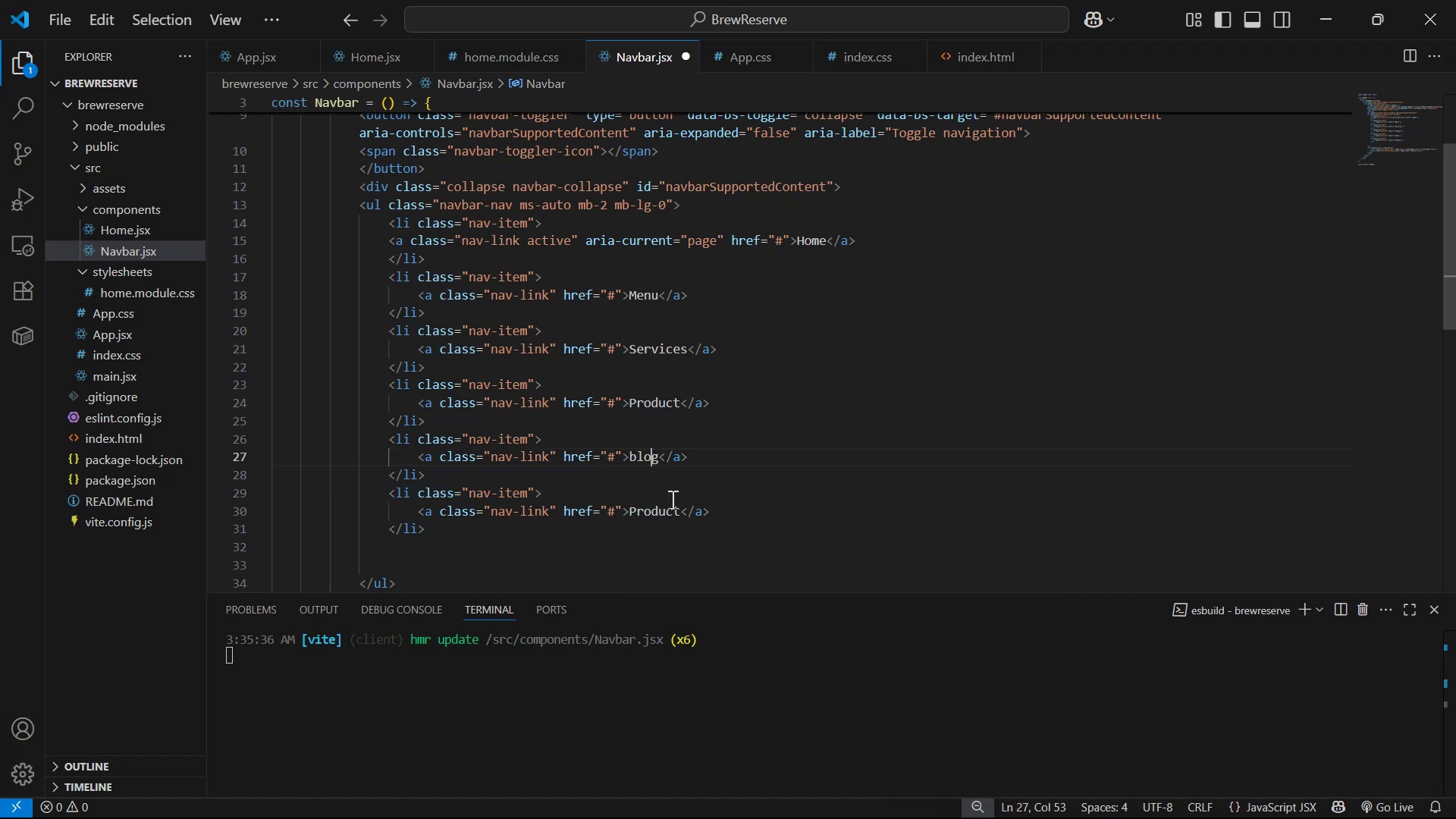 
key(ArrowLeft)
 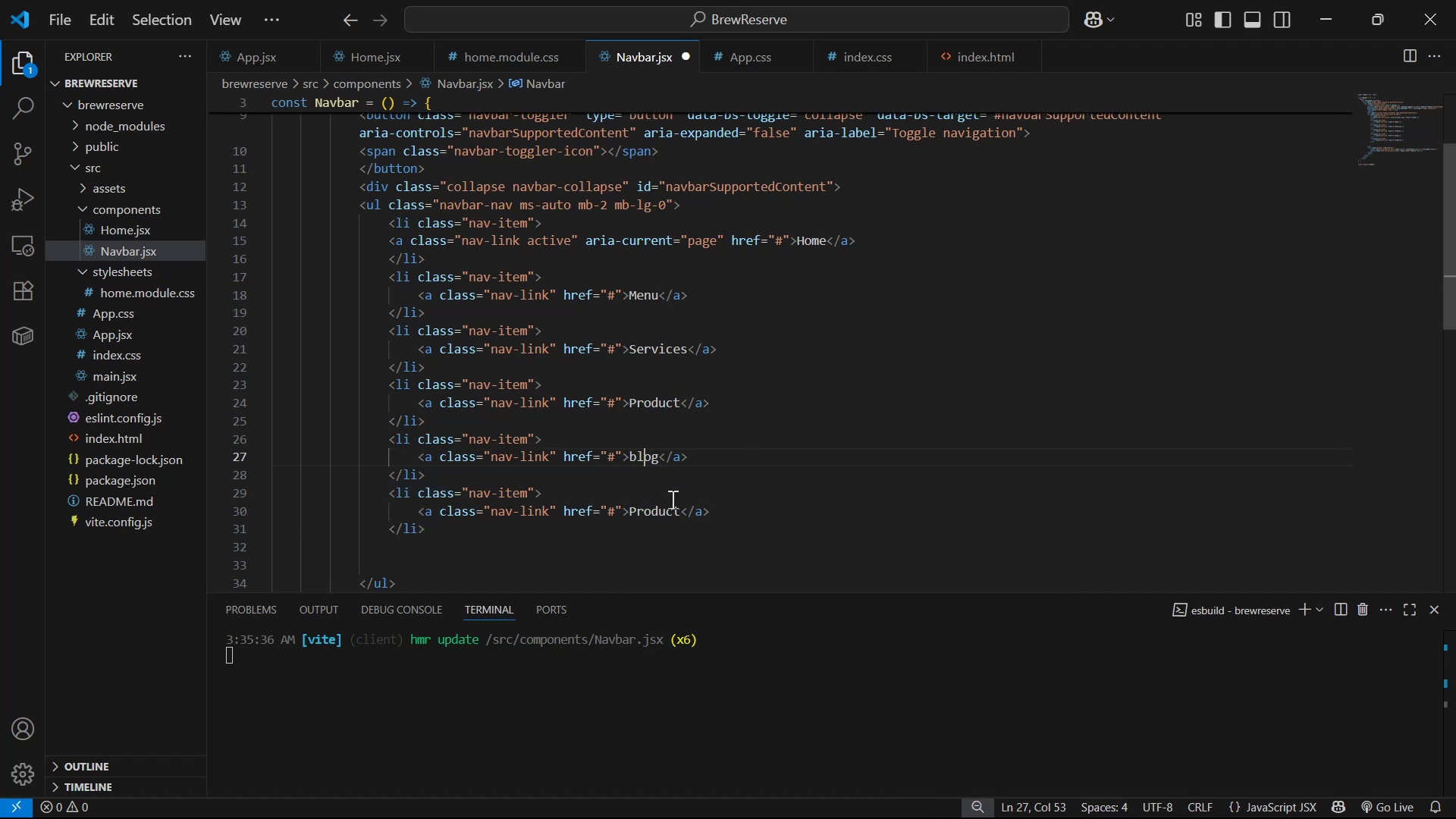 
key(ArrowLeft)
 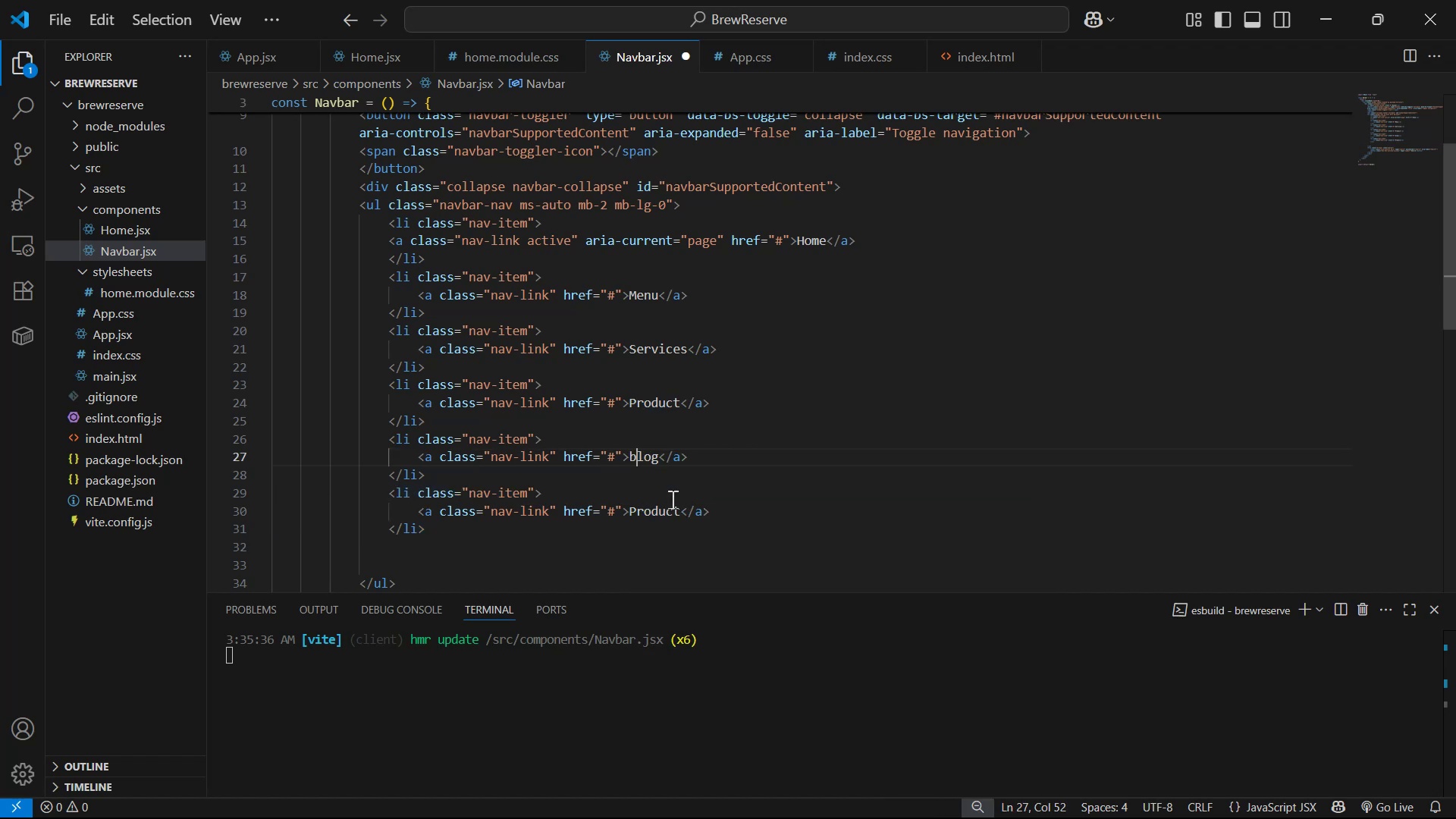 
key(Backspace)
 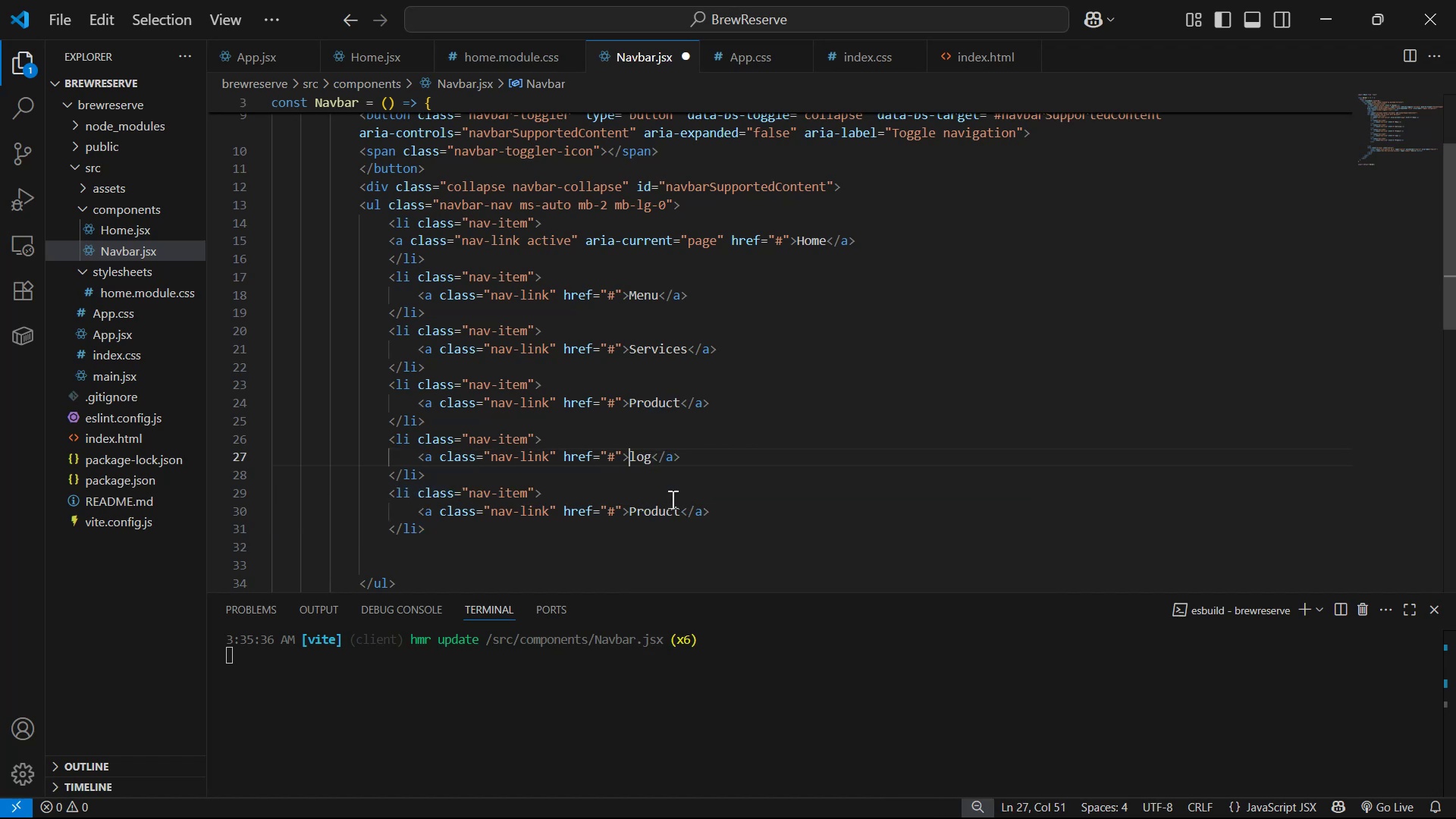 
key(Shift+B)
 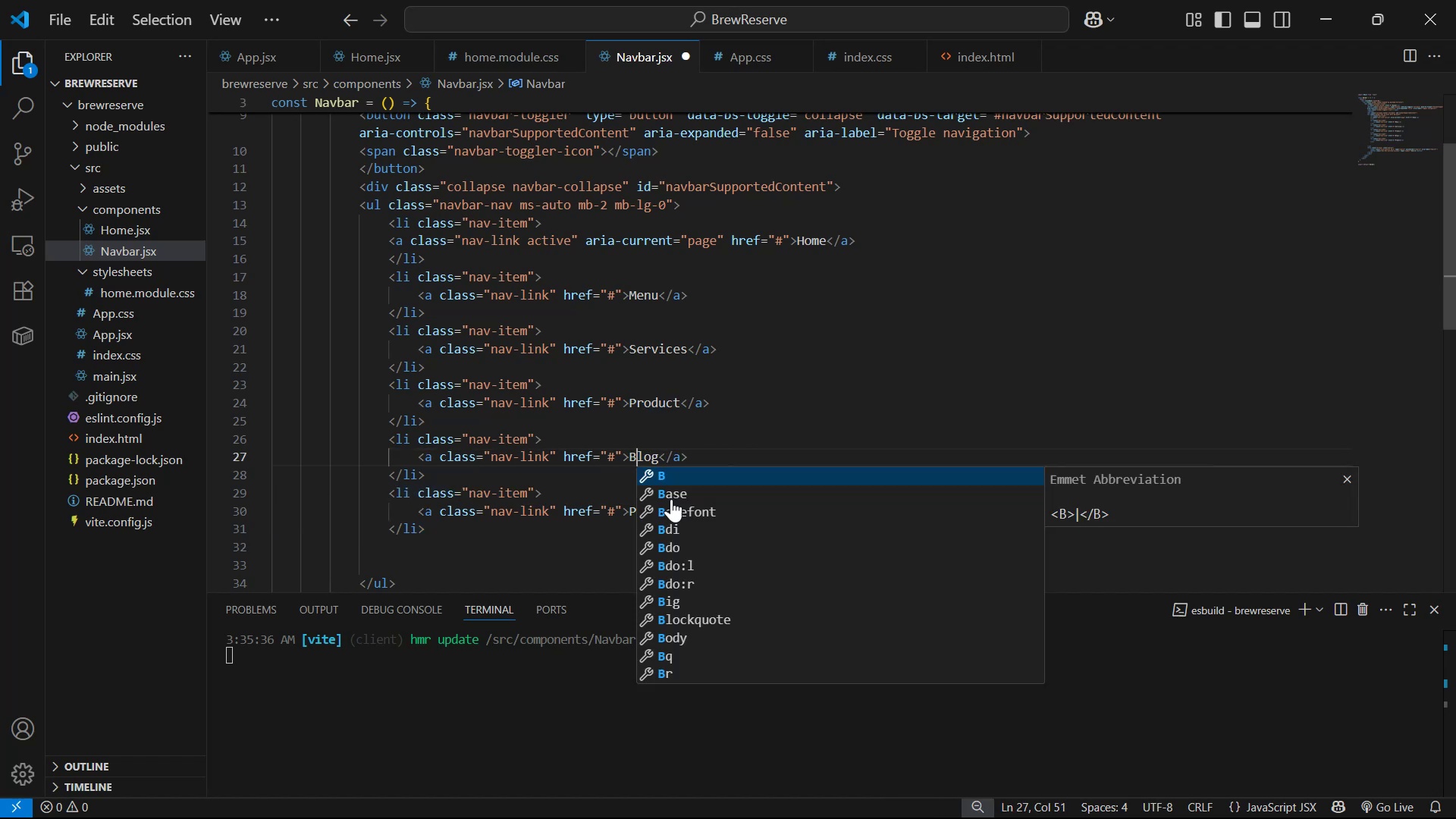 
key(Control+S)
 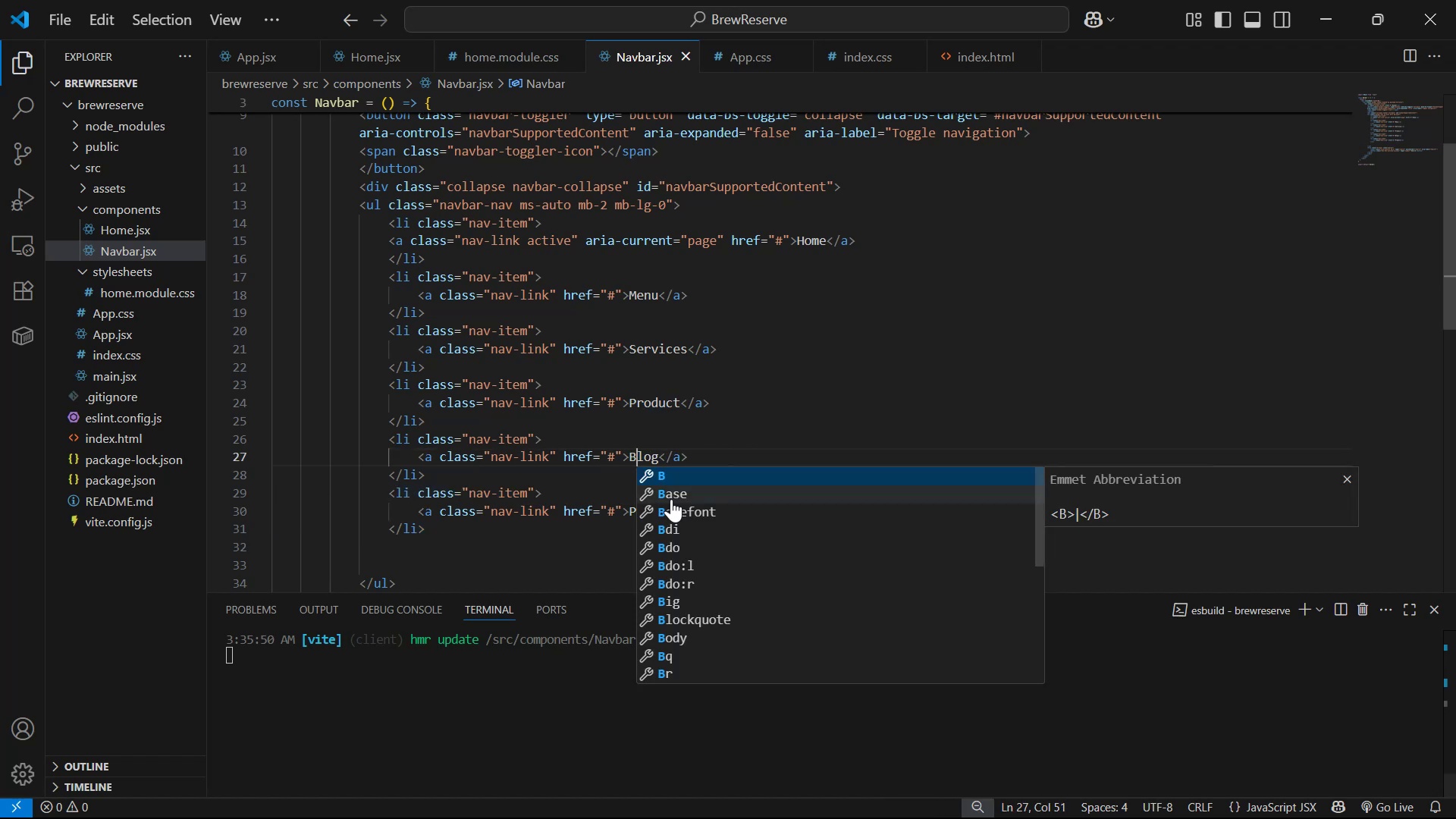 
key(Alt+AltLeft)
 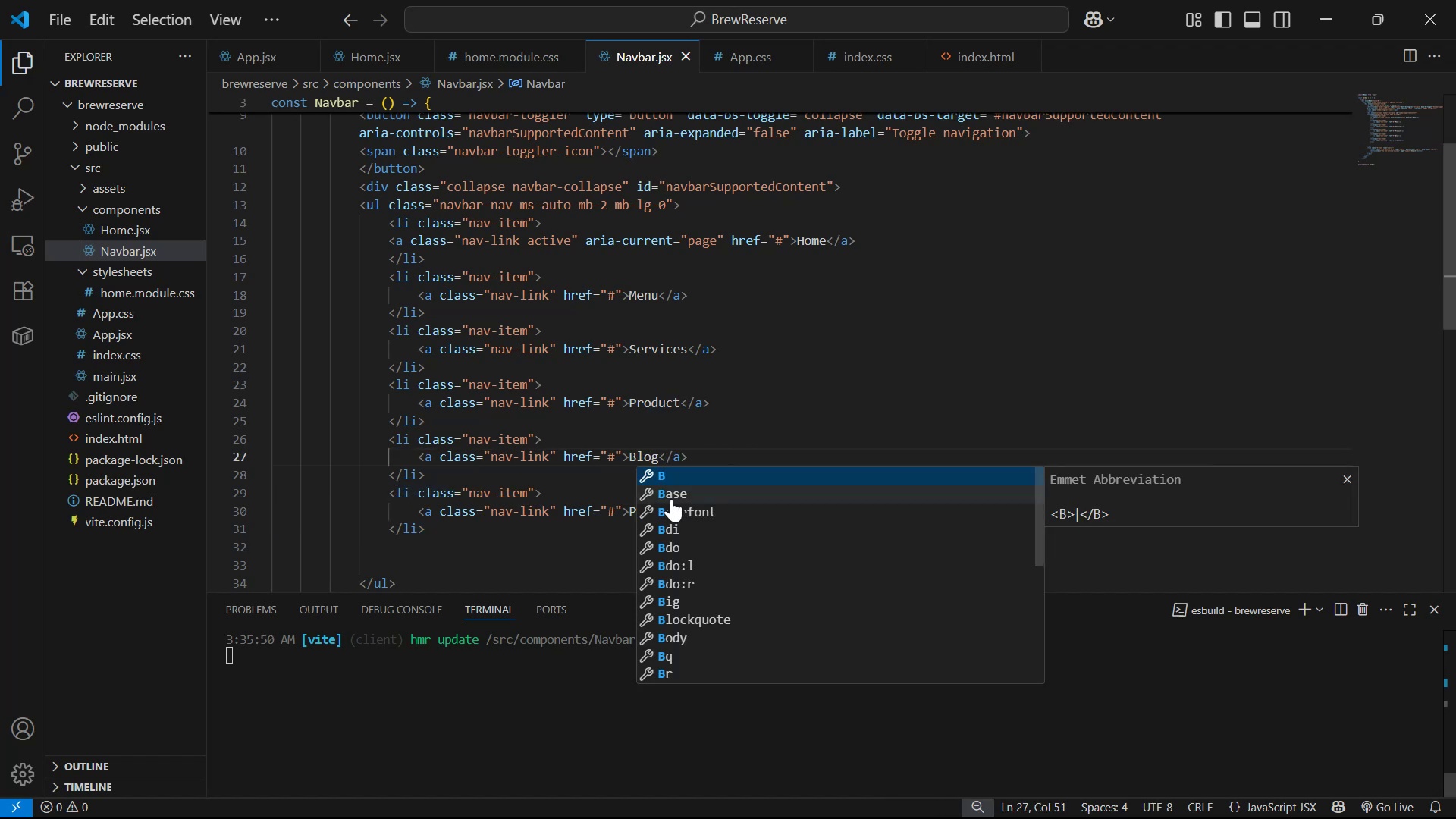 
key(Alt+Tab)
 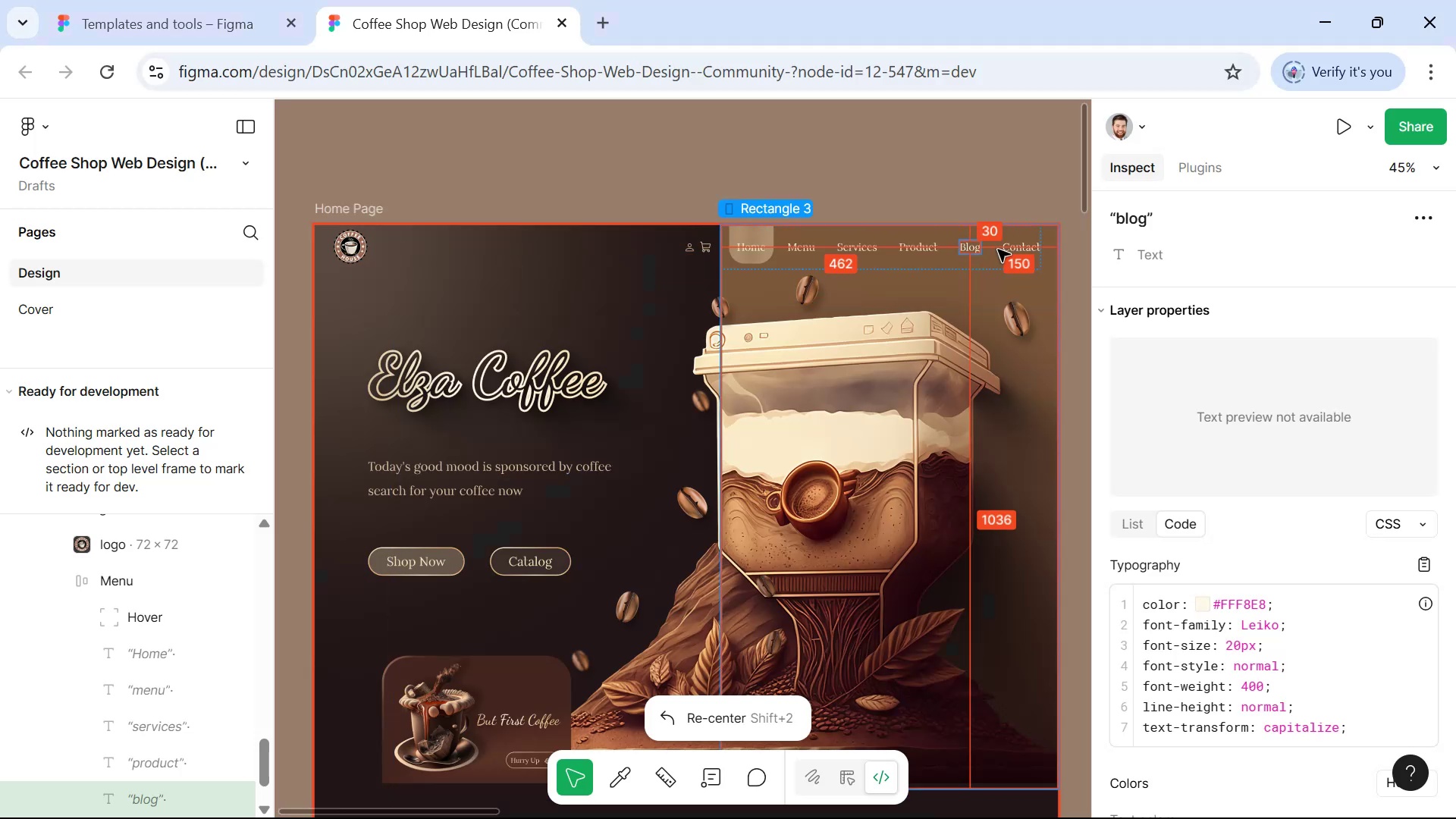 
hold_key(key=ControlLeft, duration=1.03)
left_click([1027, 253])
 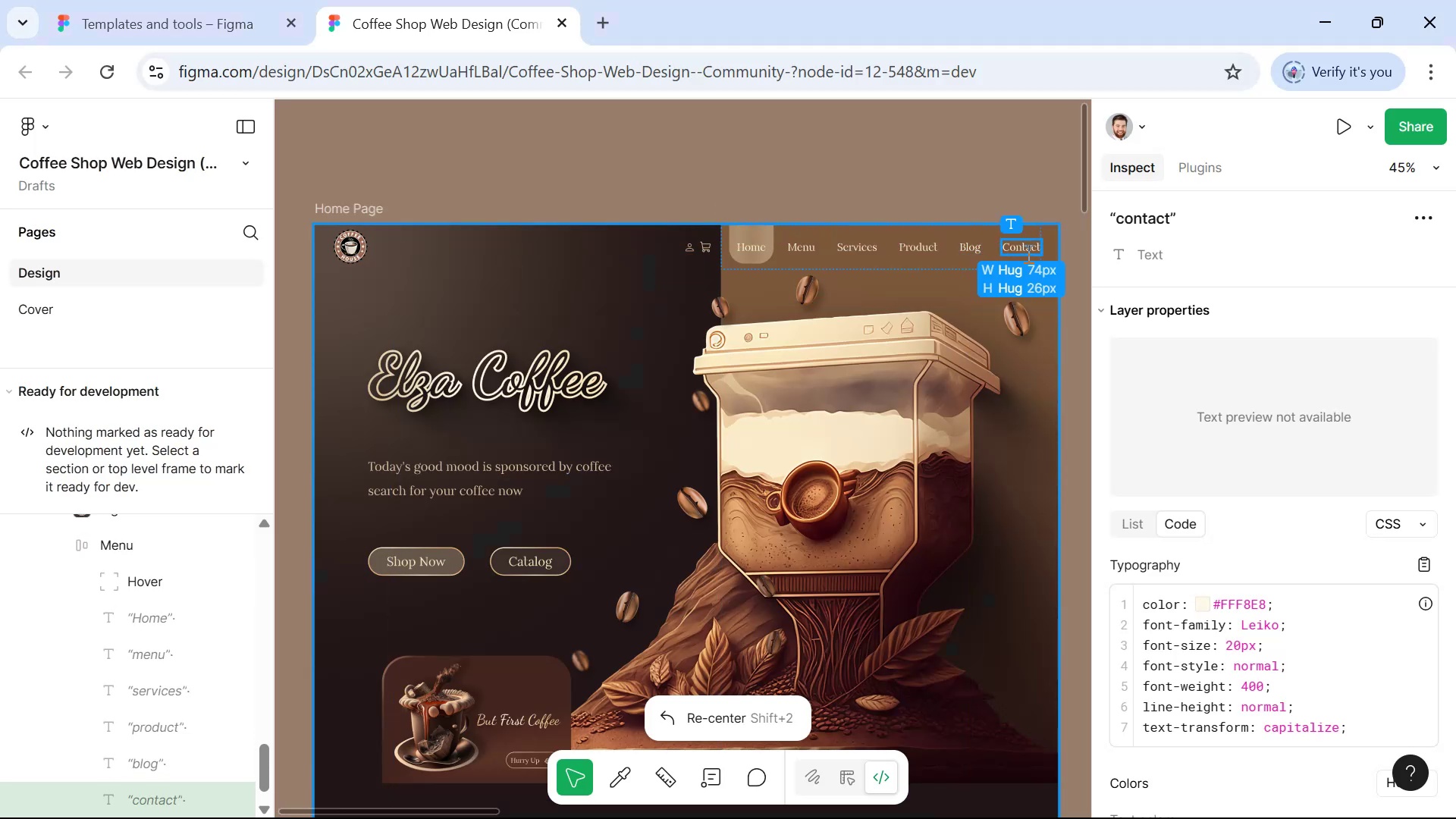 
key(Control+C)
 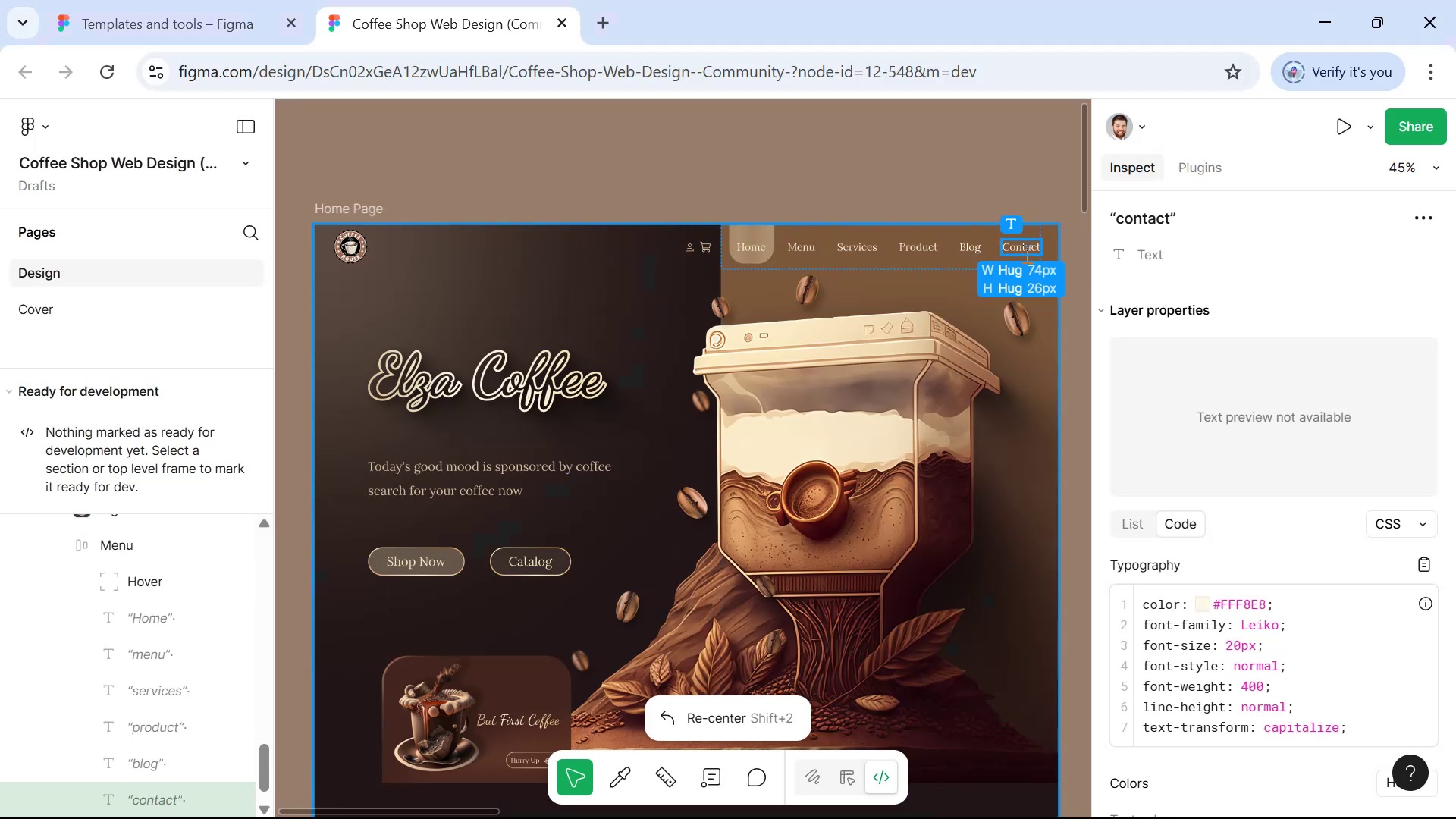 
key(Alt+AltLeft)
 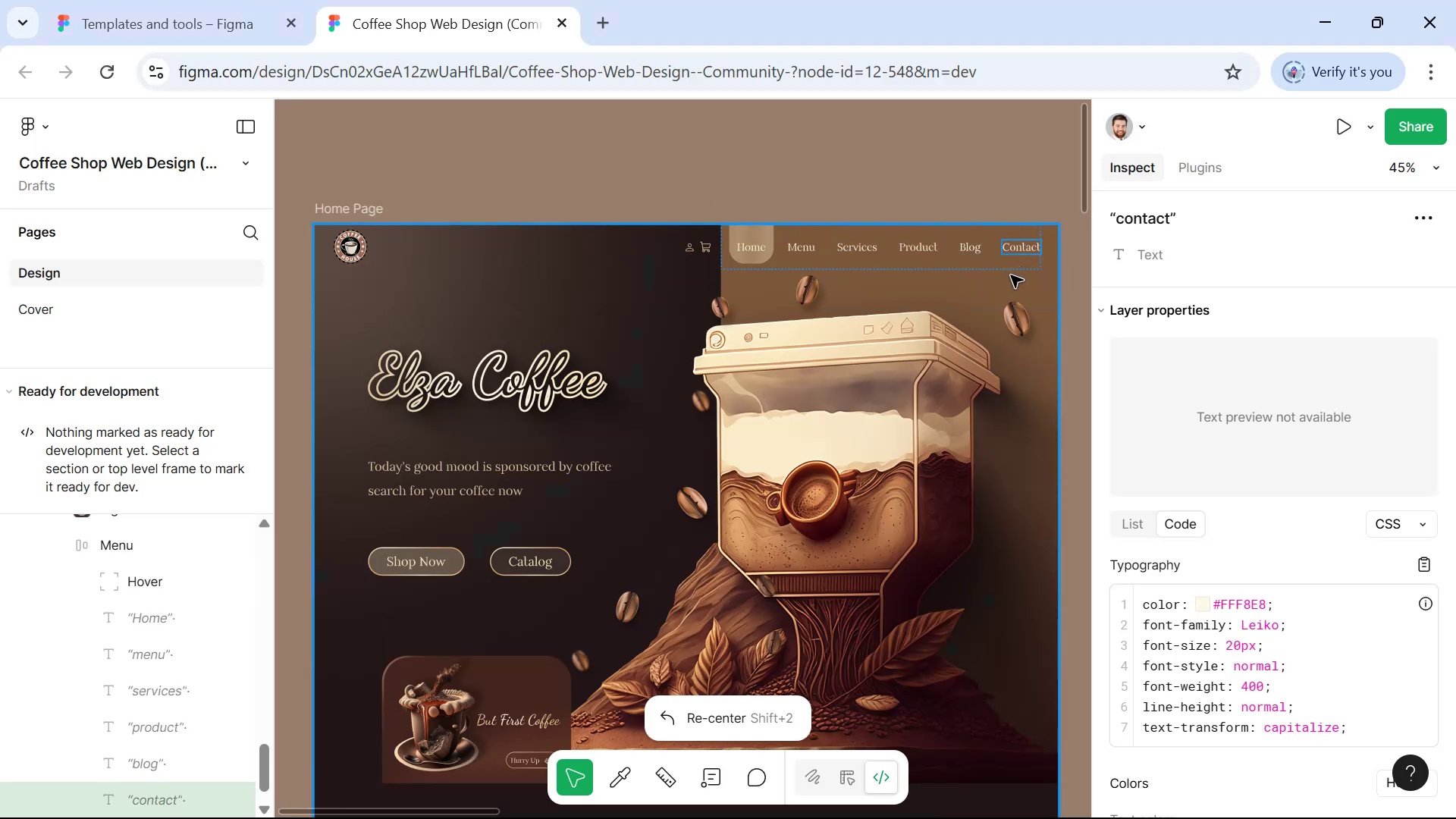 
key(Alt+Tab)
 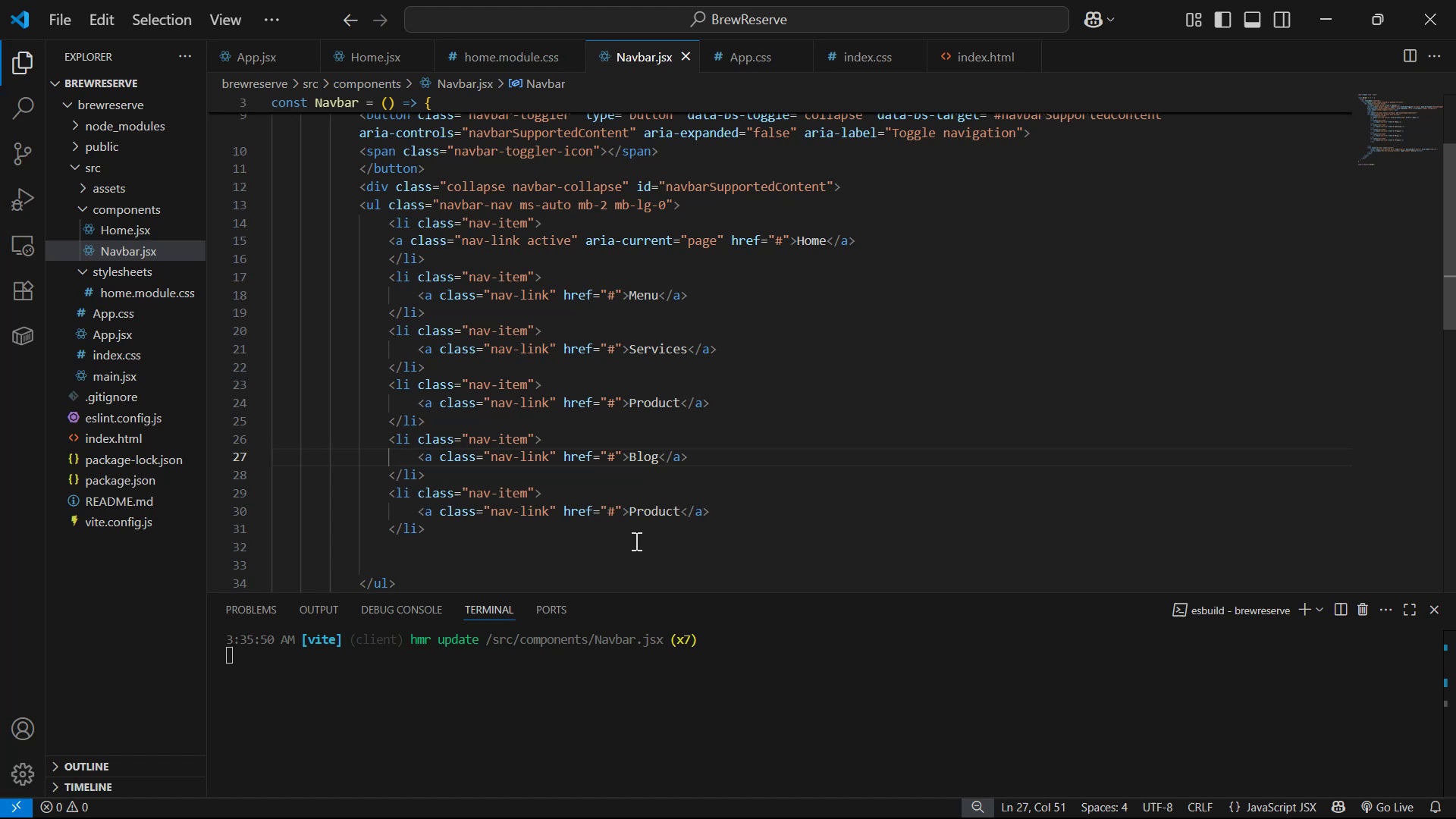 
left_click_drag(start_coordinate=[678, 513], to_coordinate=[631, 515])
 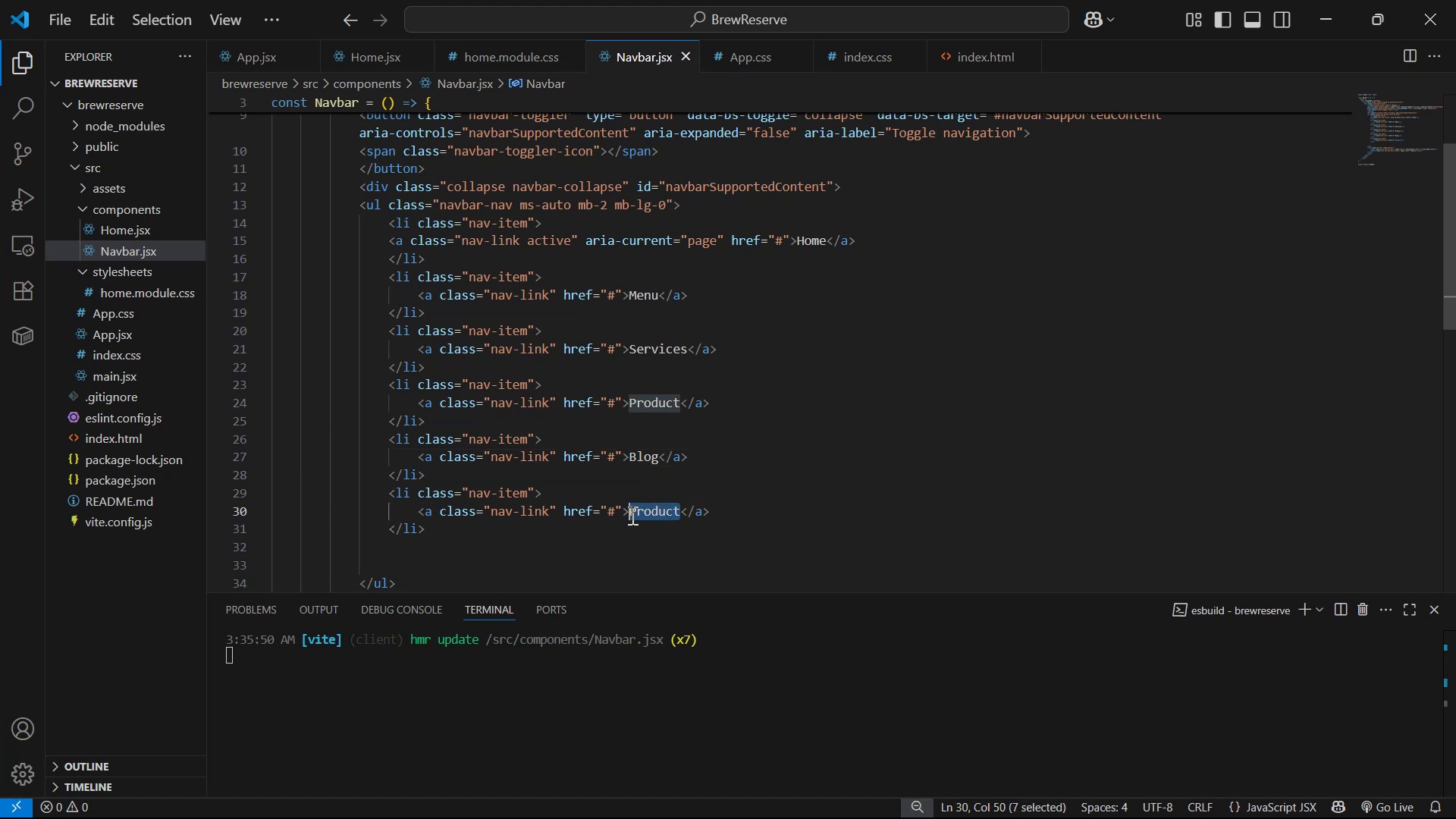 
key(Control+V)
 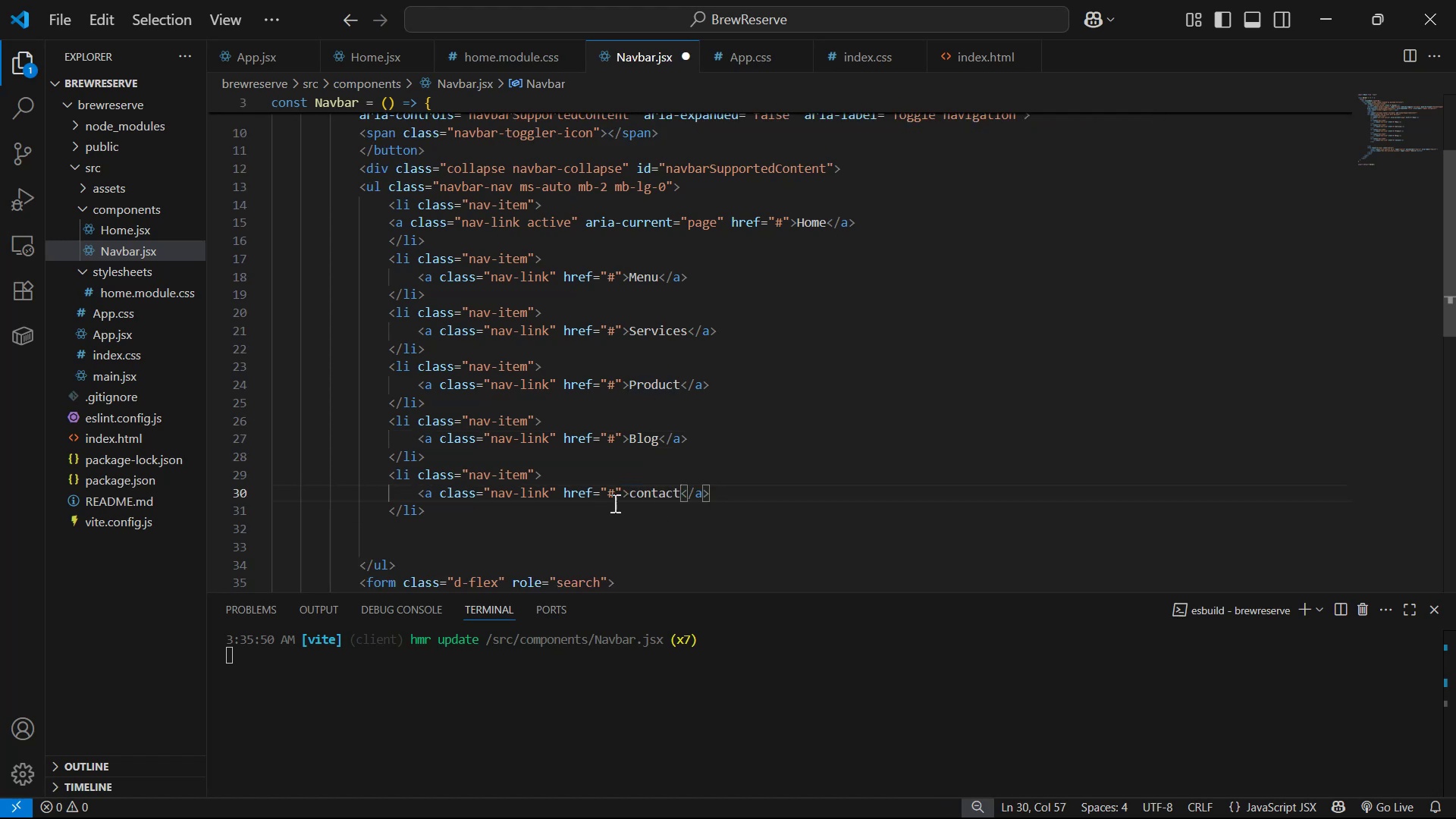 
left_click([638, 495])
 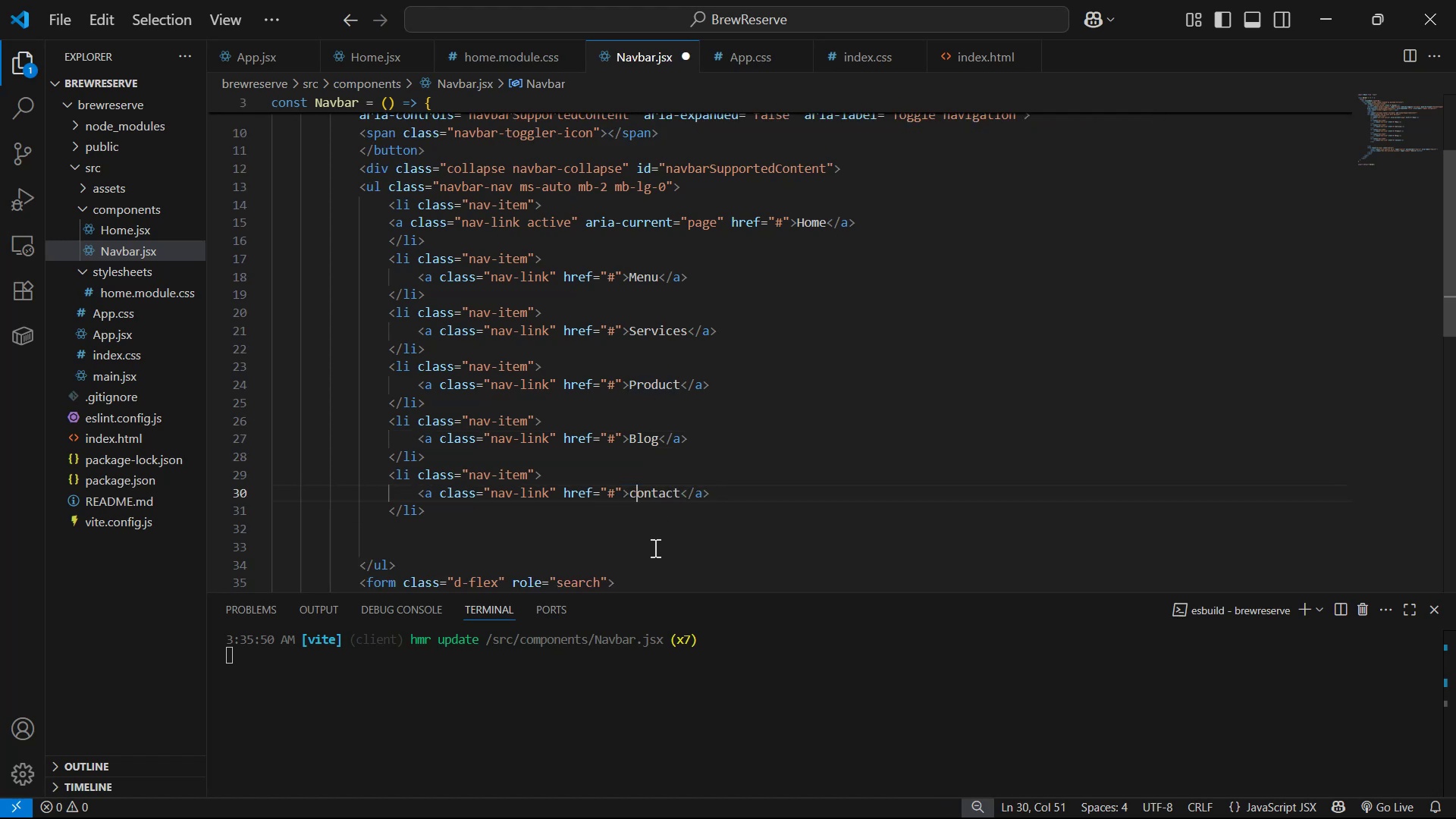 
key(Backspace)
 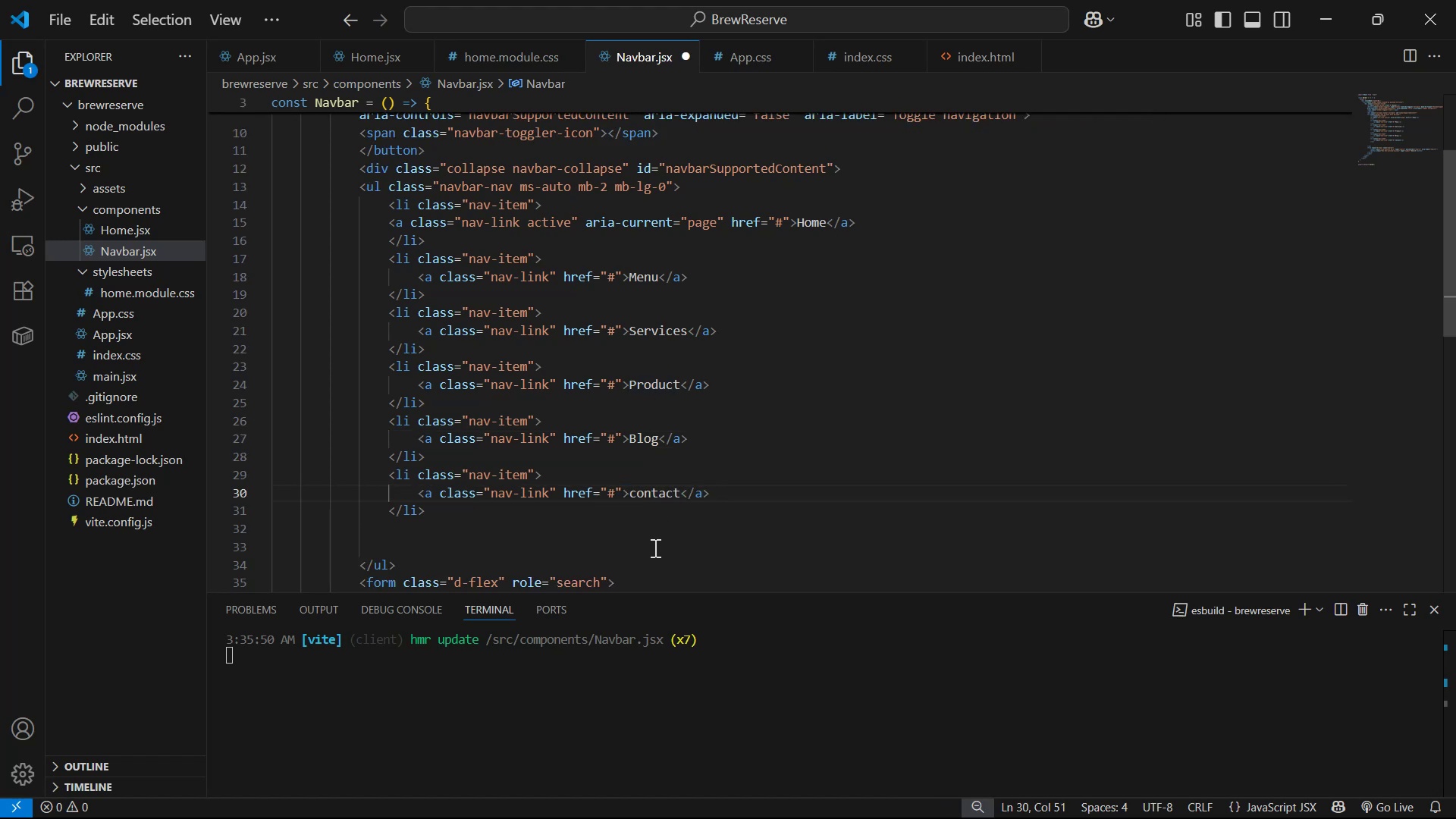 
key(Shift+C)
 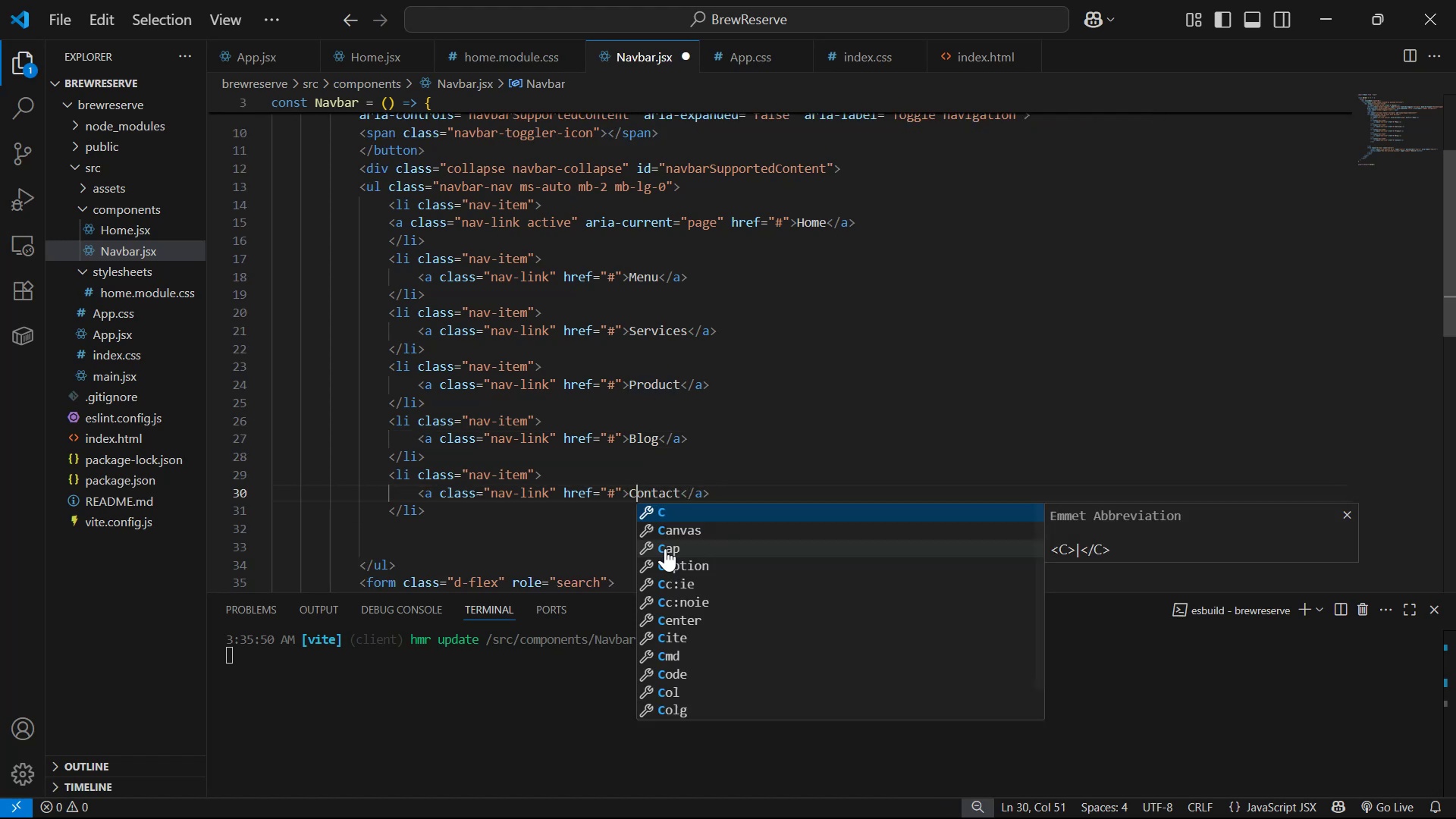 
key(Control+S)
 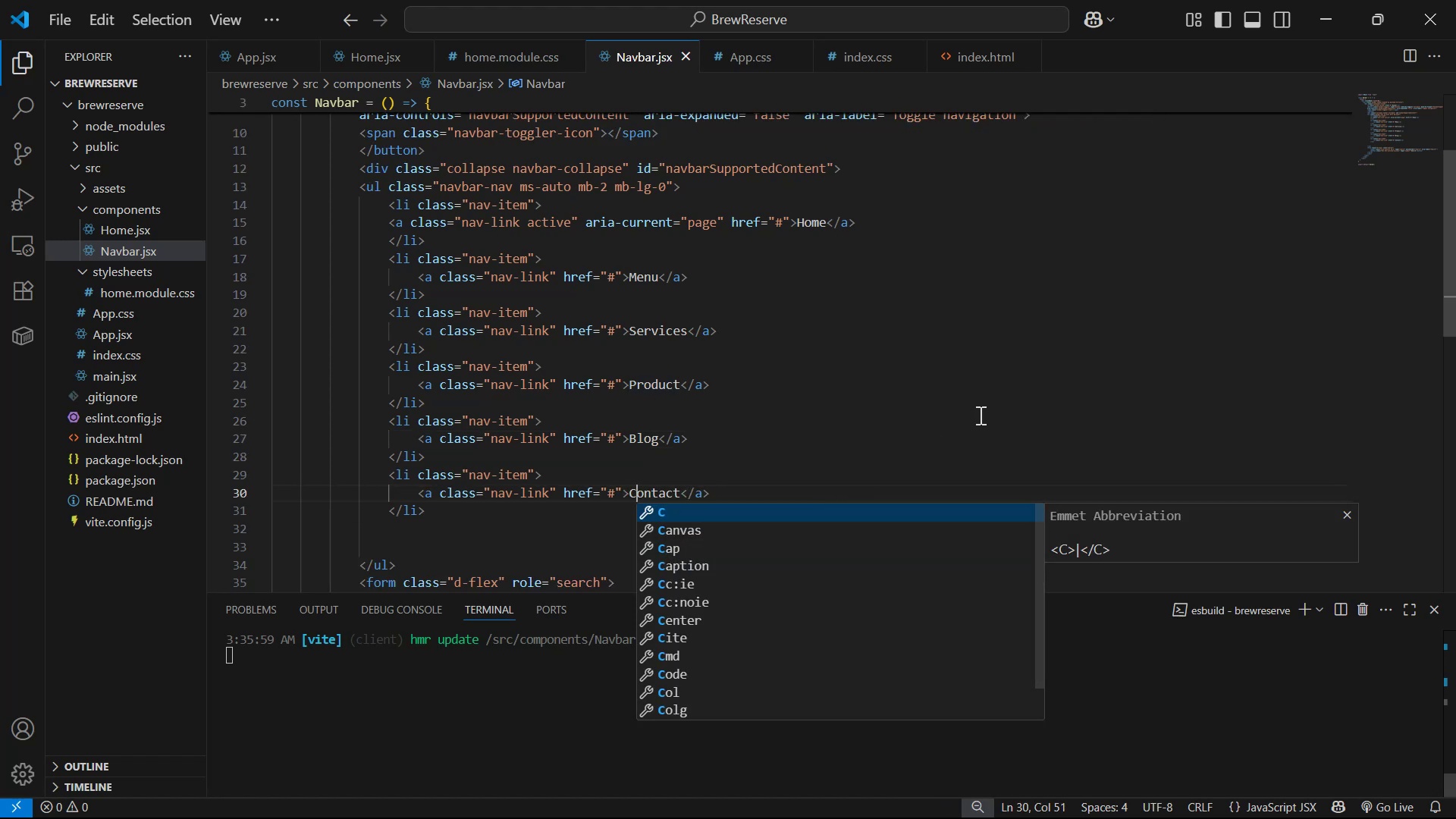 
left_click([1008, 389])
 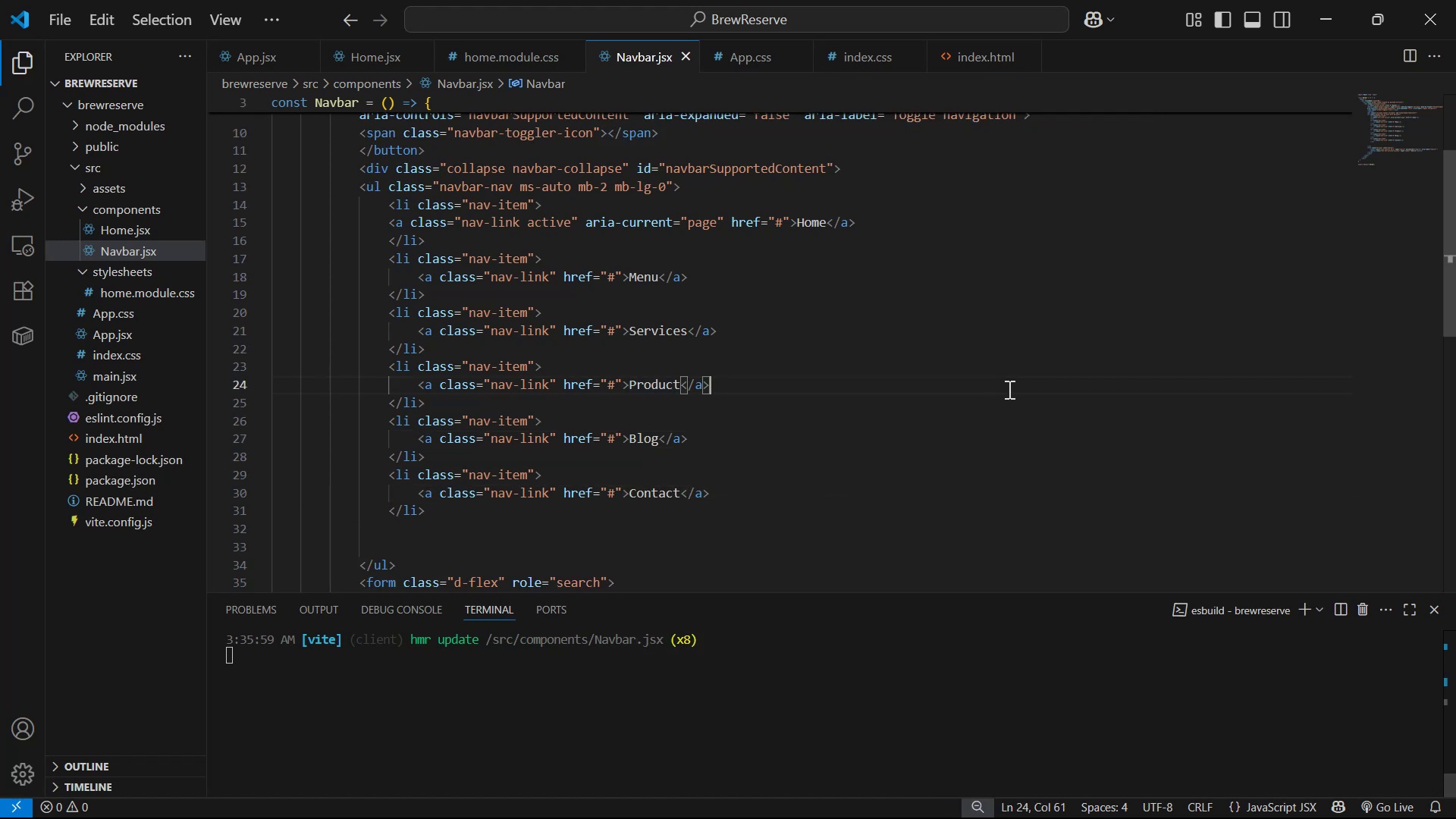 
key(Alt+AltLeft)
 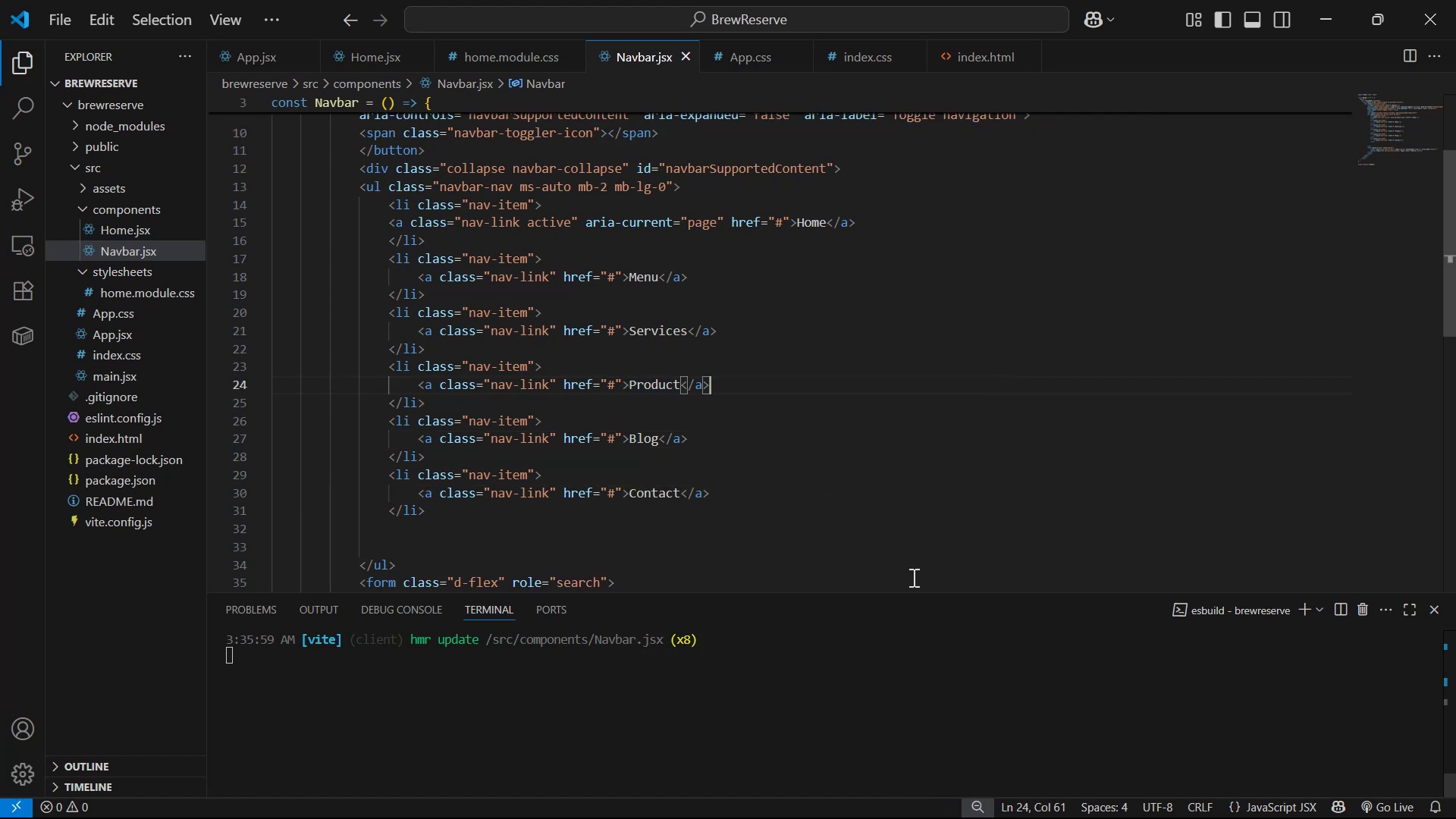 
key(Alt+Tab)
 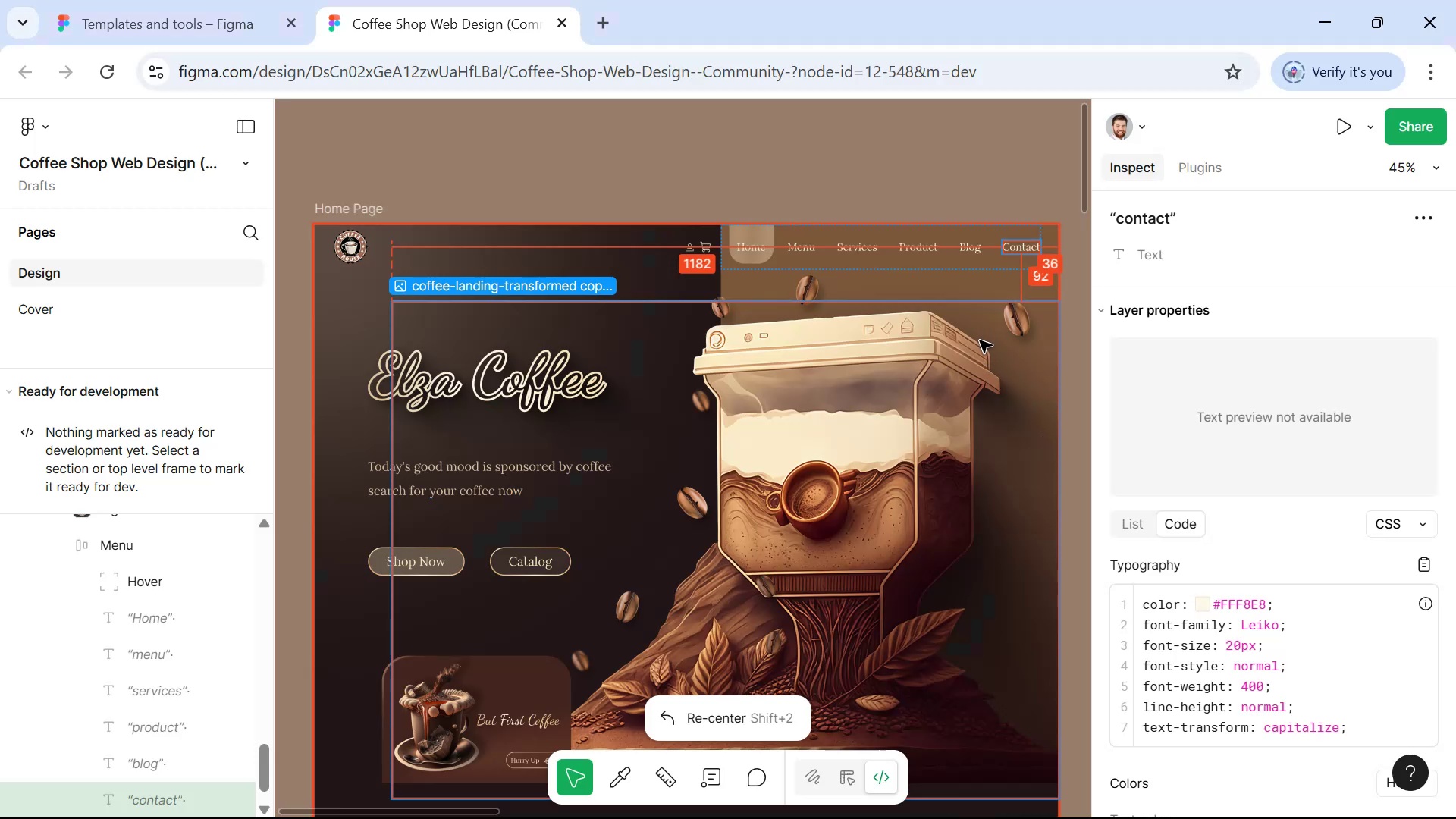 
scroll: coordinate [839, 347], scroll_direction: down, amount: 8.0
 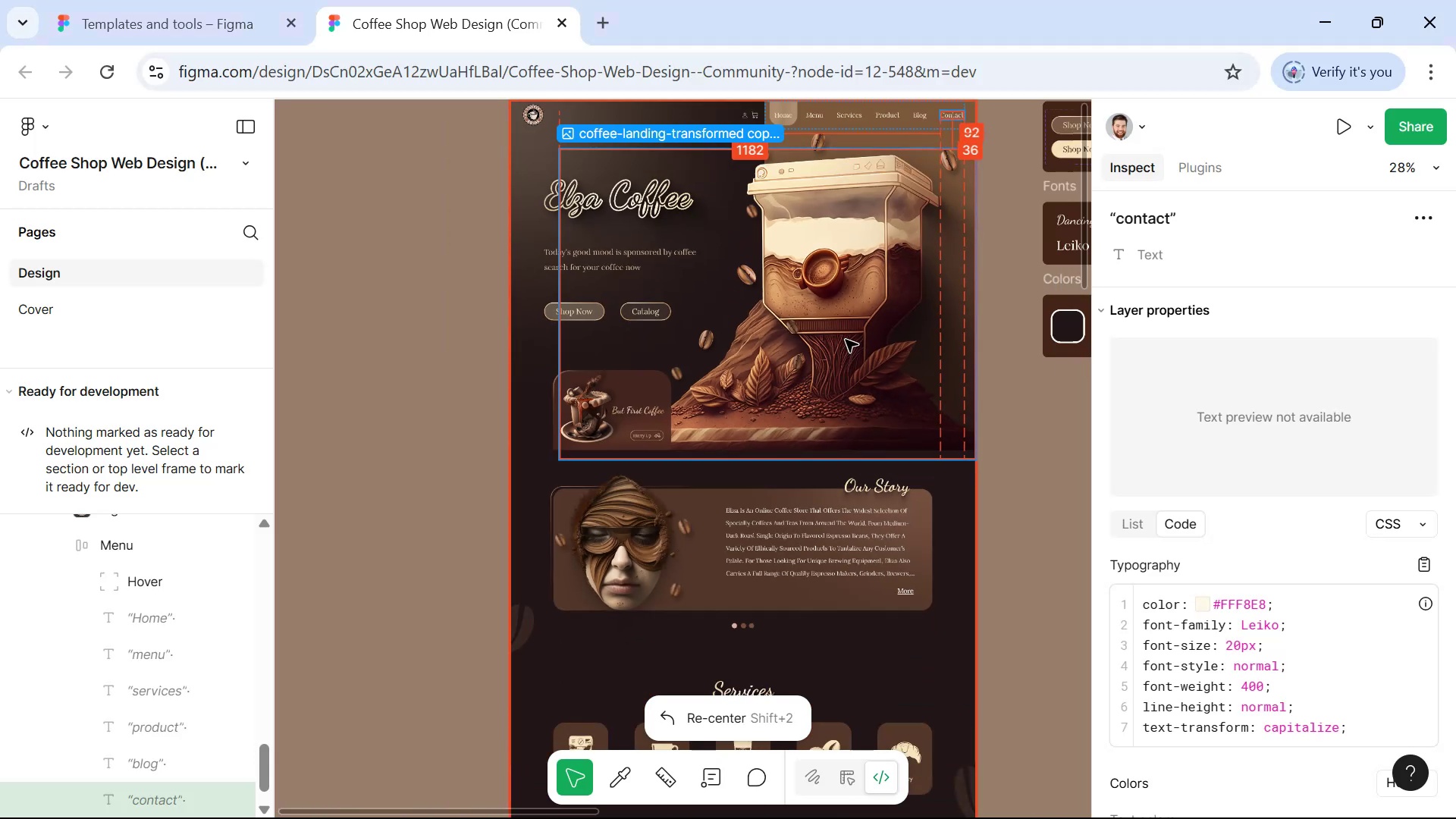 
hold_key(key=ControlLeft, duration=0.53)
 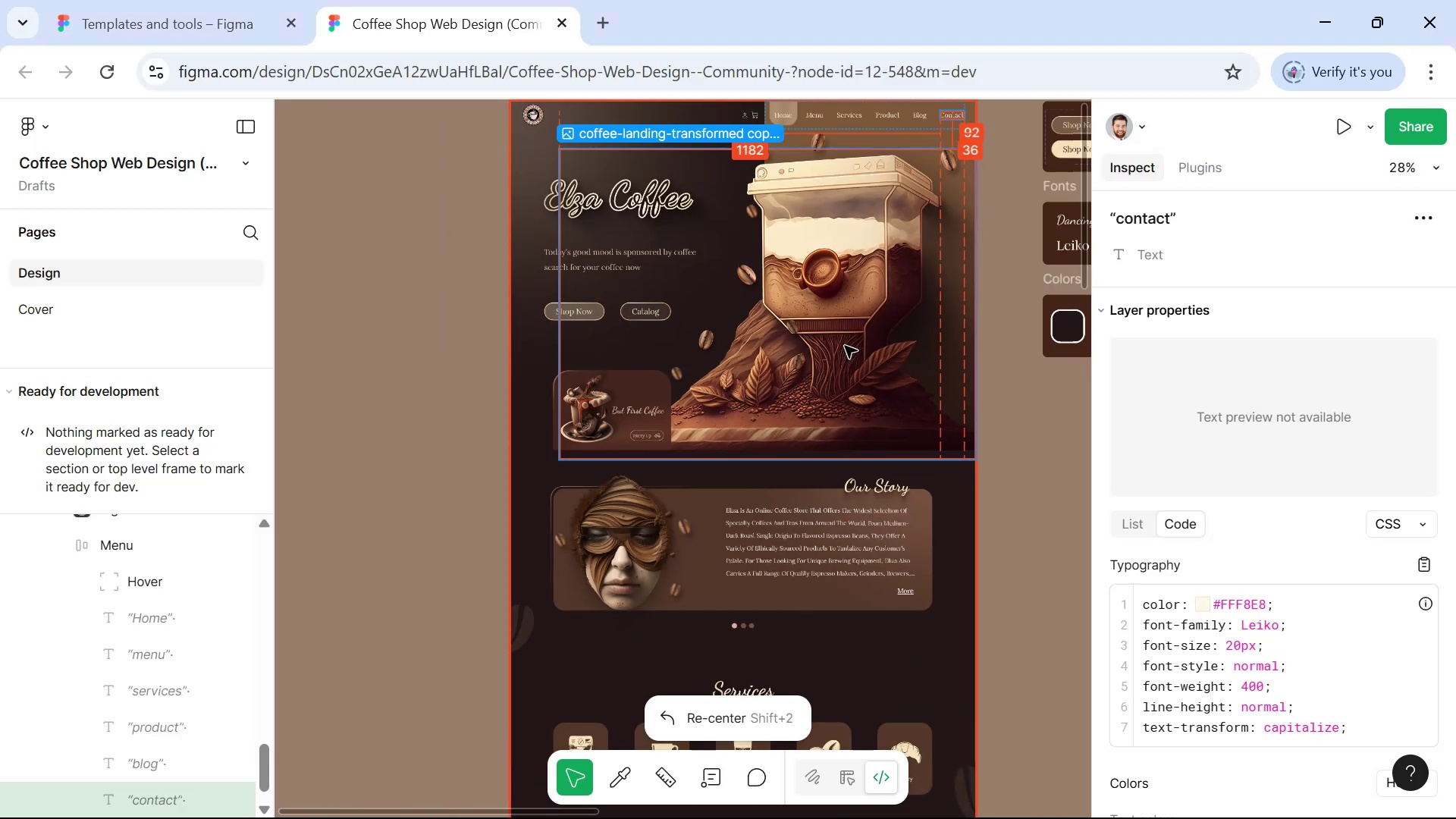 
hold_key(key=Space, duration=0.55)
 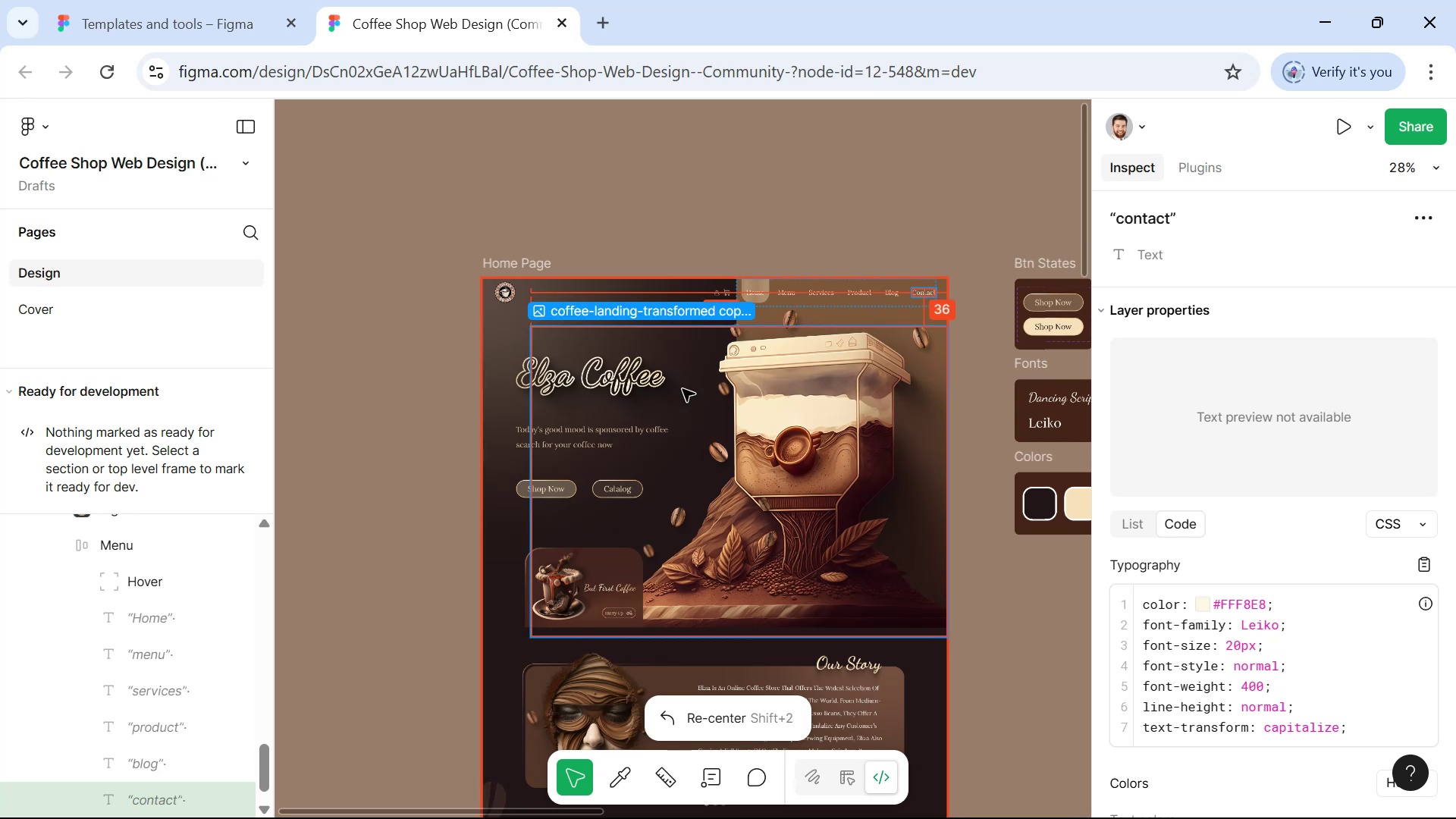 
left_click_drag(start_coordinate=[846, 319], to_coordinate=[817, 497])
 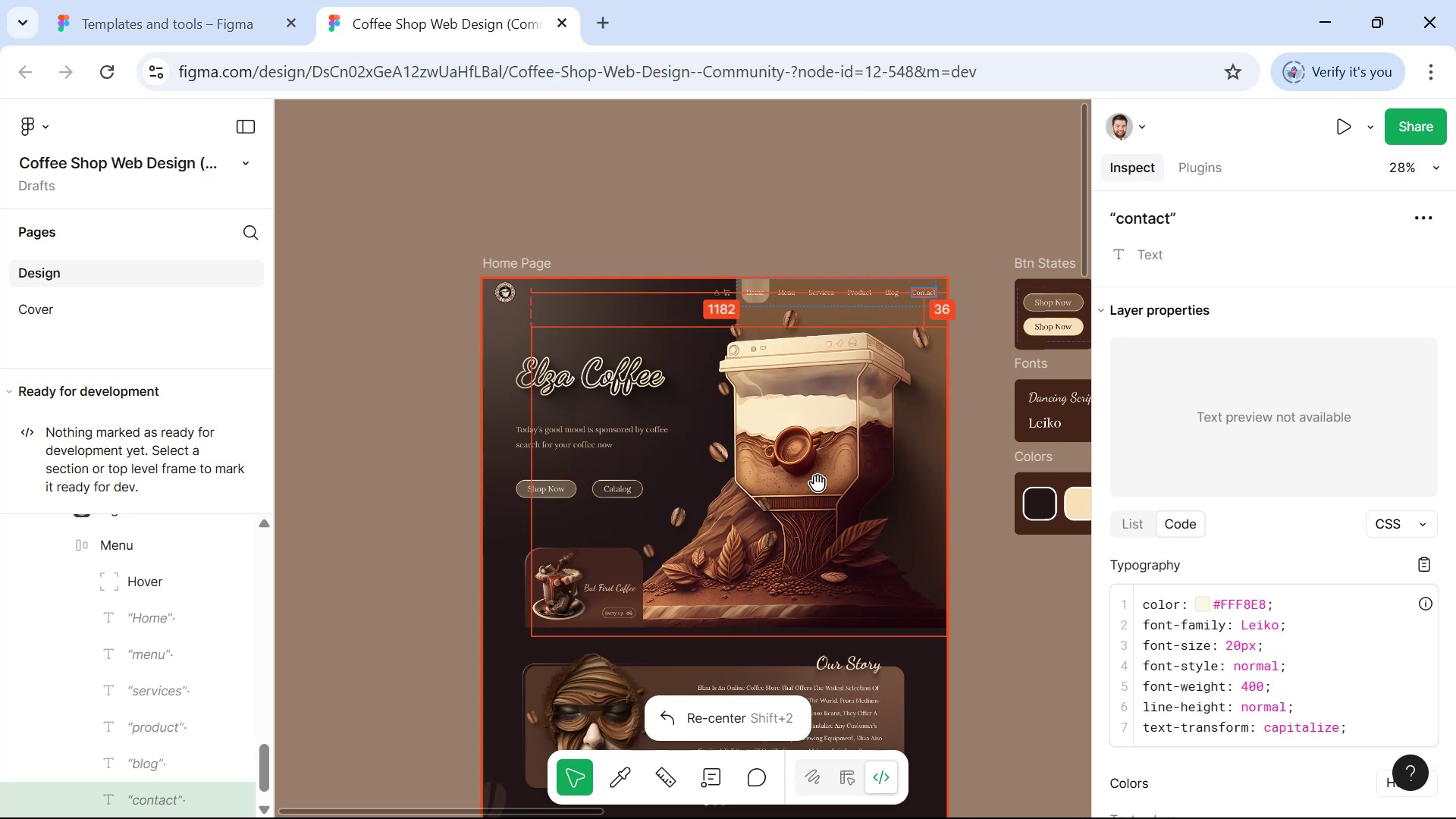 
hold_key(key=ControlLeft, duration=1.51)
scroll: coordinate [695, 338], scroll_direction: up, amount: 5.0
 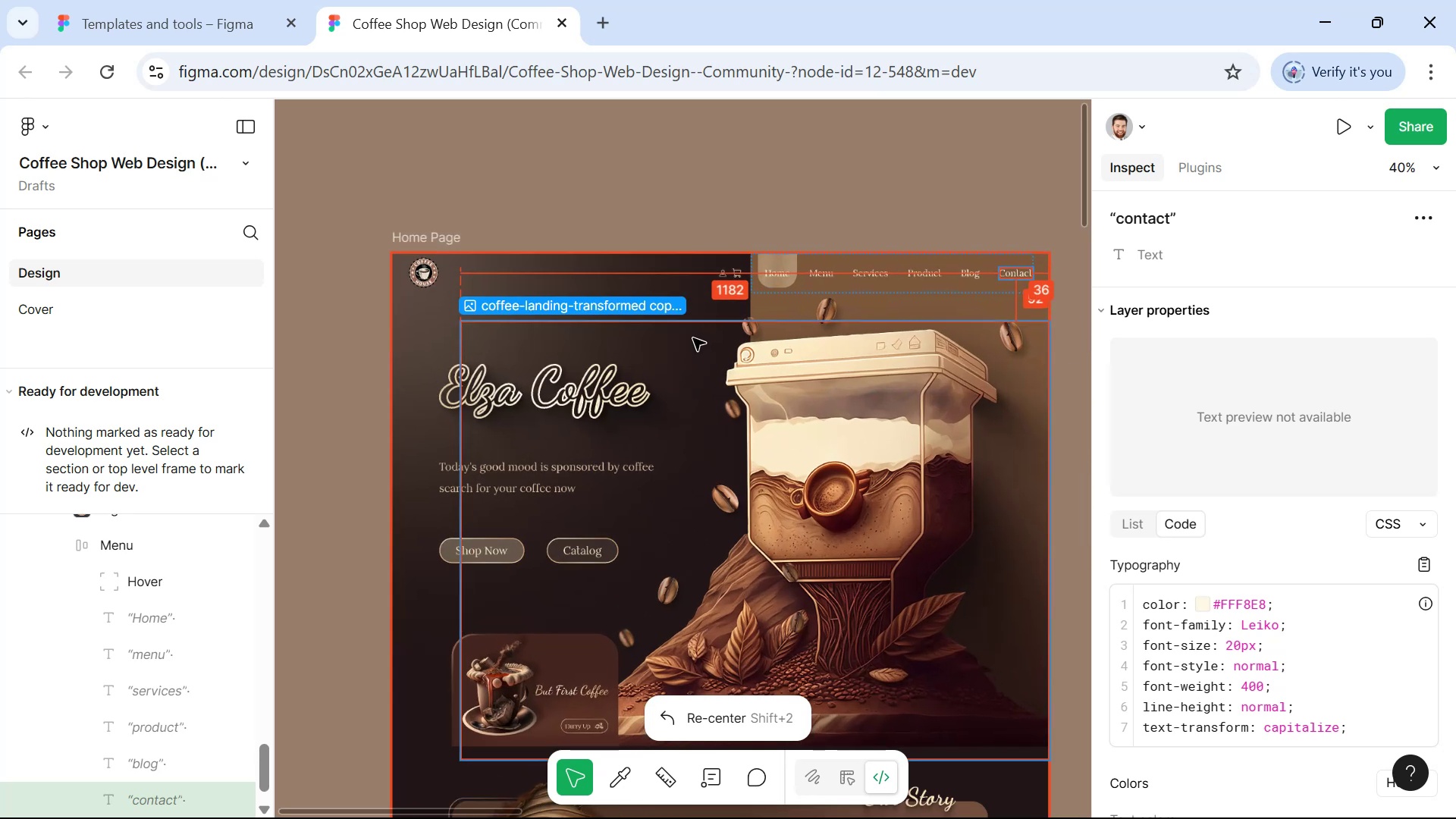 
hold_key(key=ControlLeft, duration=1.32)
scroll: coordinate [695, 336], scroll_direction: up, amount: 1.0
 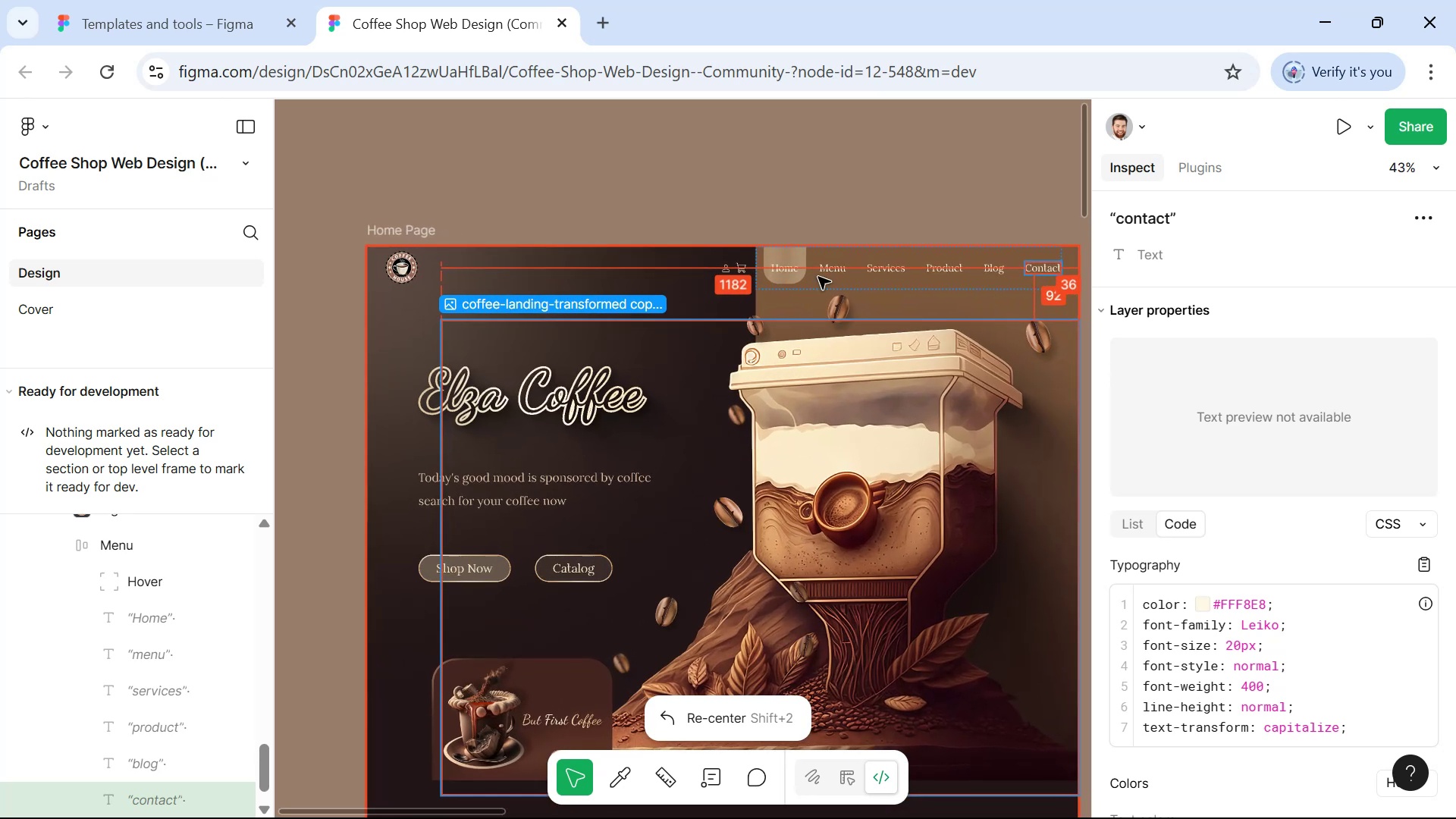 
left_click([756, 179])
 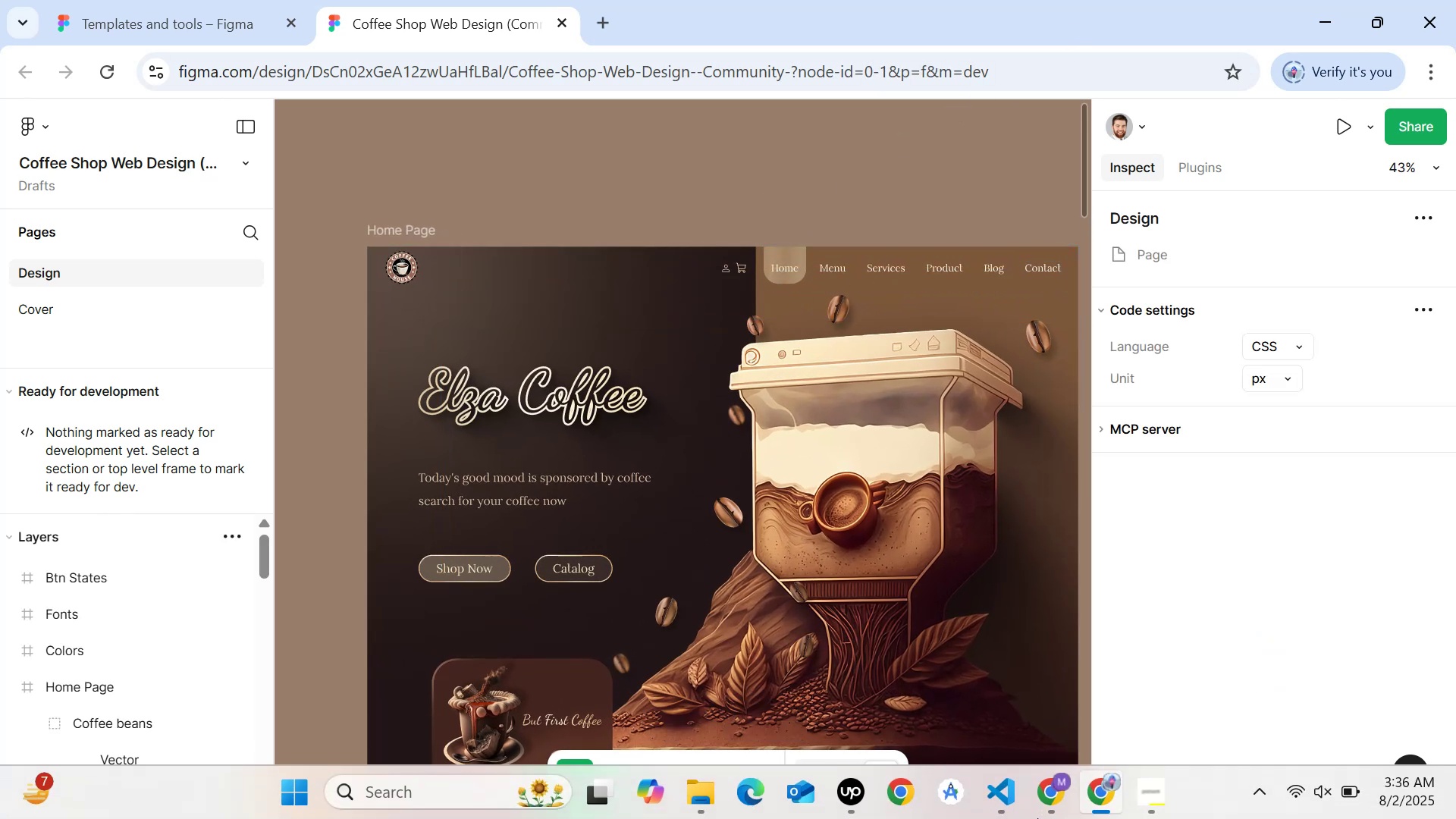 
key(Alt+Tab)
 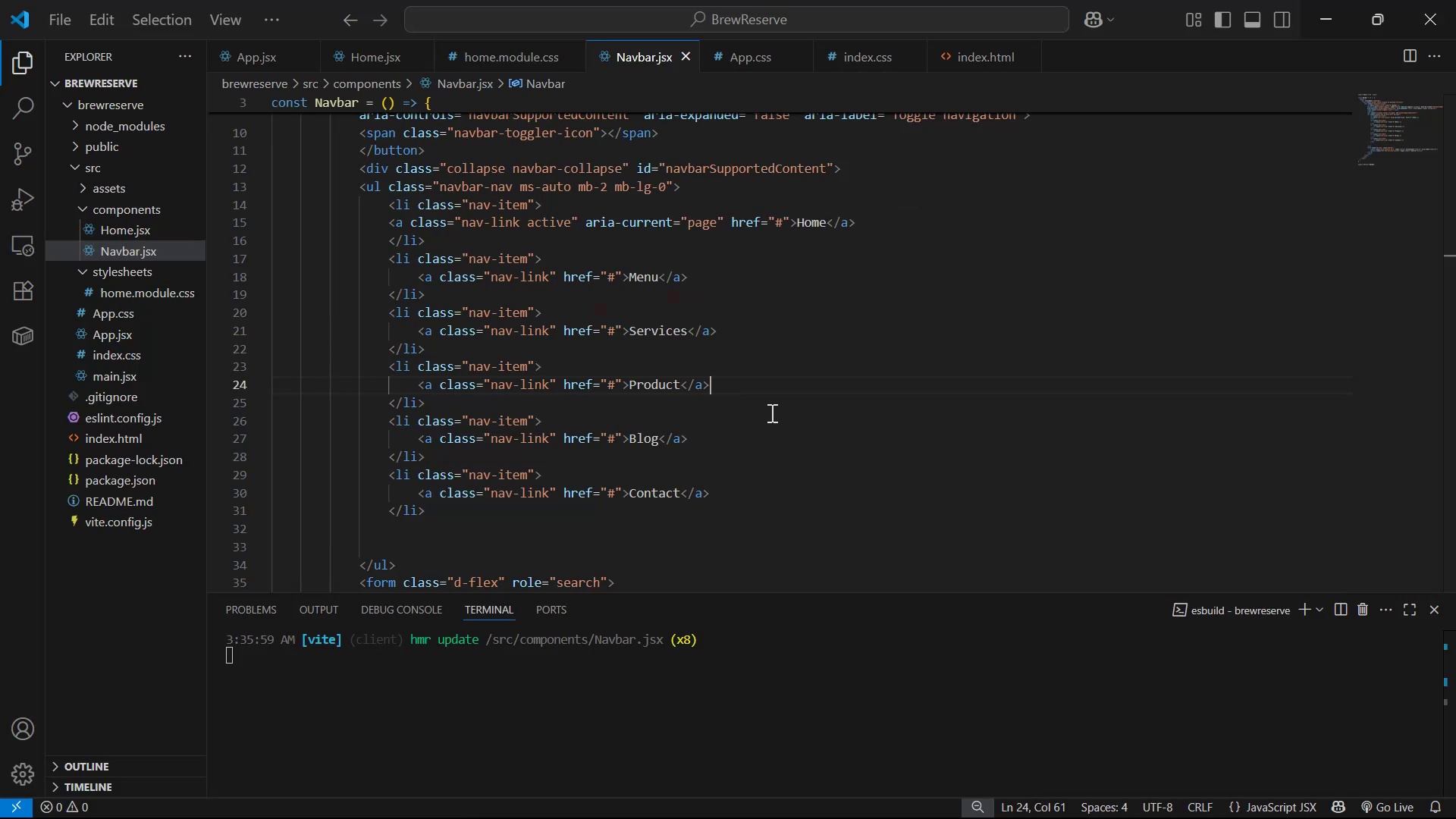 
scroll: coordinate [778, 396], scroll_direction: down, amount: 1.0
 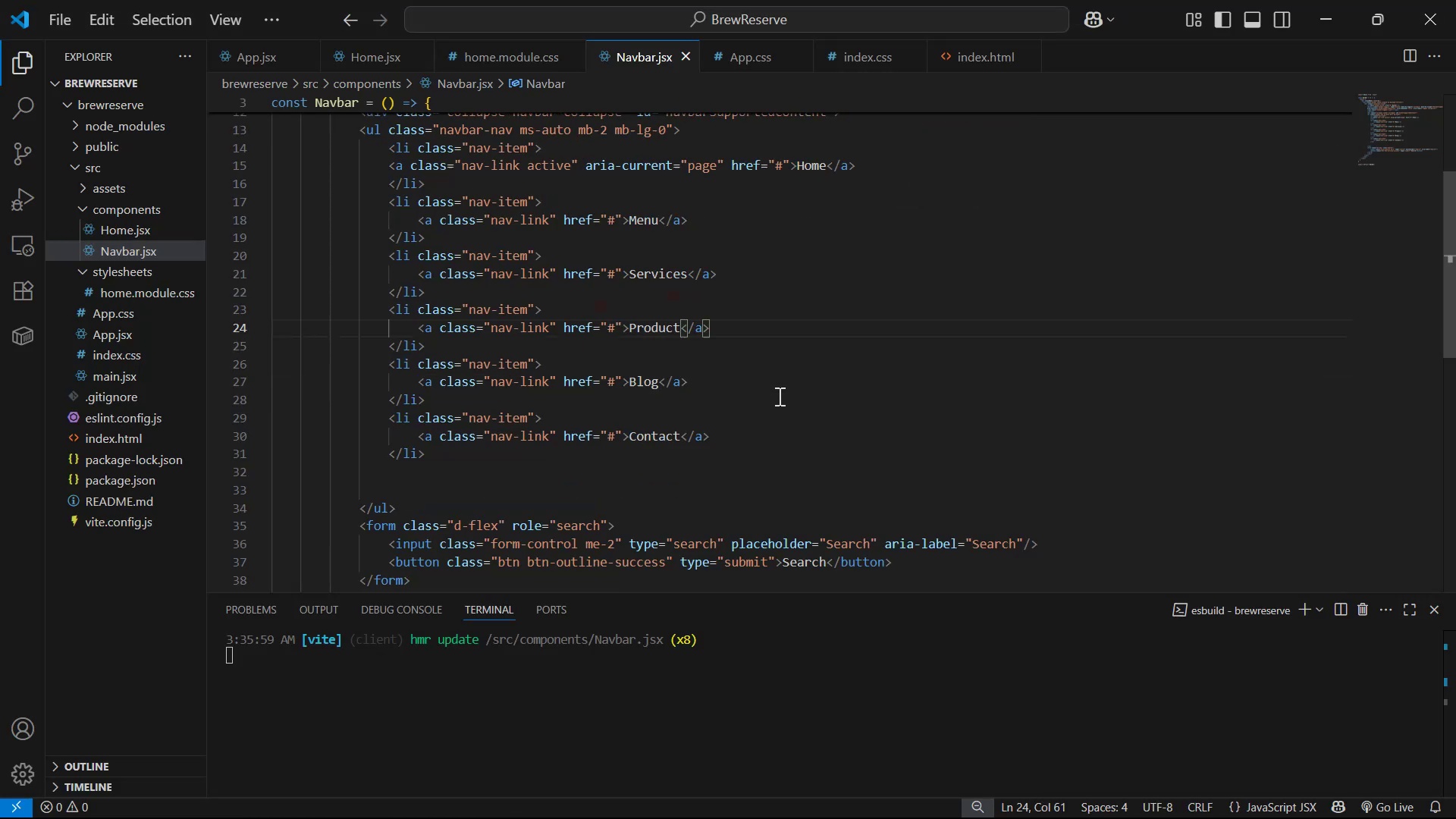 
key(Alt+Tab)
 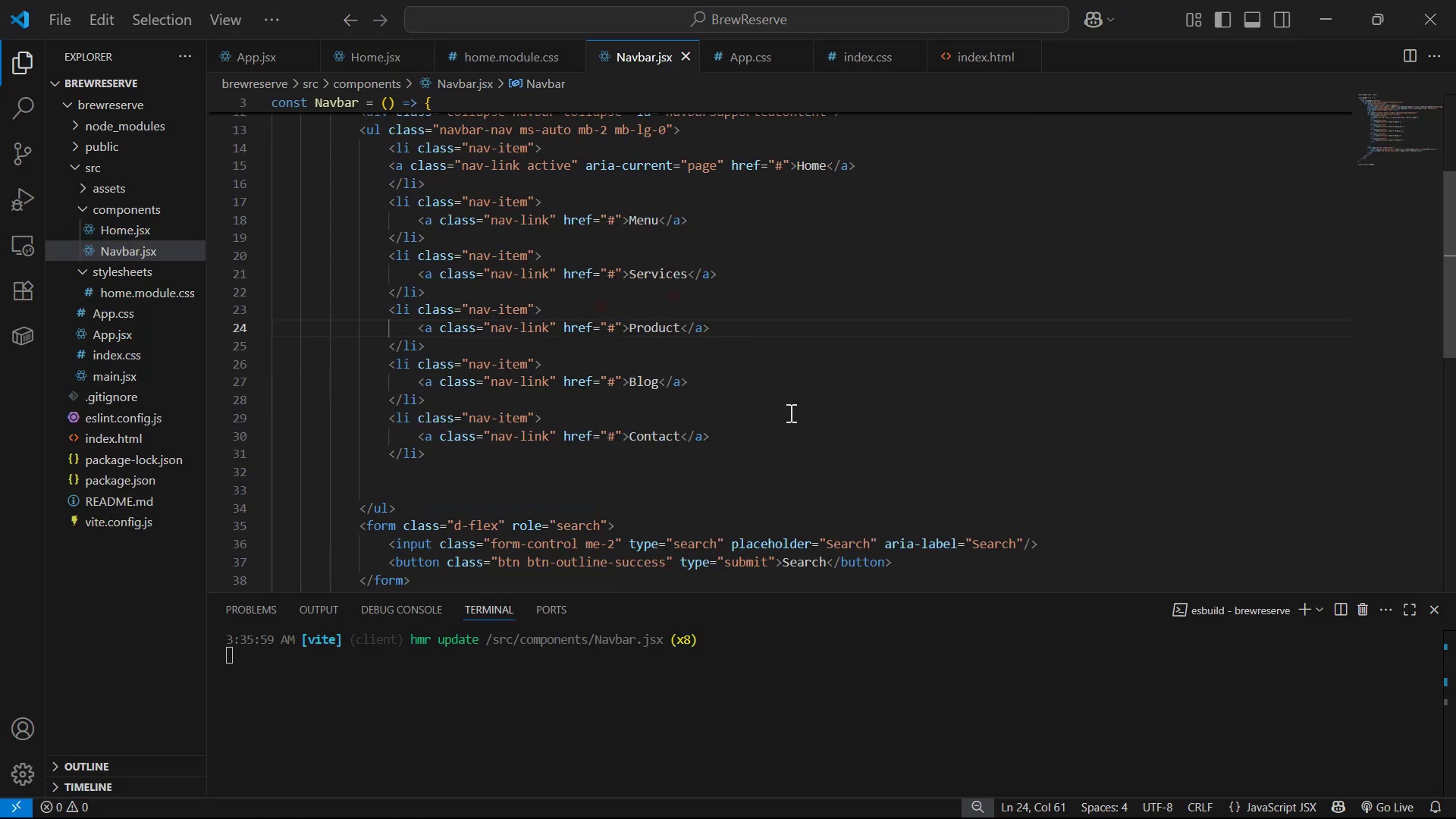 
key(Alt+Tab)
 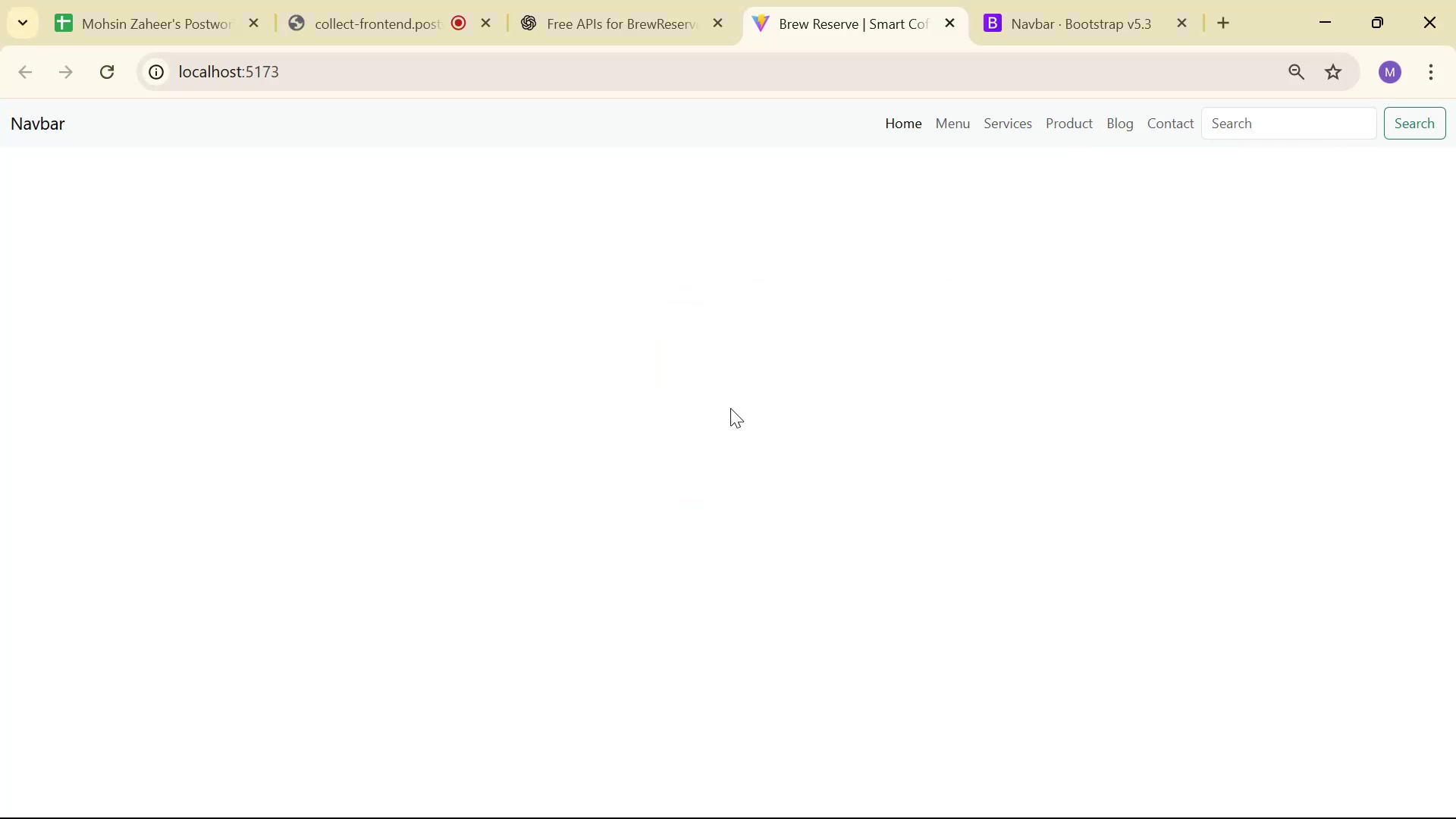 
key(Alt+AltLeft)
 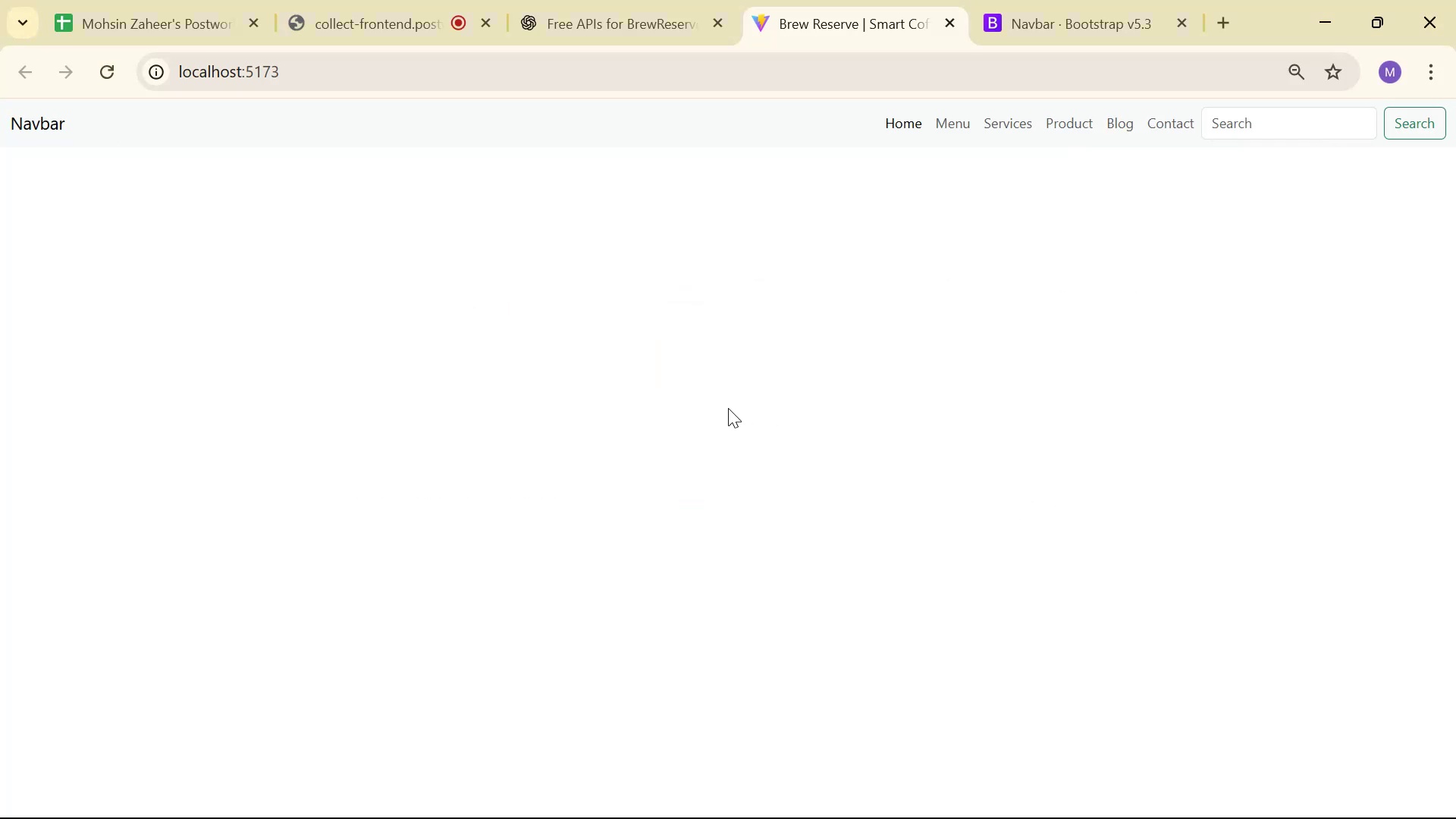 
key(Alt+Tab)
 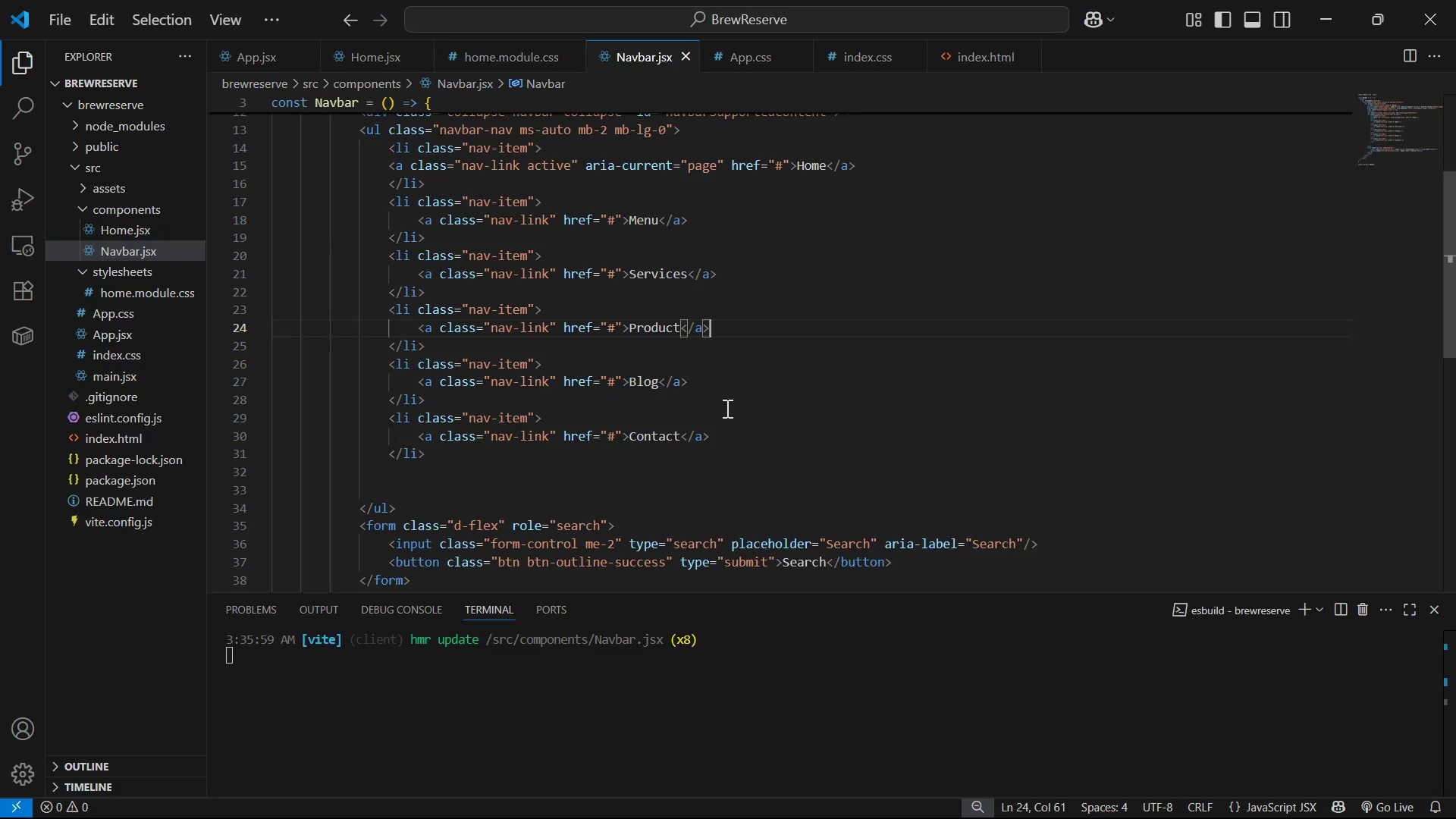 
scroll: coordinate [744, 406], scroll_direction: down, amount: 4.0
 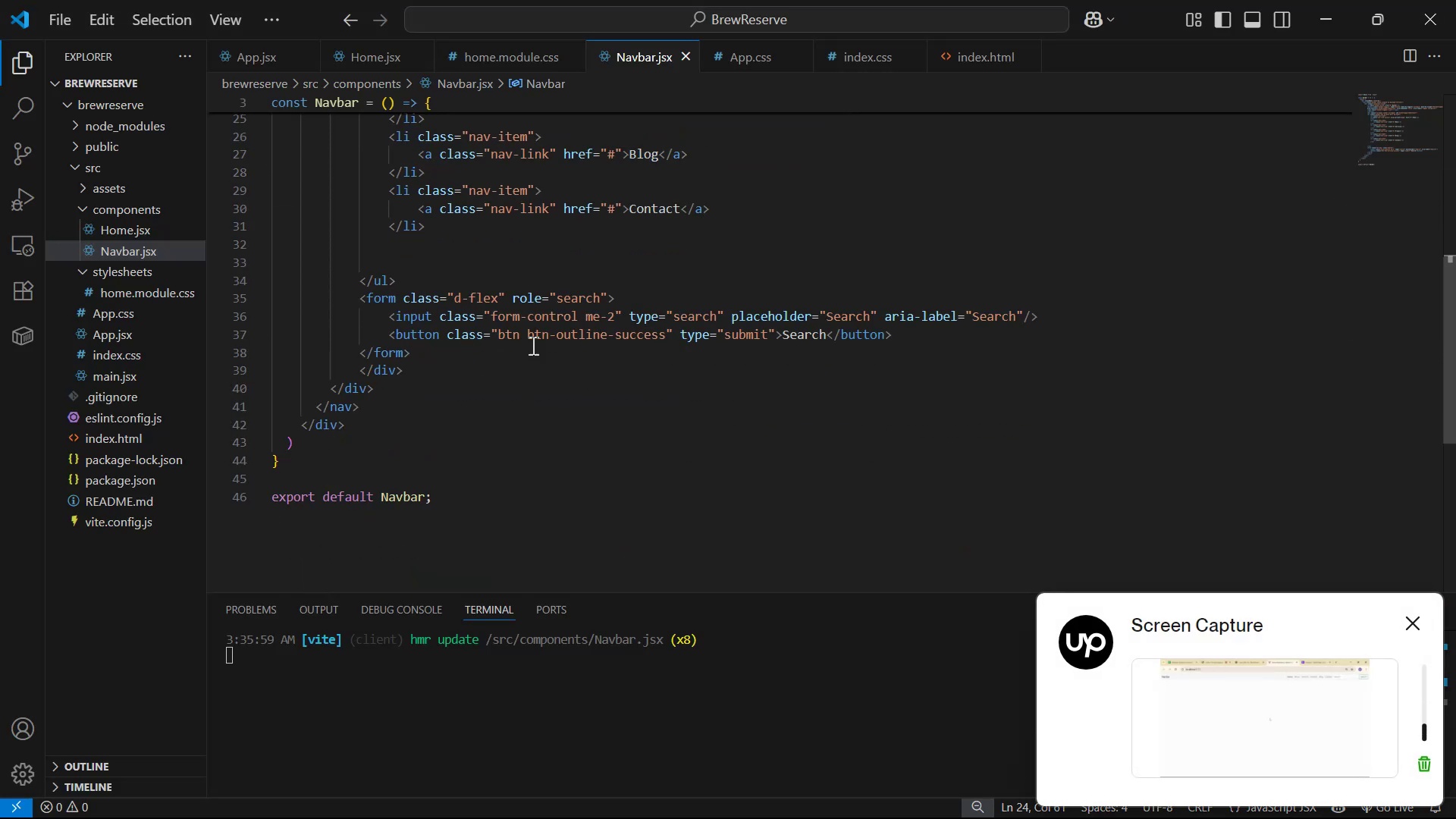 
left_click_drag(start_coordinate=[423, 352], to_coordinate=[353, 300])
 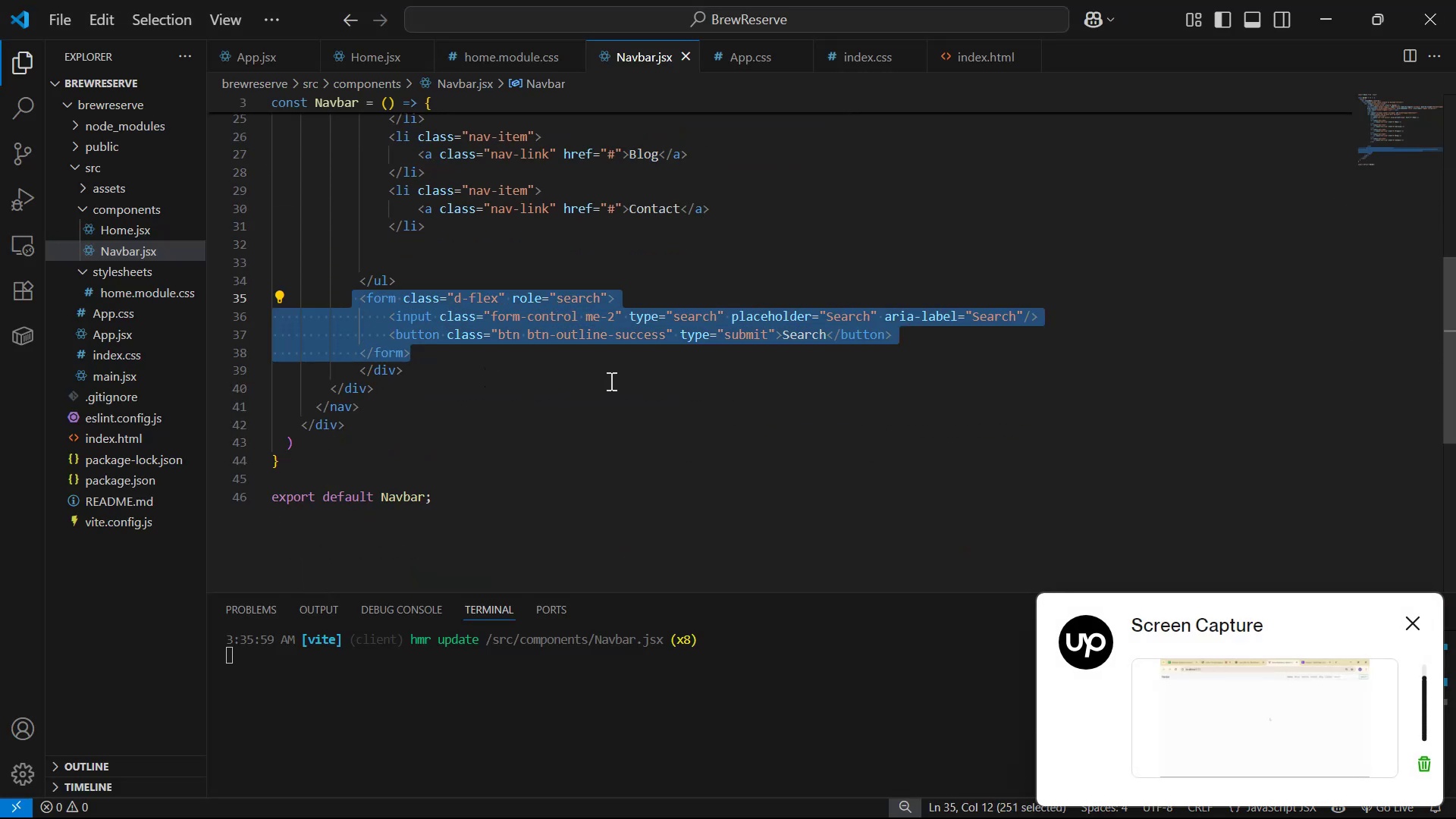 
left_click([412, 359])
 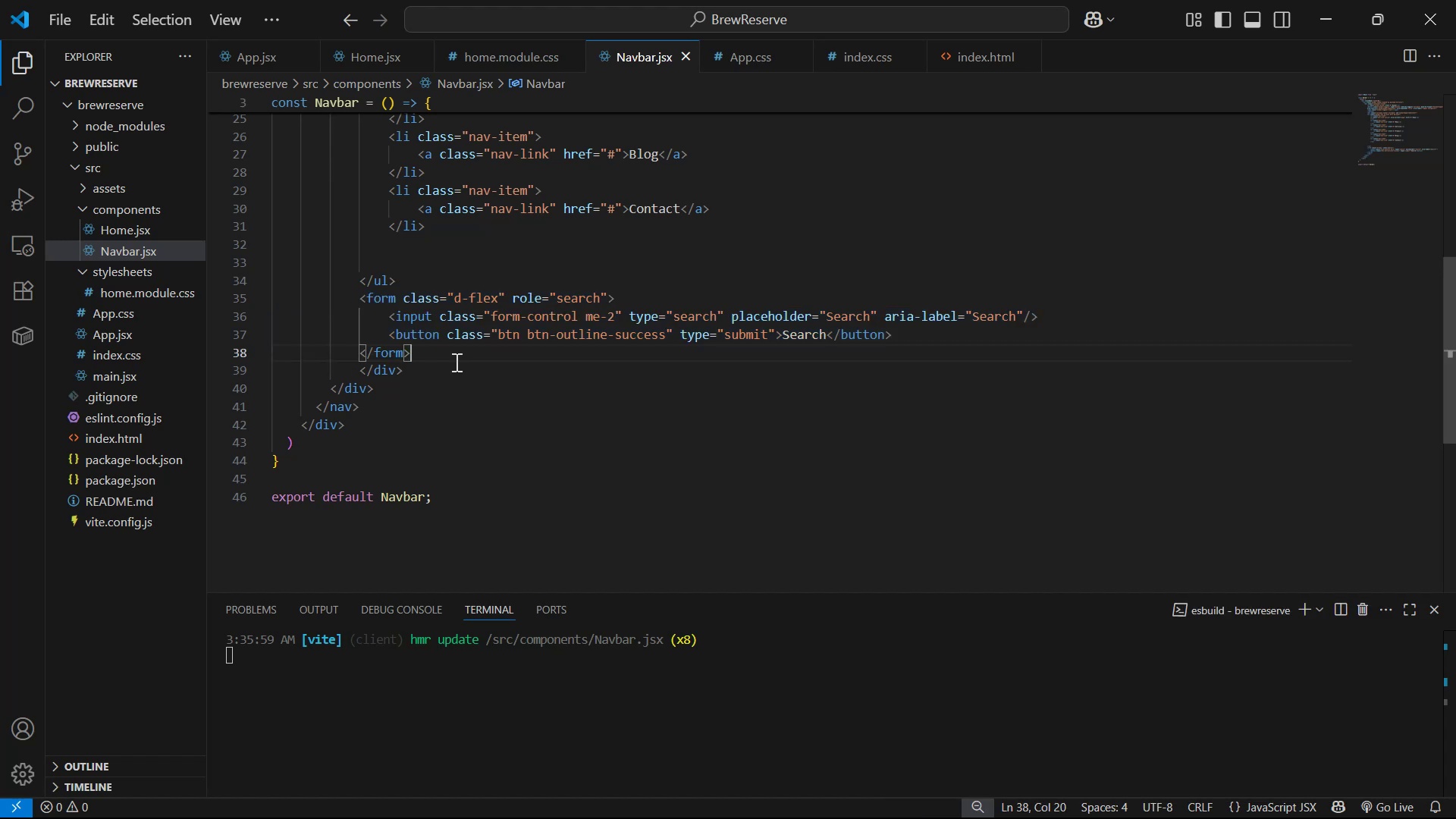 
key(Alt+AltLeft)
 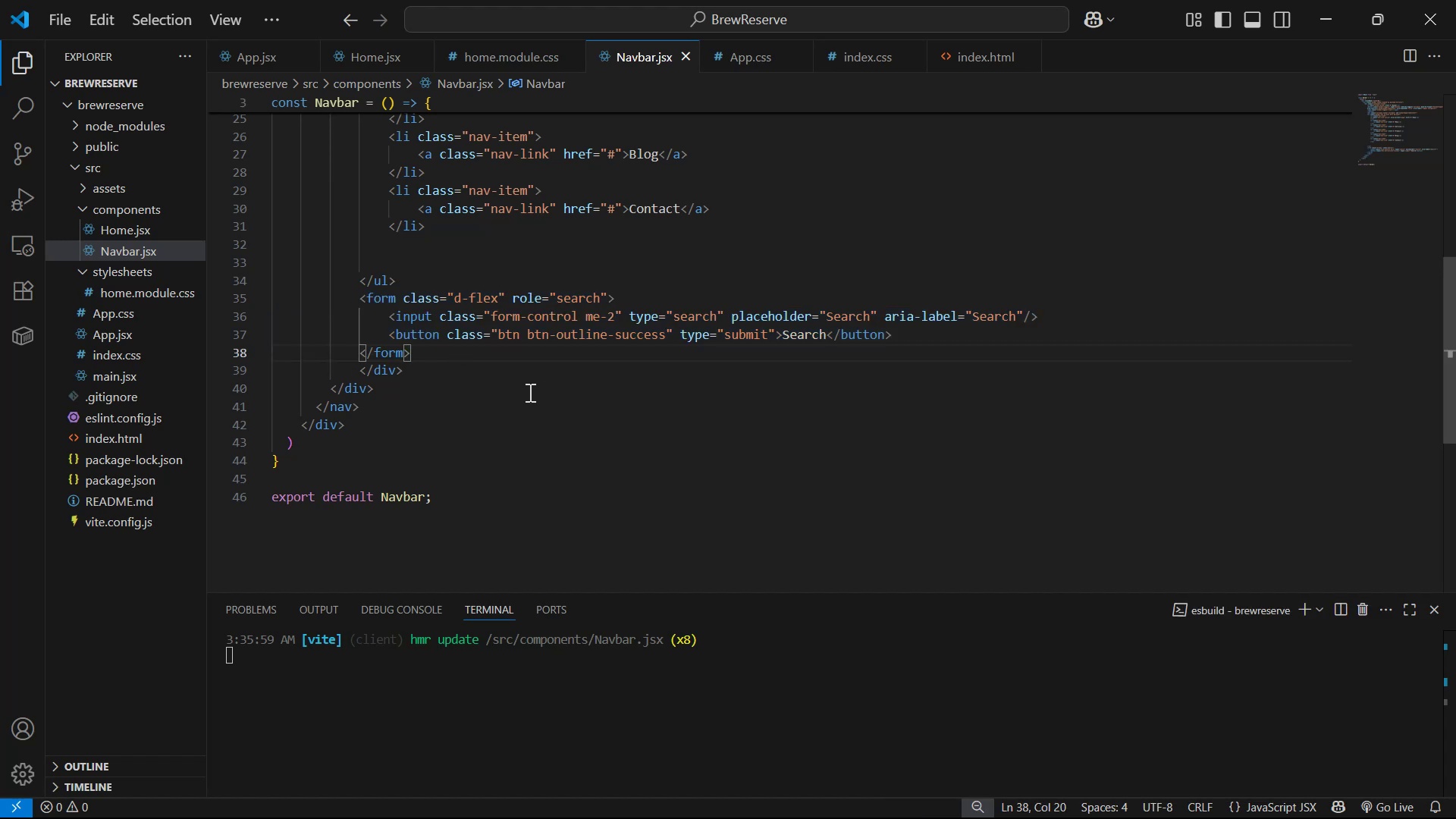 
key(Alt+Tab)
 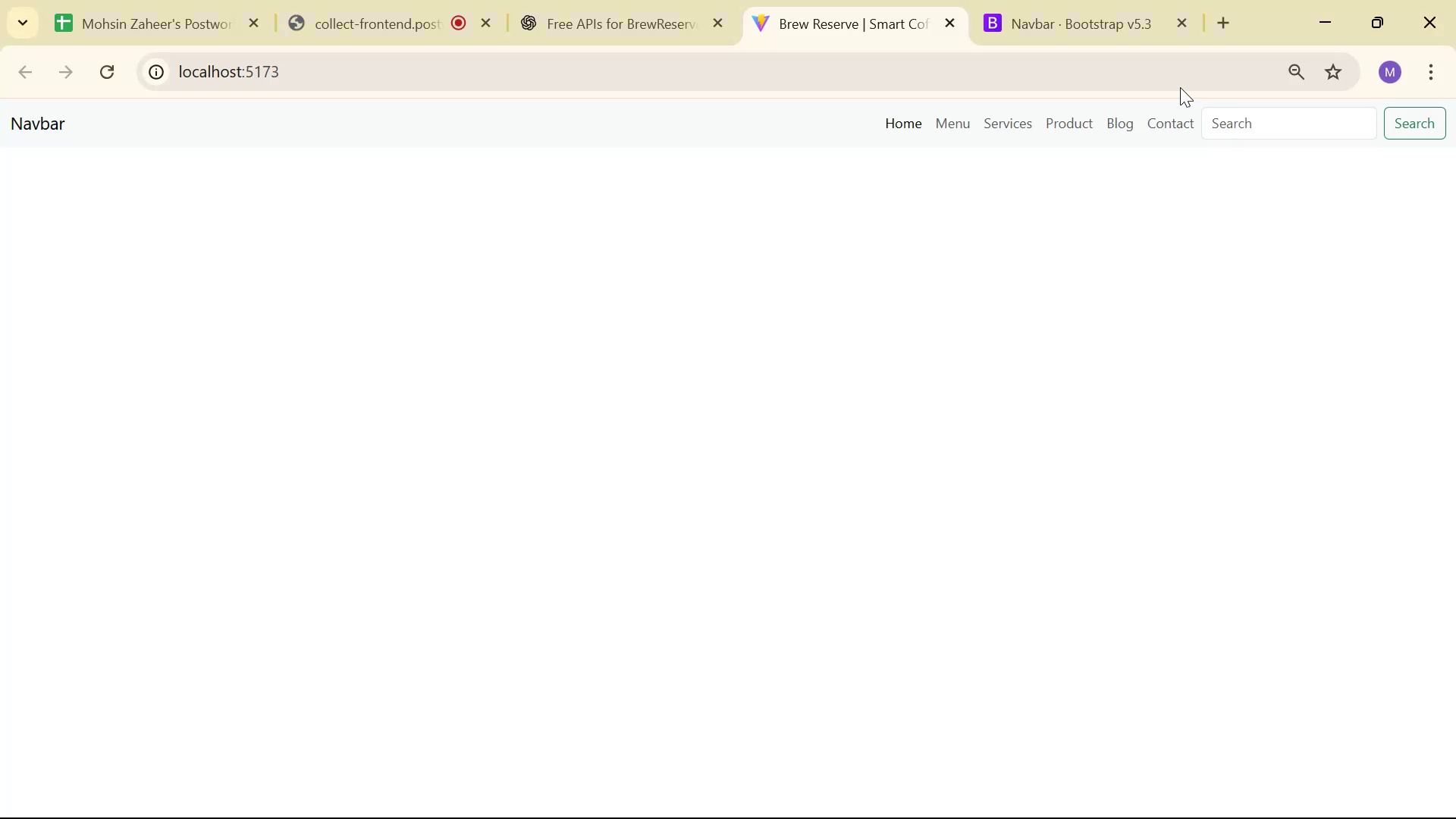 
left_click([1219, 23])
 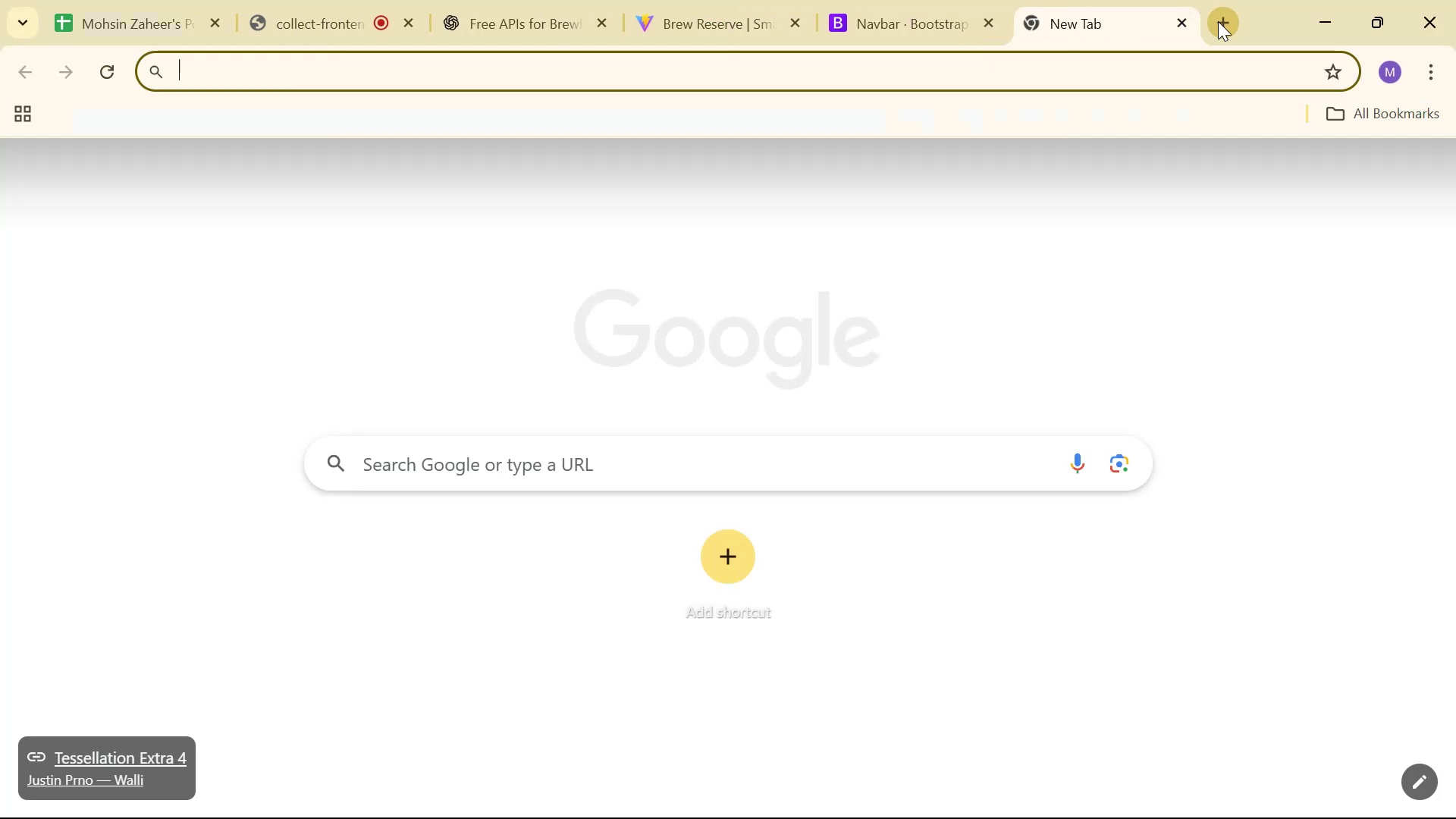 
type(icon)
 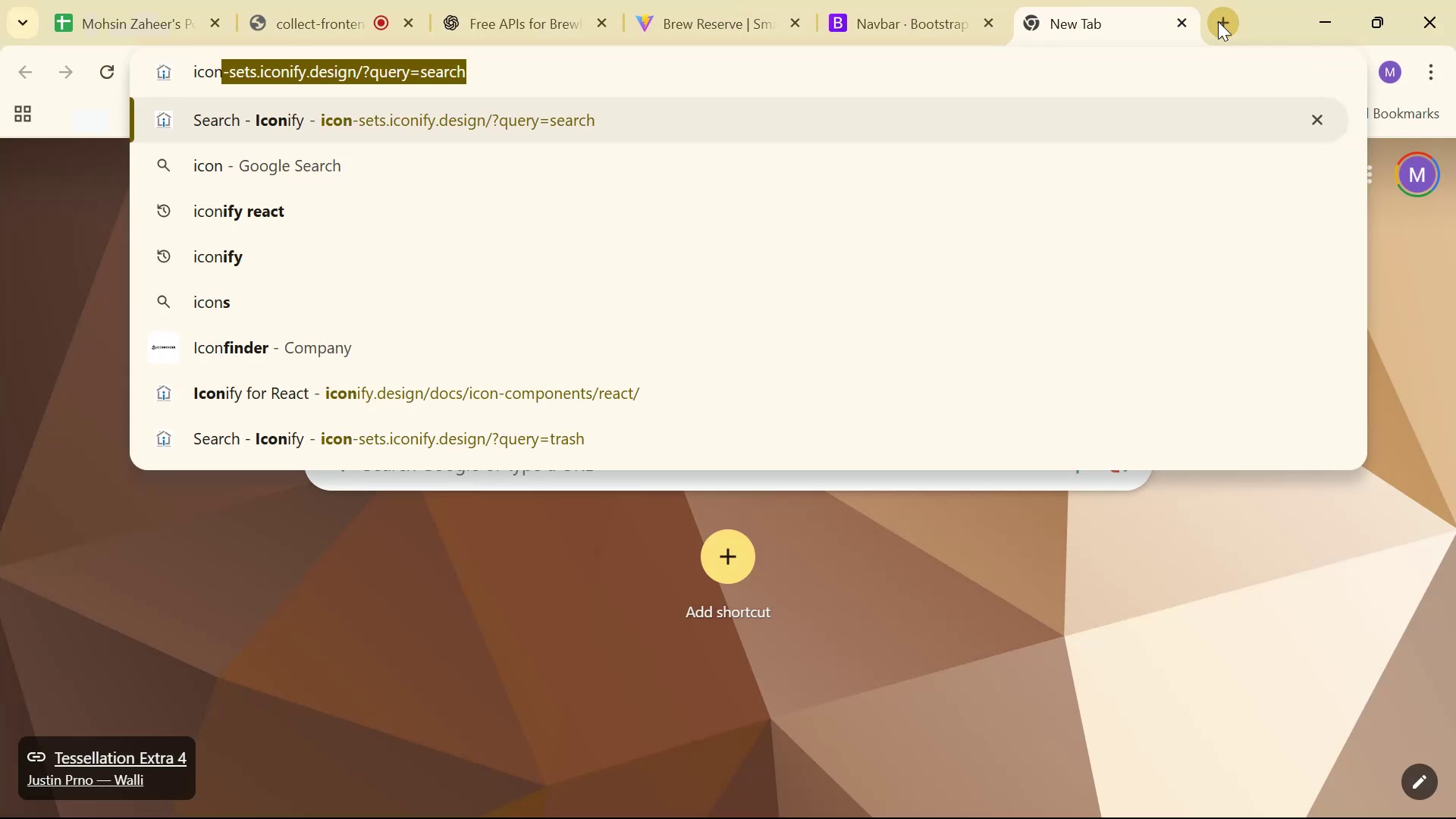 
key(ArrowDown)
 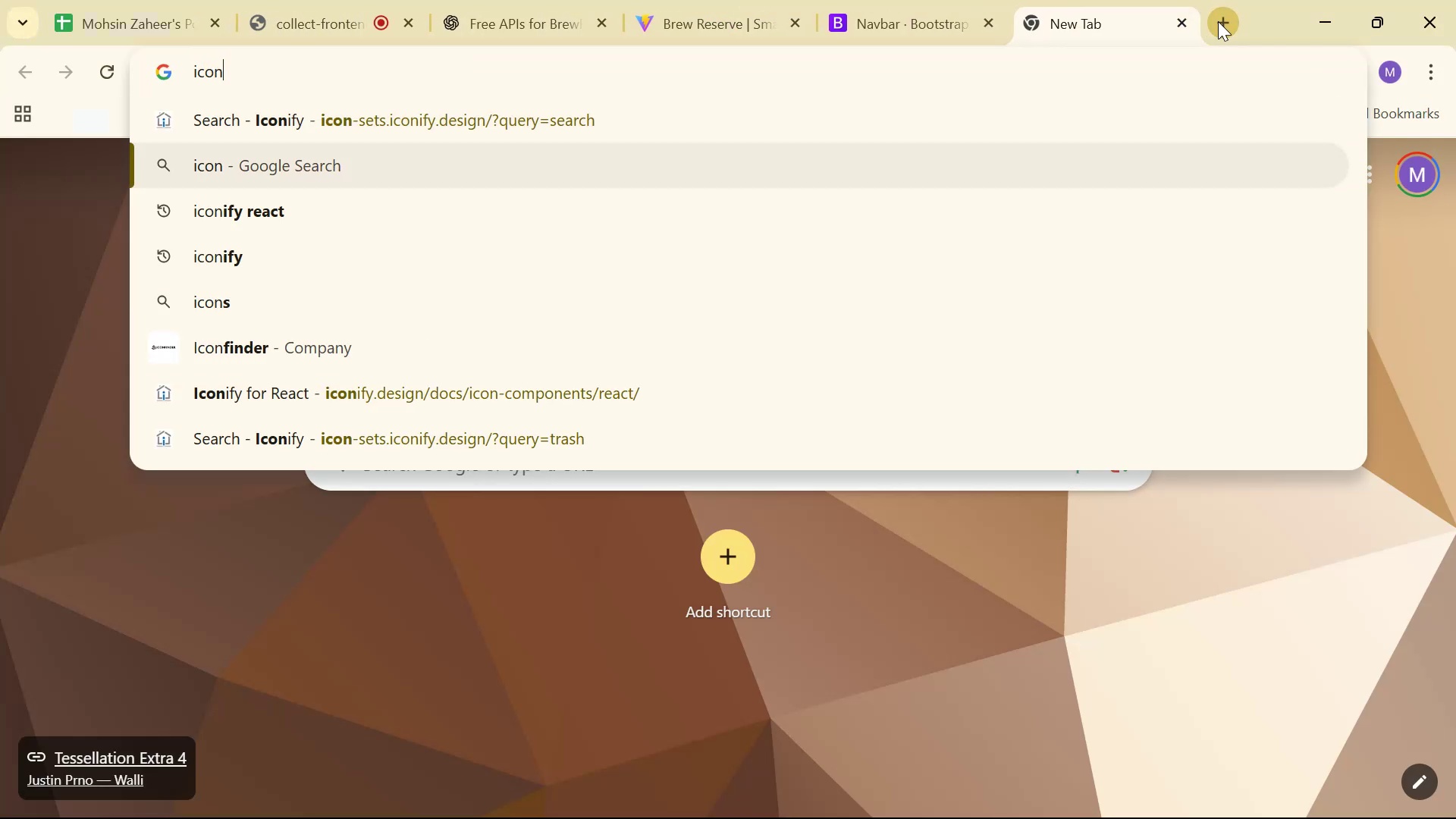 
key(ArrowDown)
 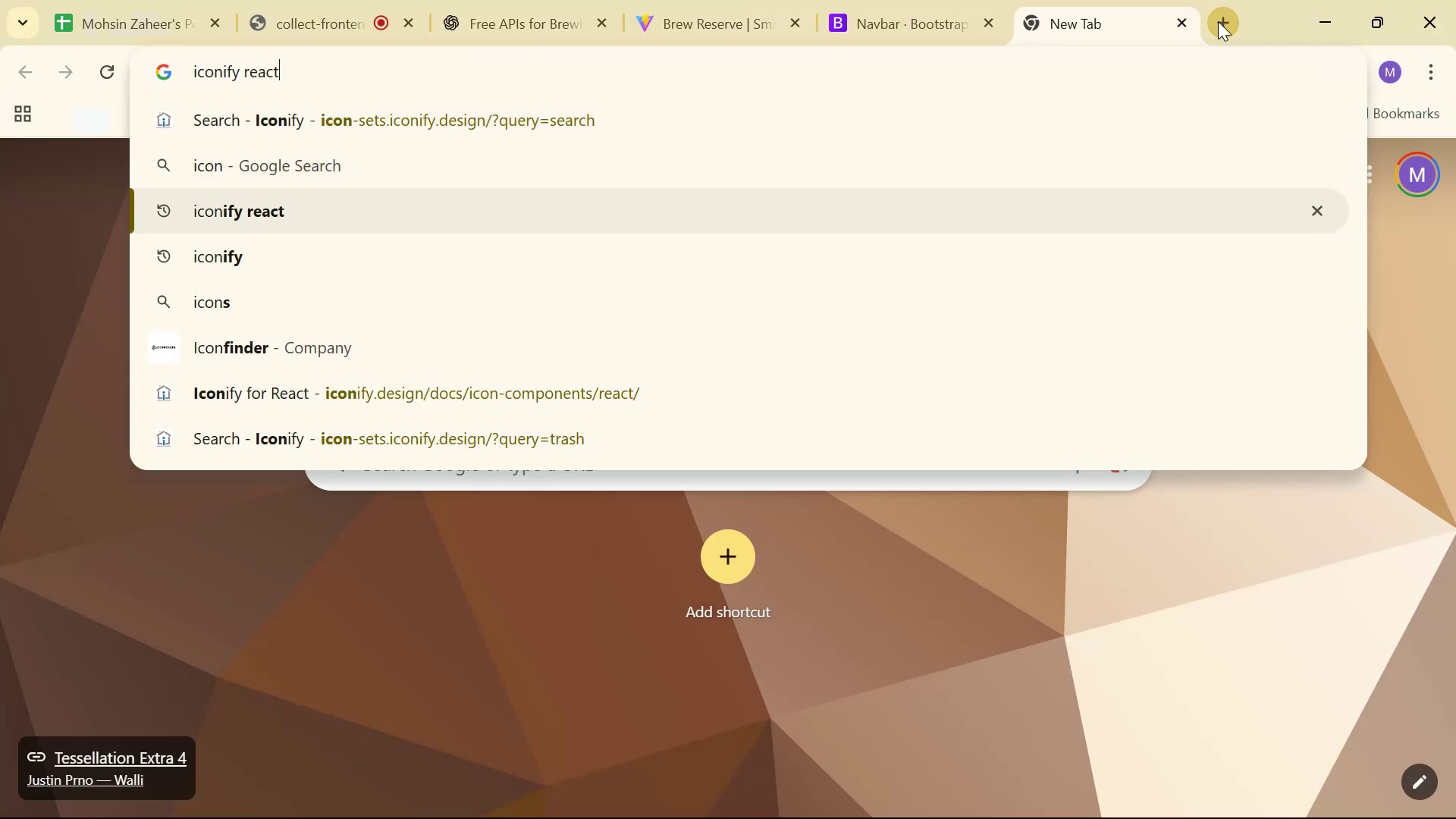 
key(ArrowDown)
 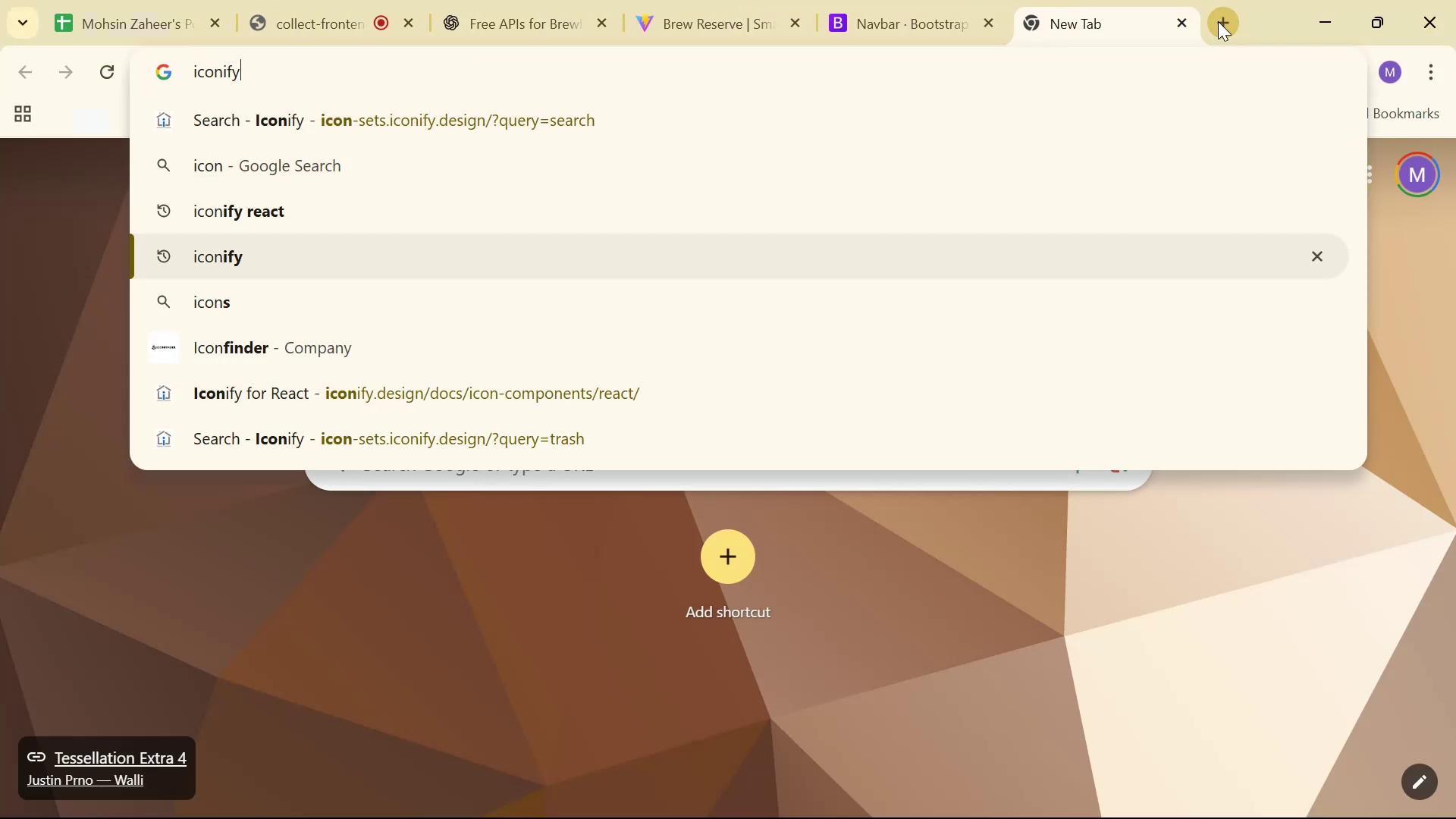 
key(ArrowUp)
 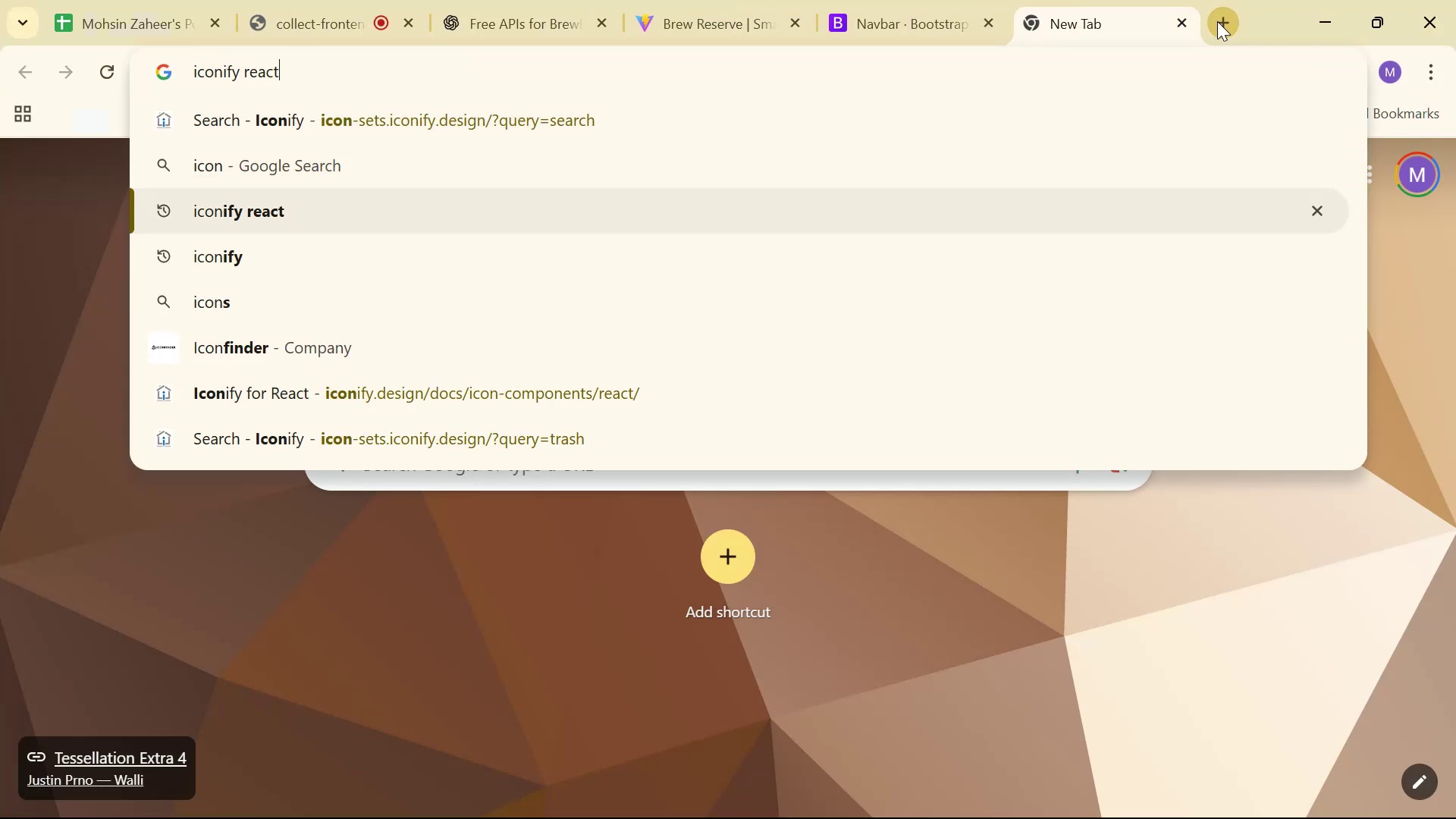 
key(Enter)
 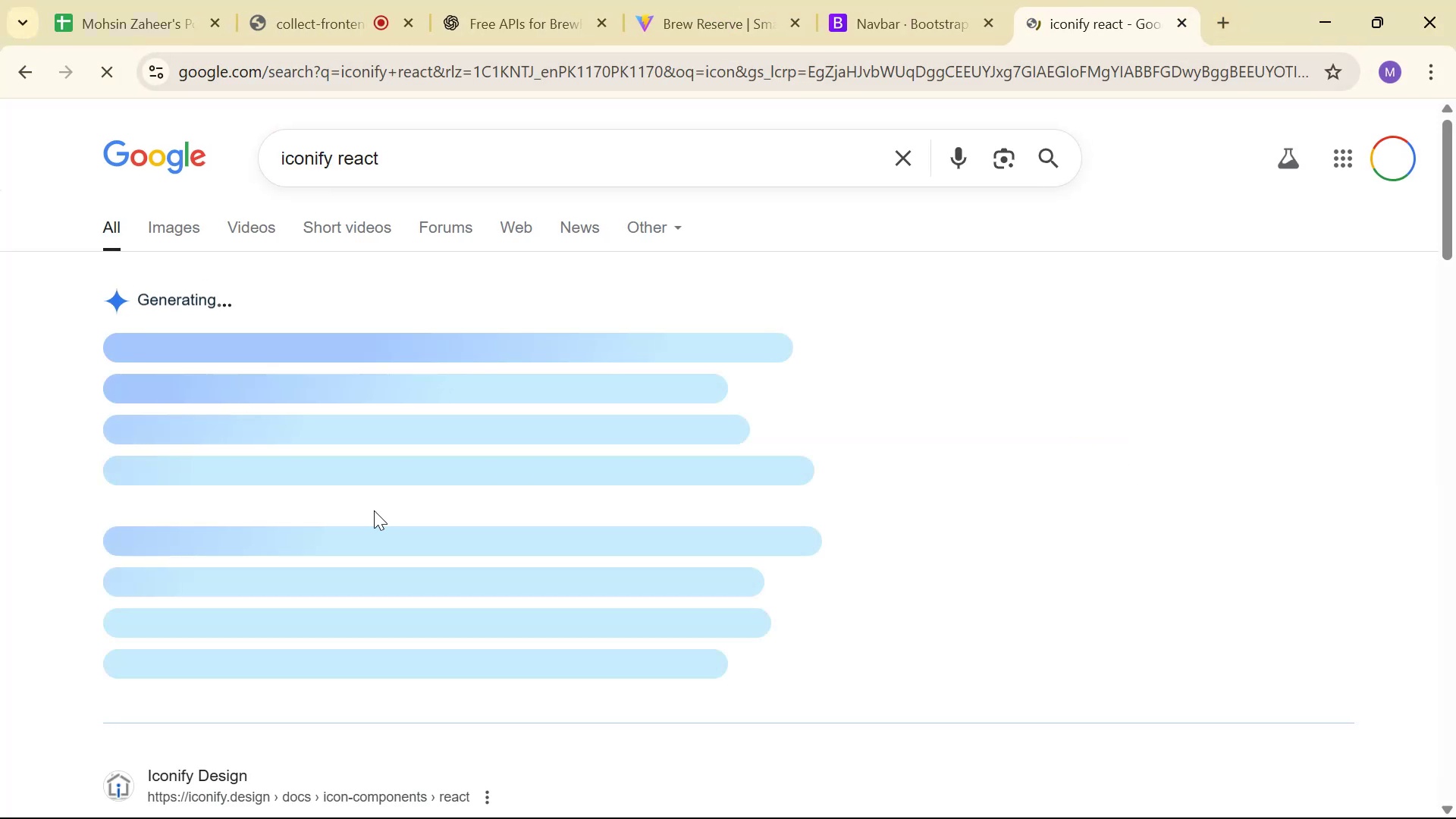 
scroll: coordinate [858, 334], scroll_direction: down, amount: 9.0
 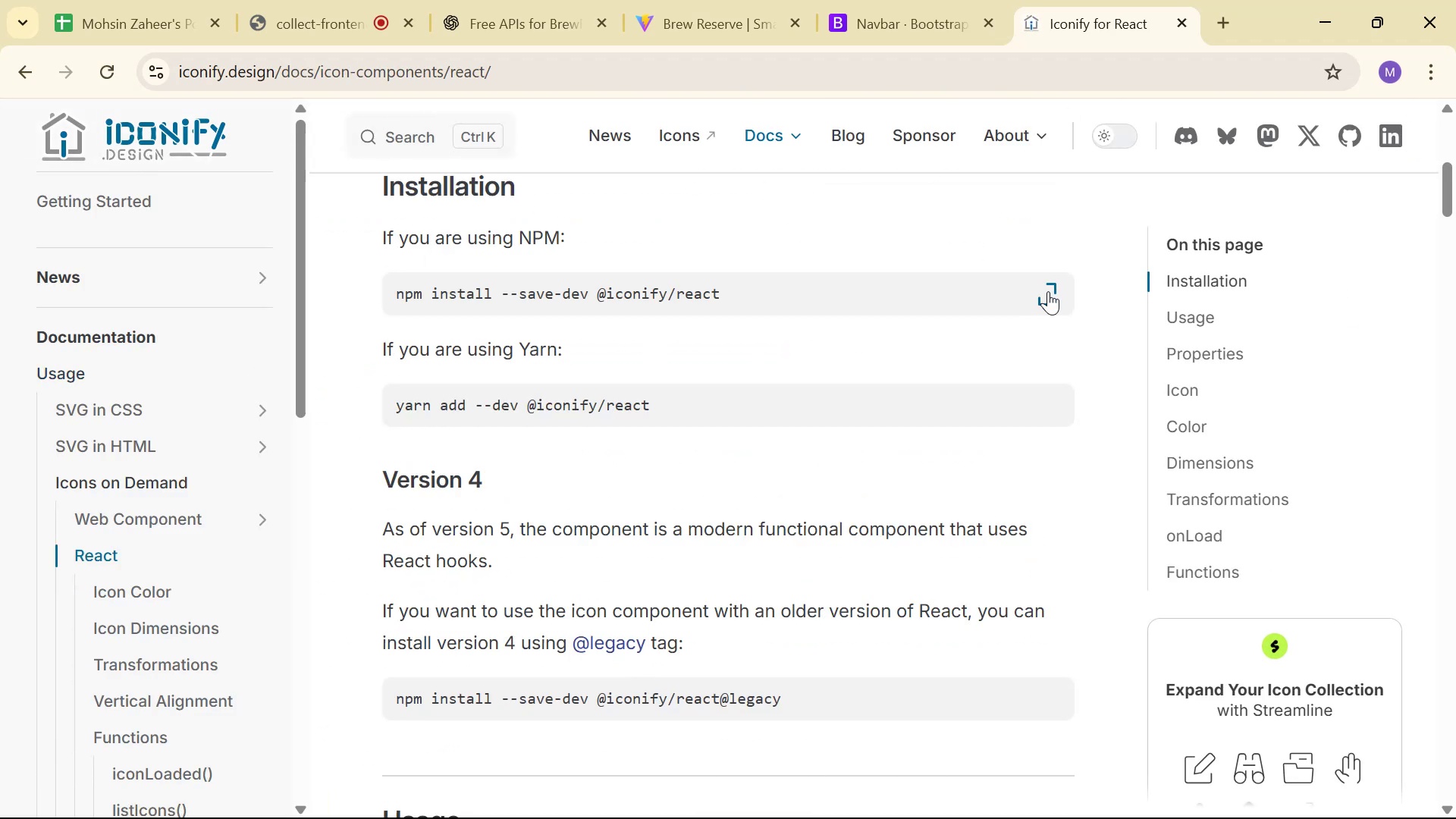 
left_click([1053, 286])
 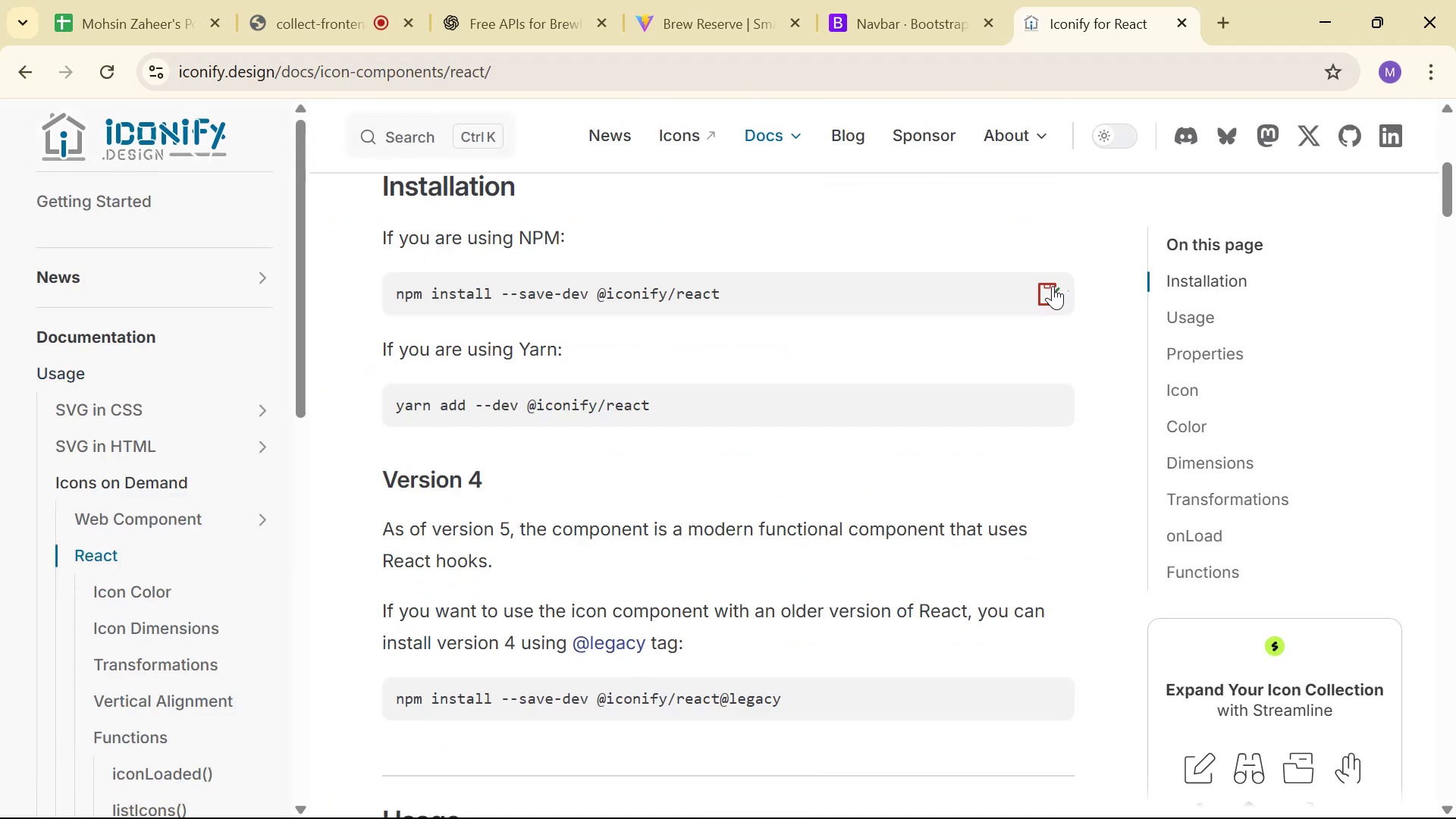 
key(Alt+AltLeft)
 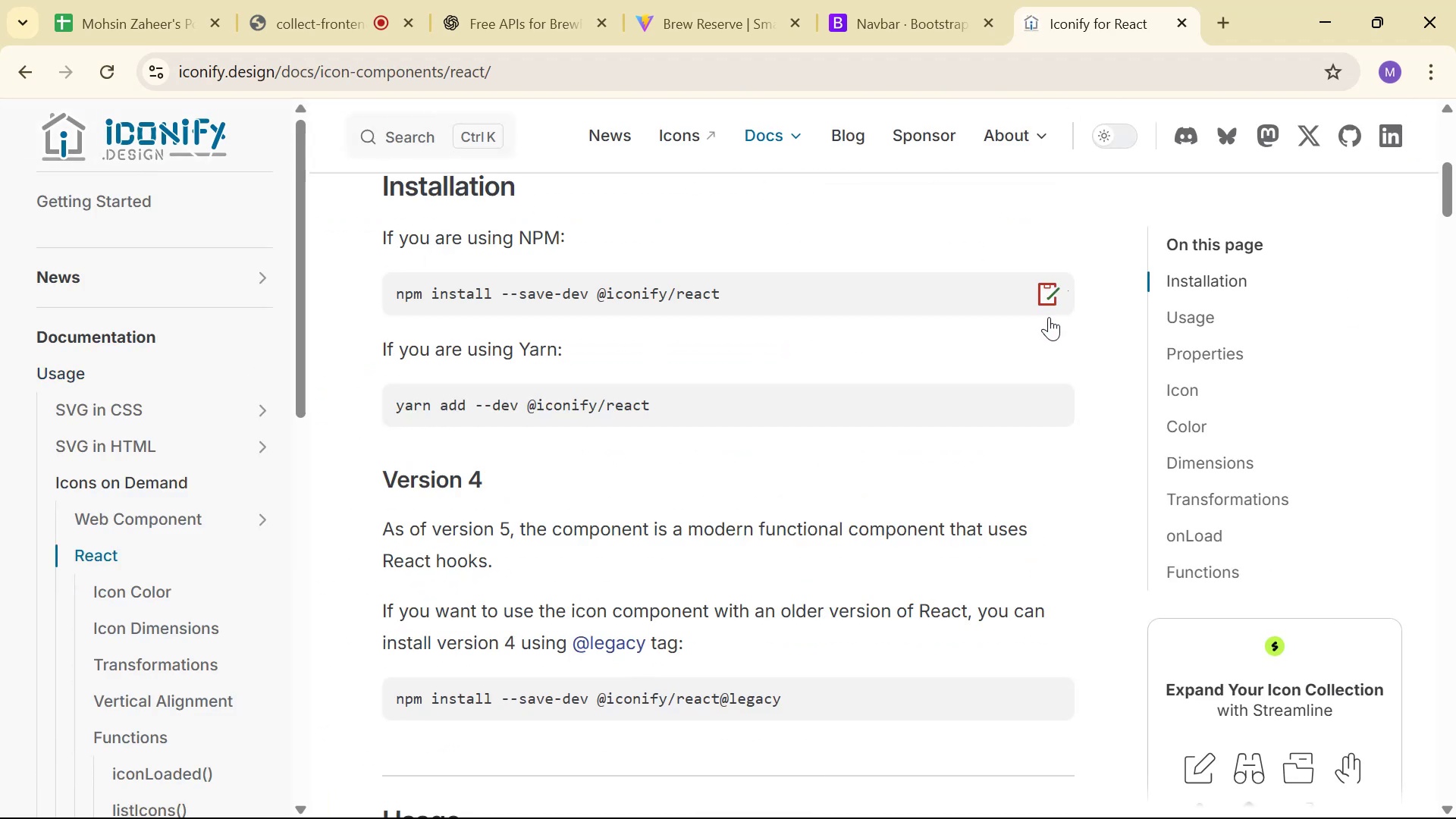 
key(Alt+Tab)
 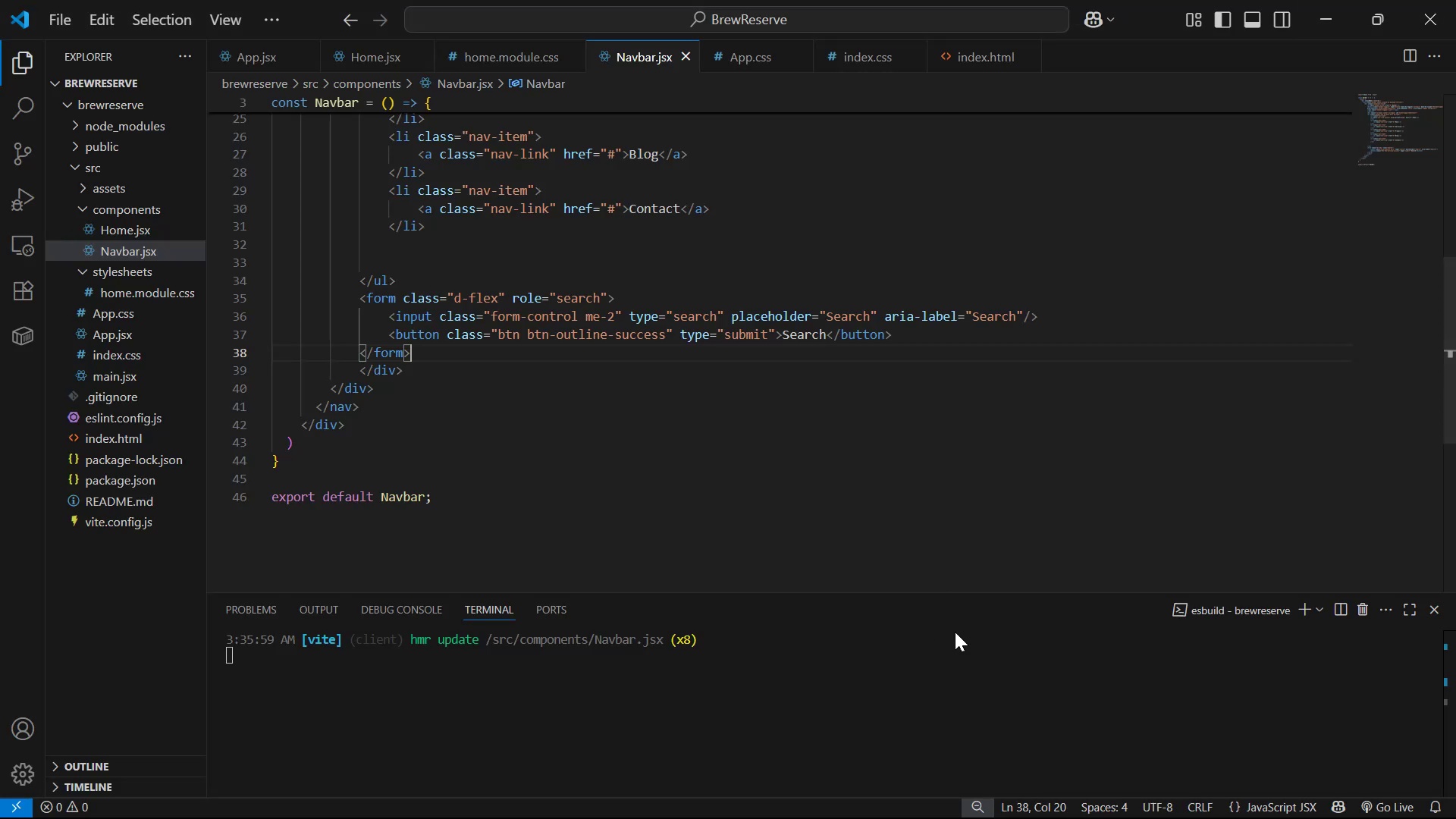 
left_click([1075, 679])
 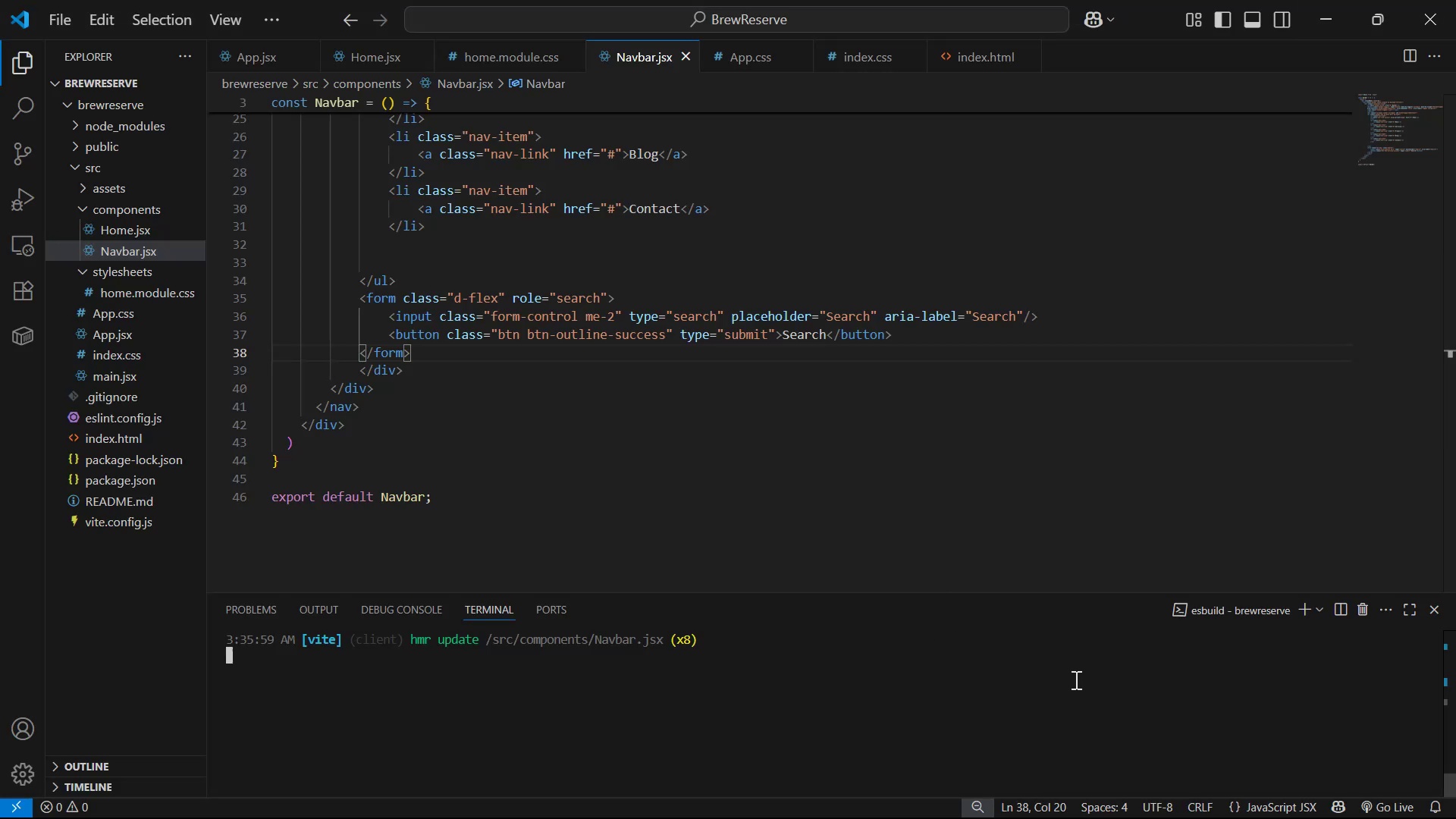 
key(Control+C)
 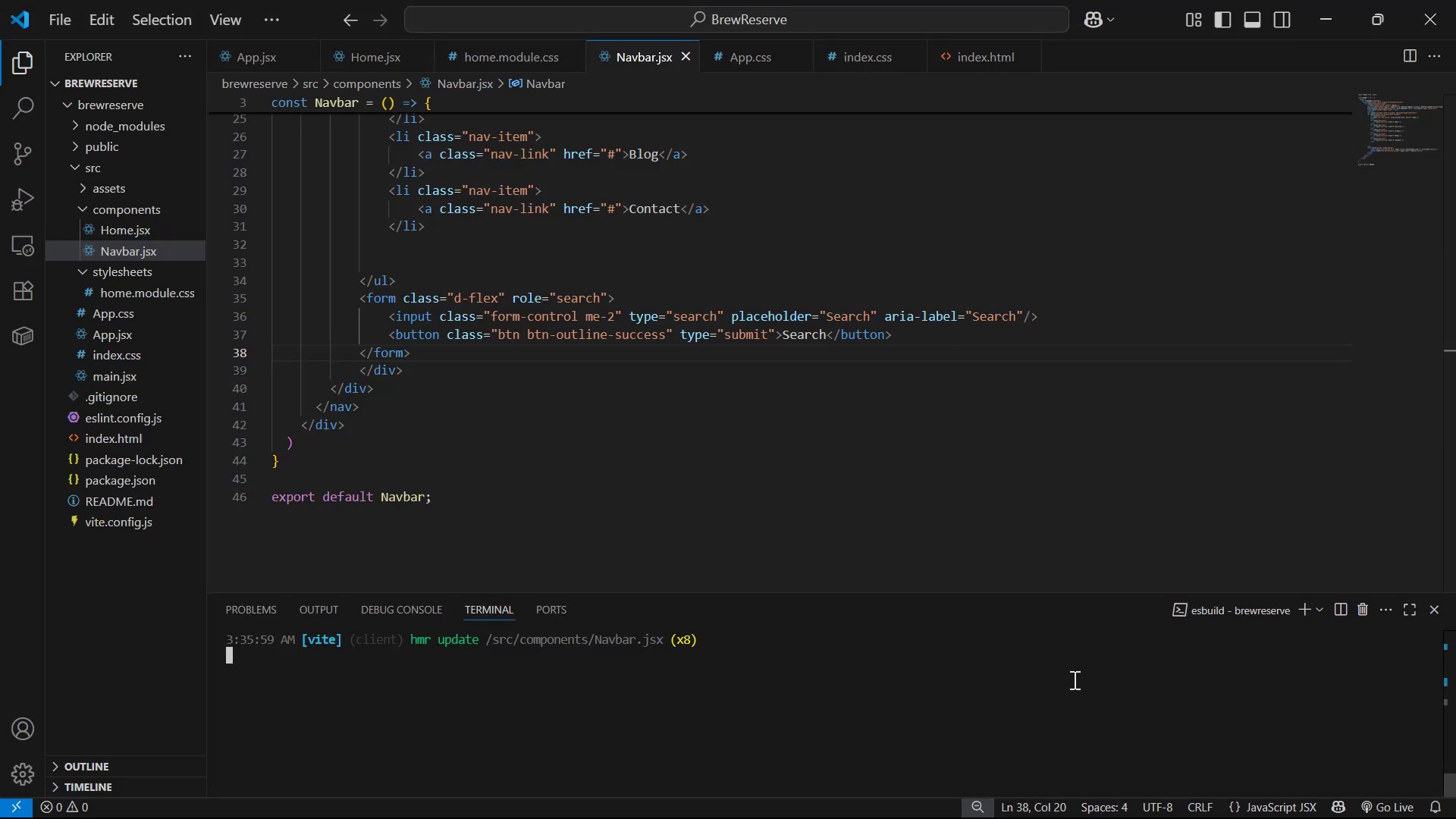 
key(Control+C)
 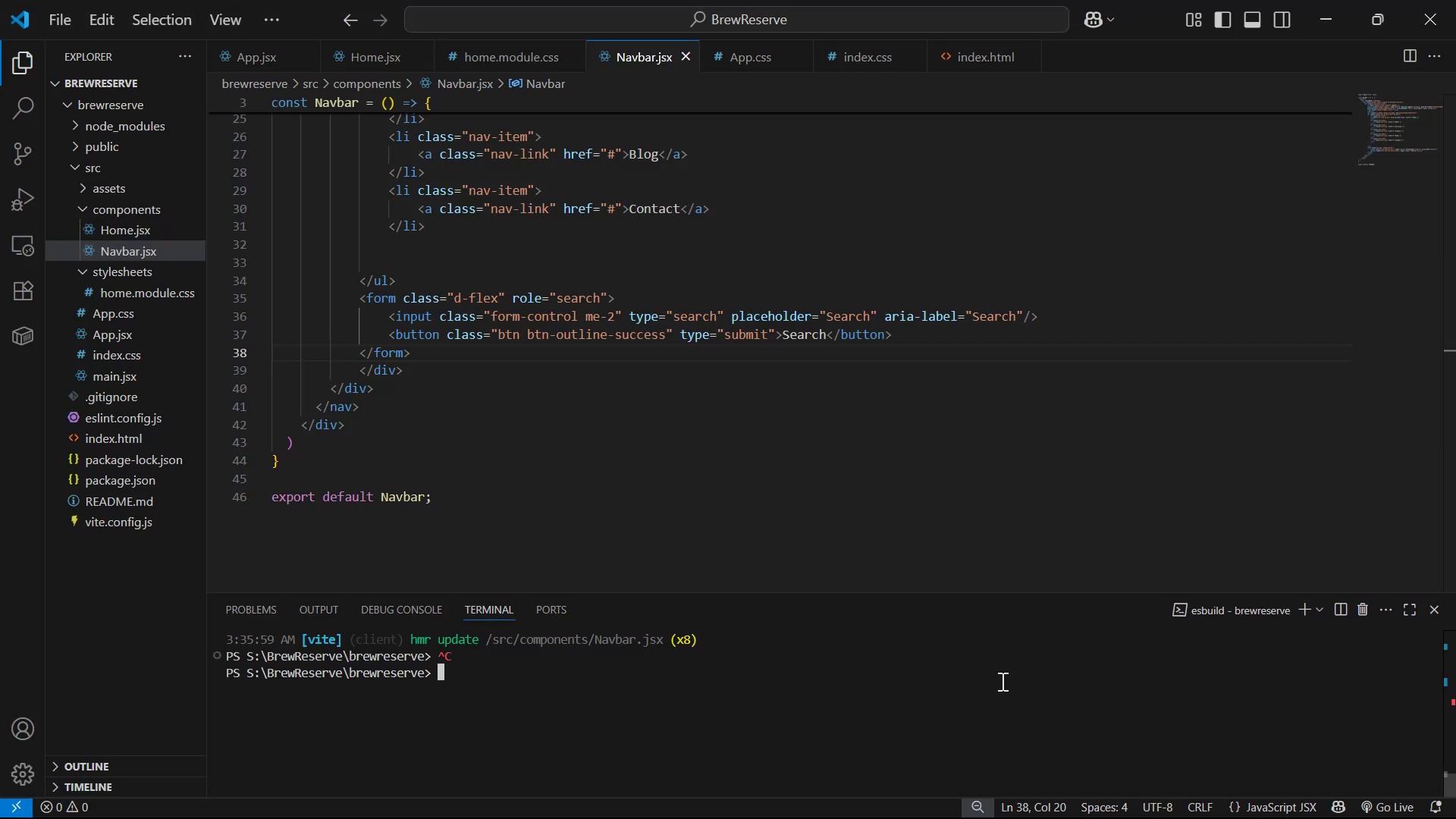 
key(Control+V)
 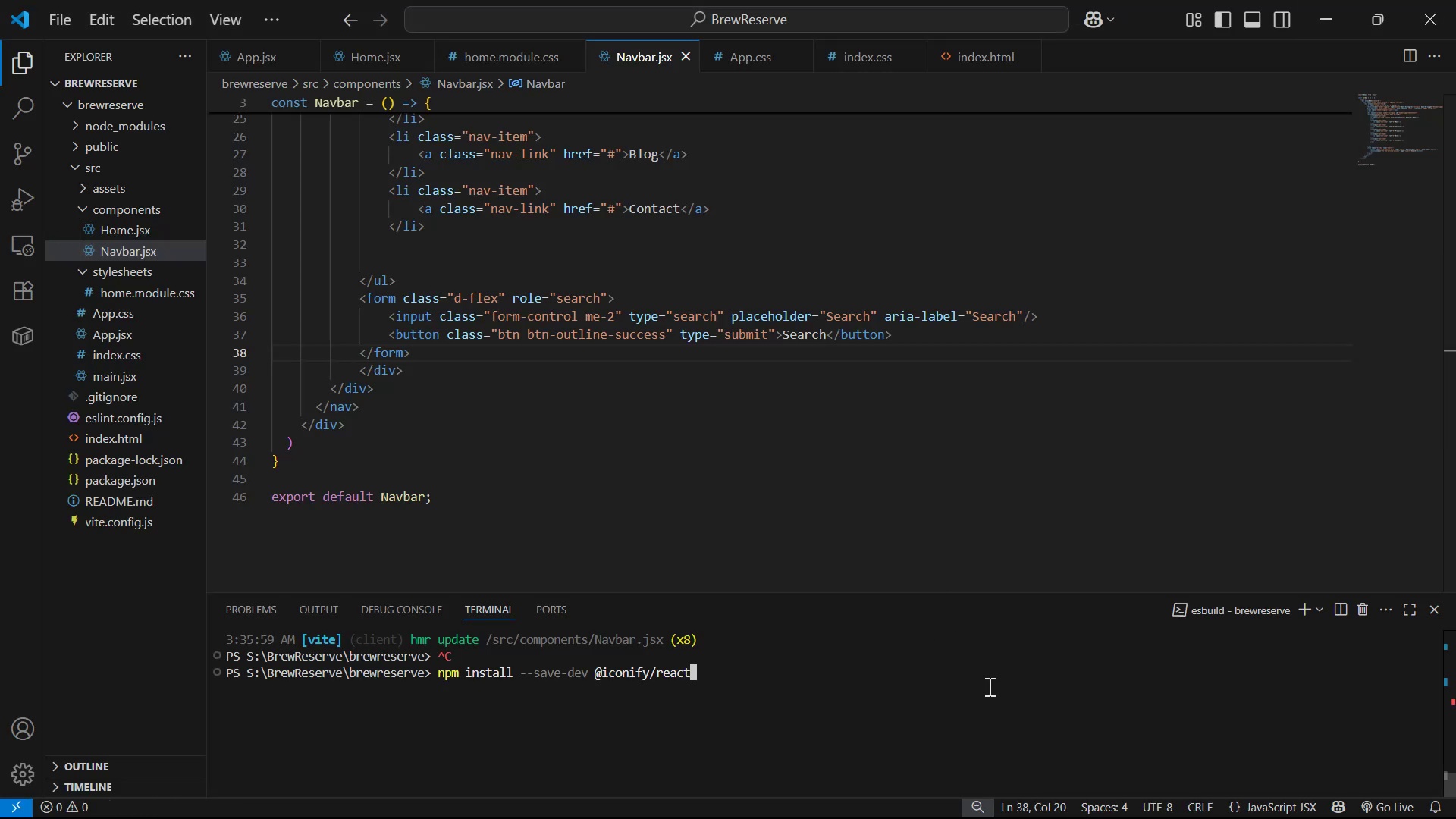 
key(Enter)
 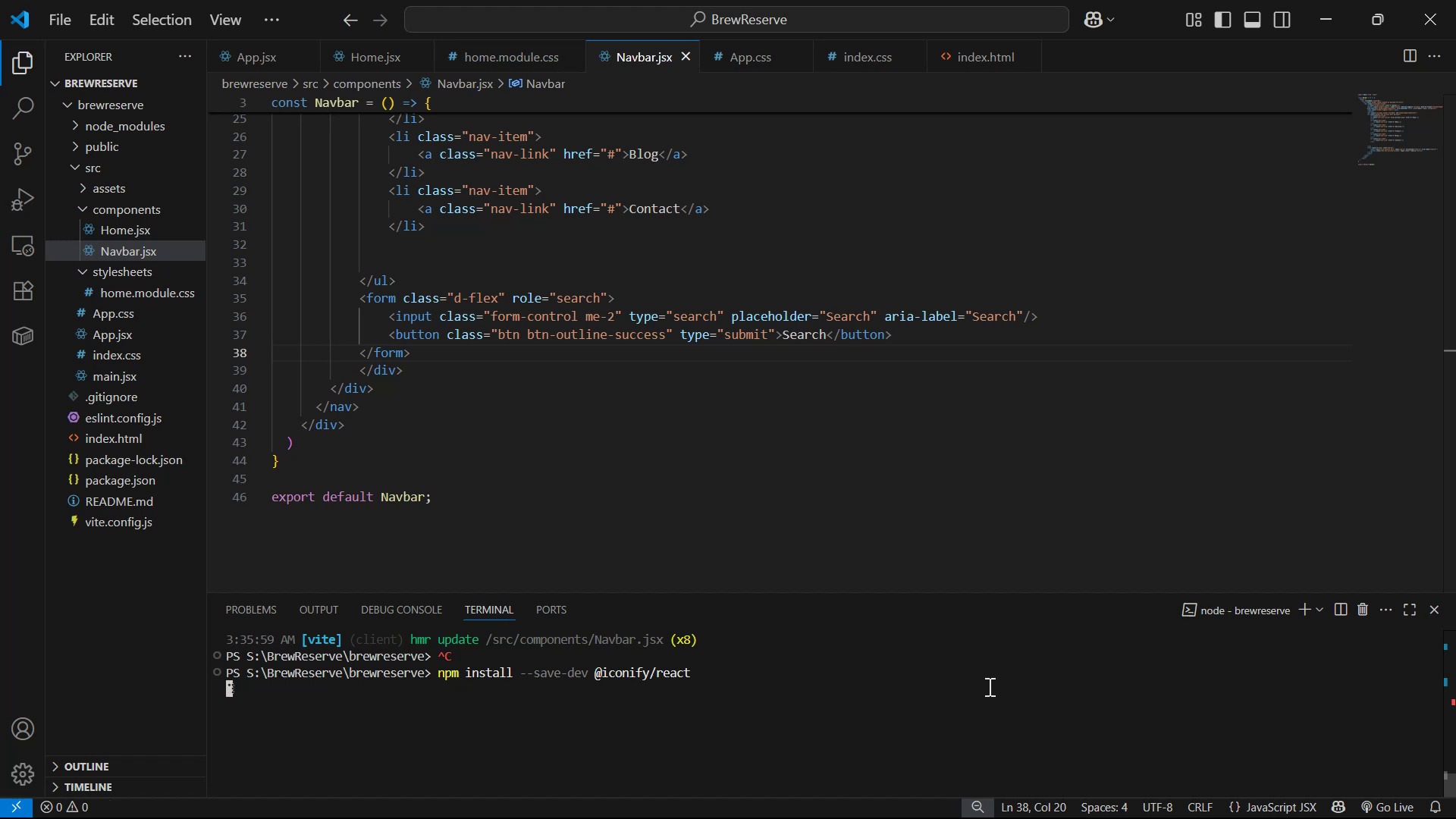 
wait(8.82)
 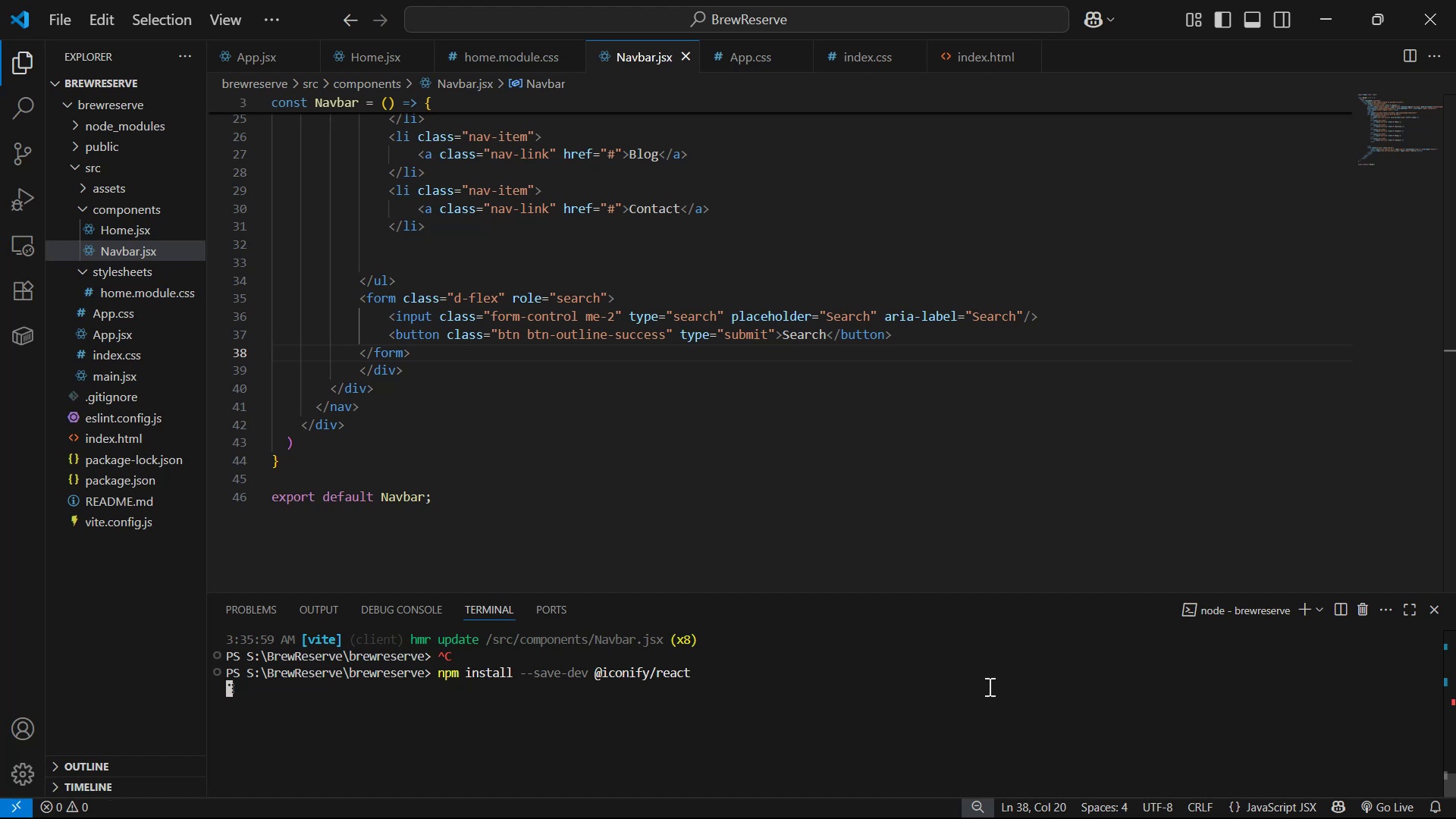 
type(npm run dev)
 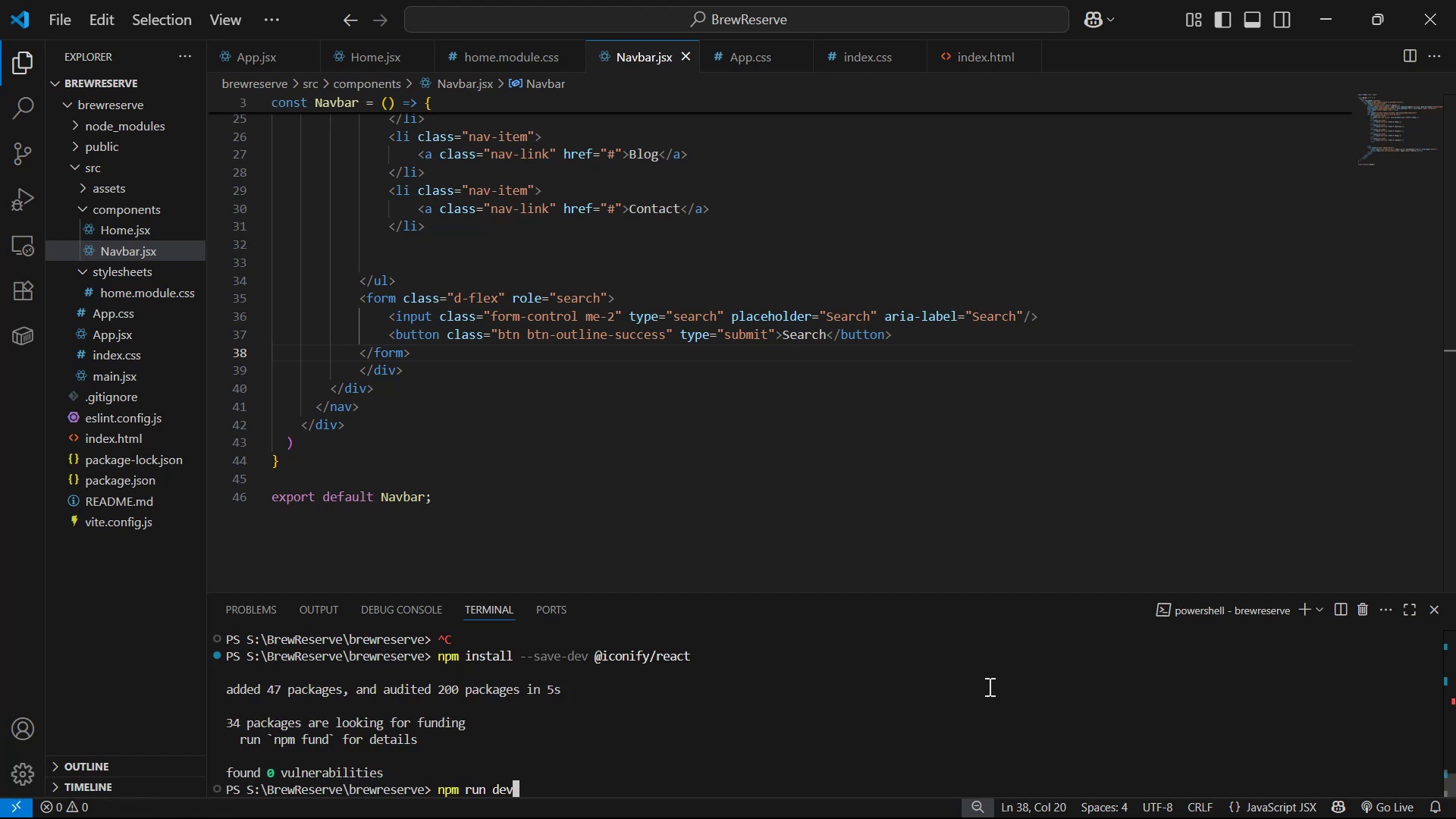 
key(Enter)
 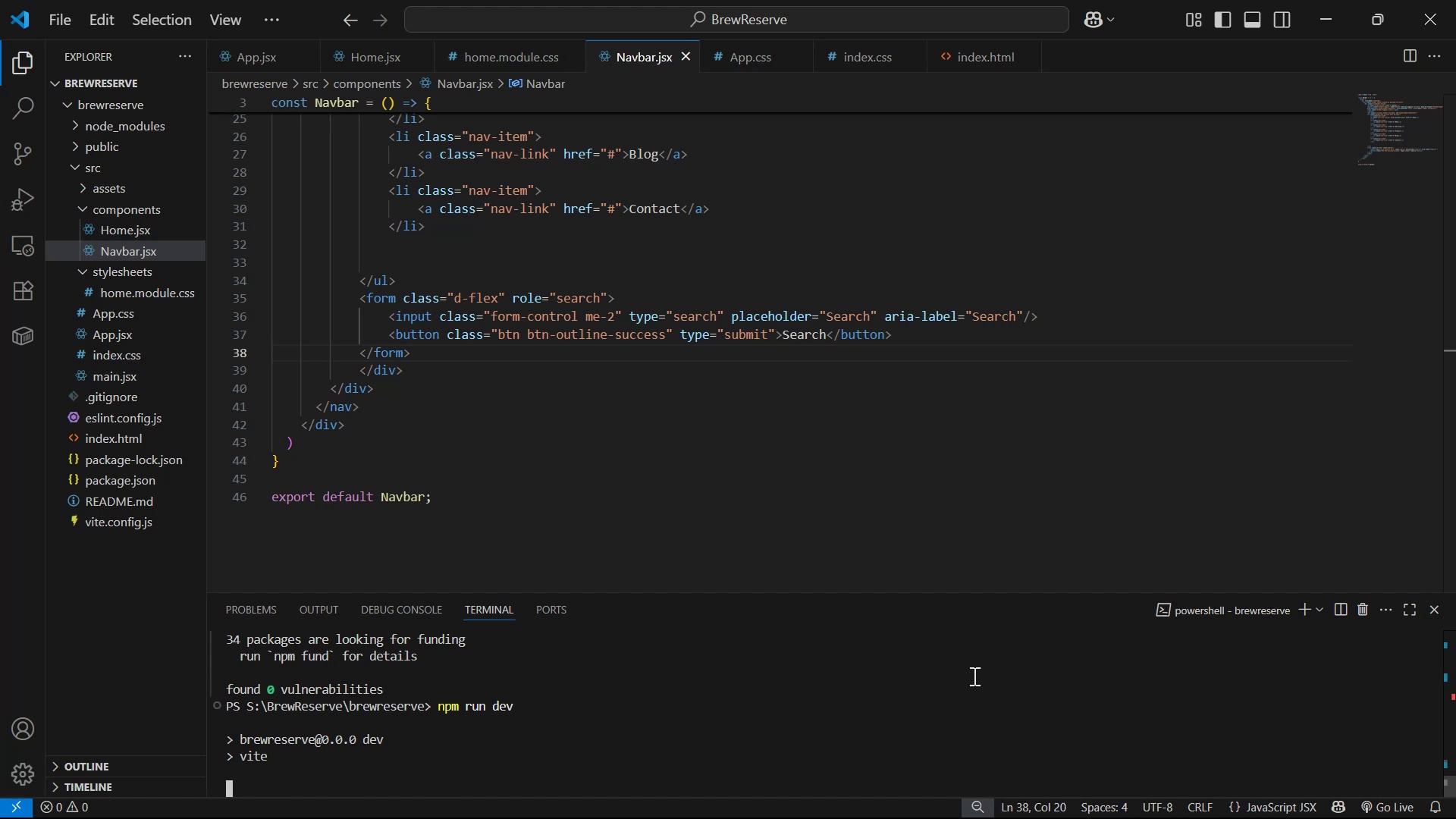 
key(Alt+AltLeft)
 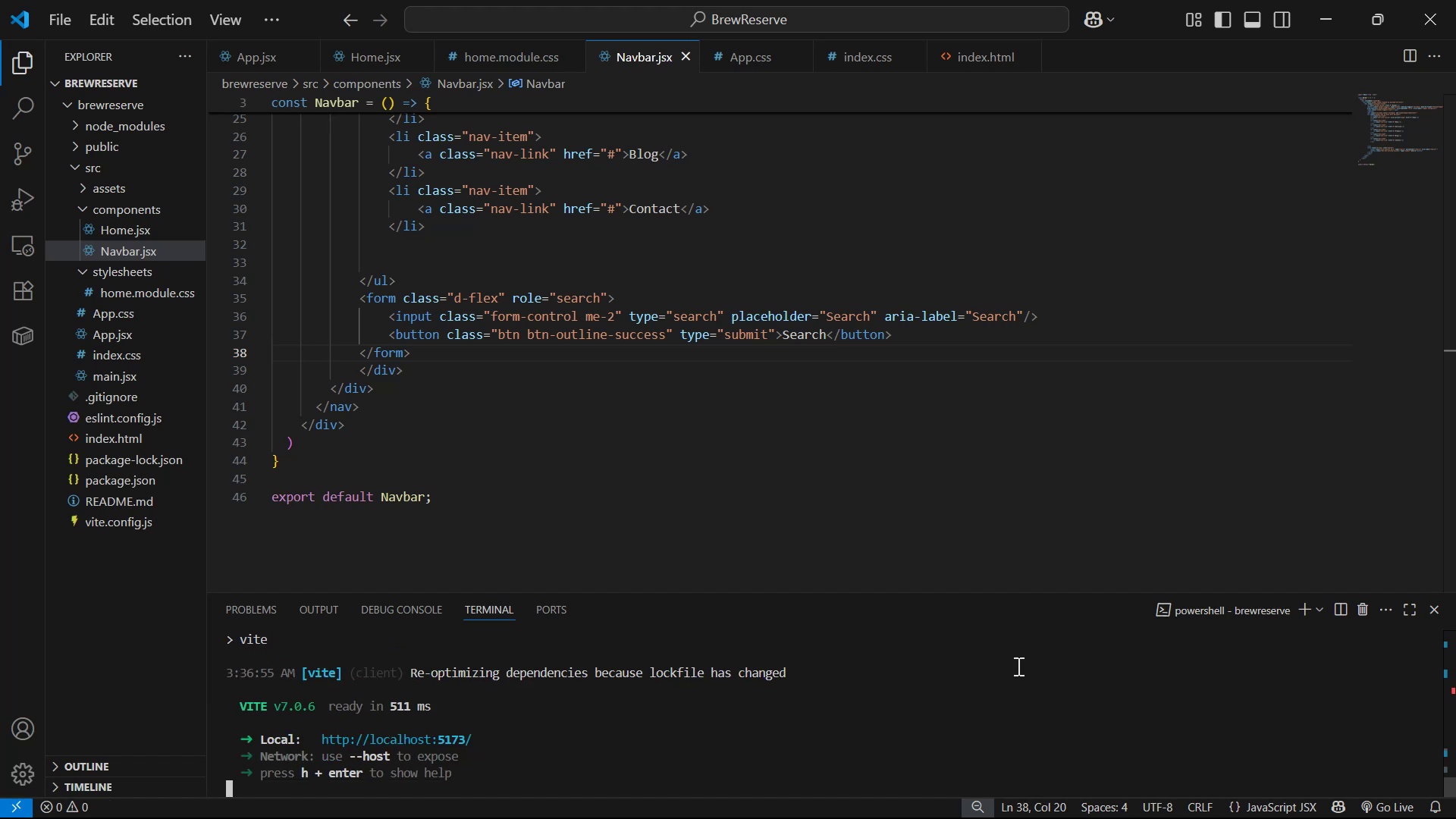 
key(Alt+Tab)
 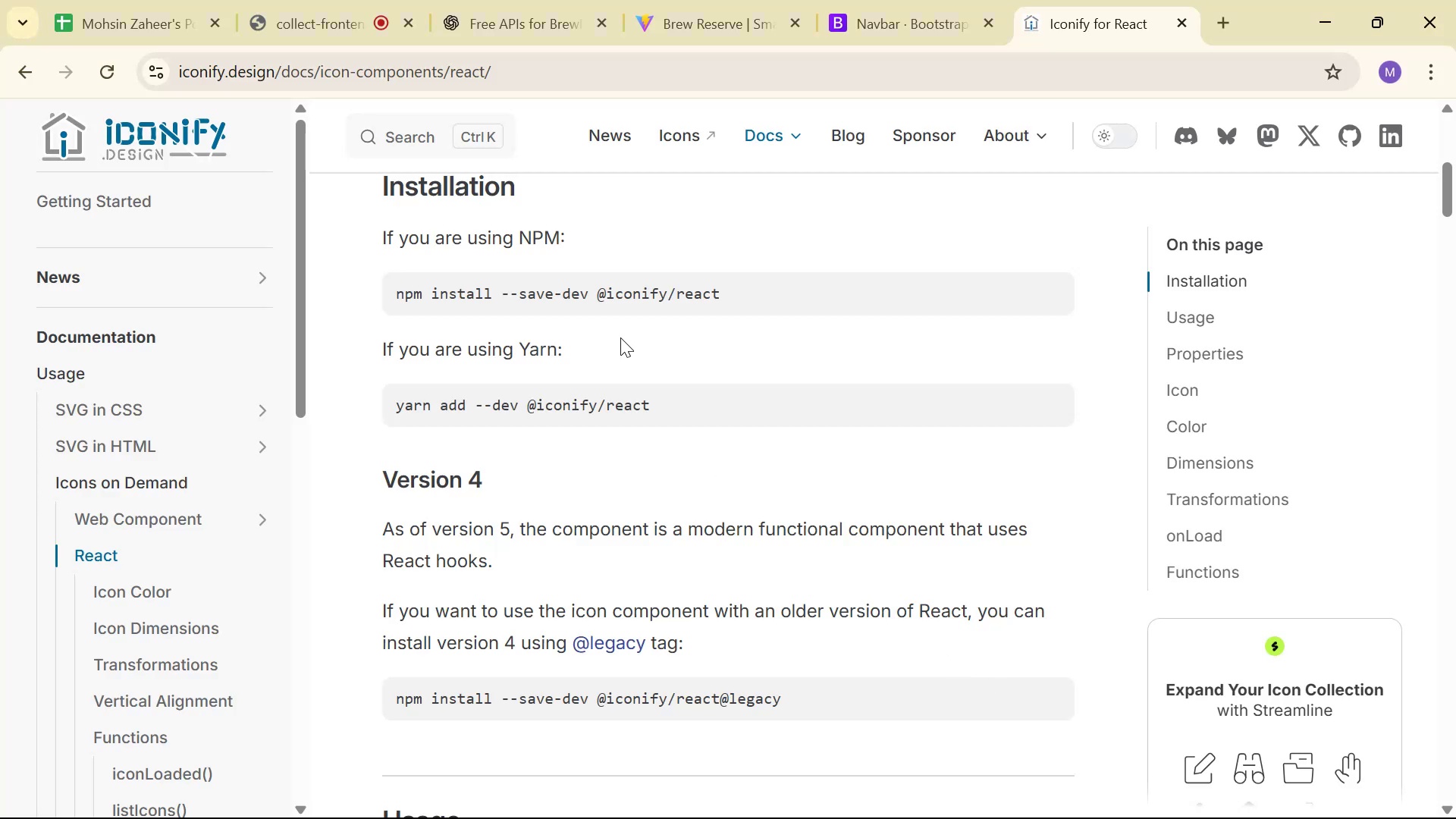 
scroll: coordinate [721, 407], scroll_direction: up, amount: 2.0
 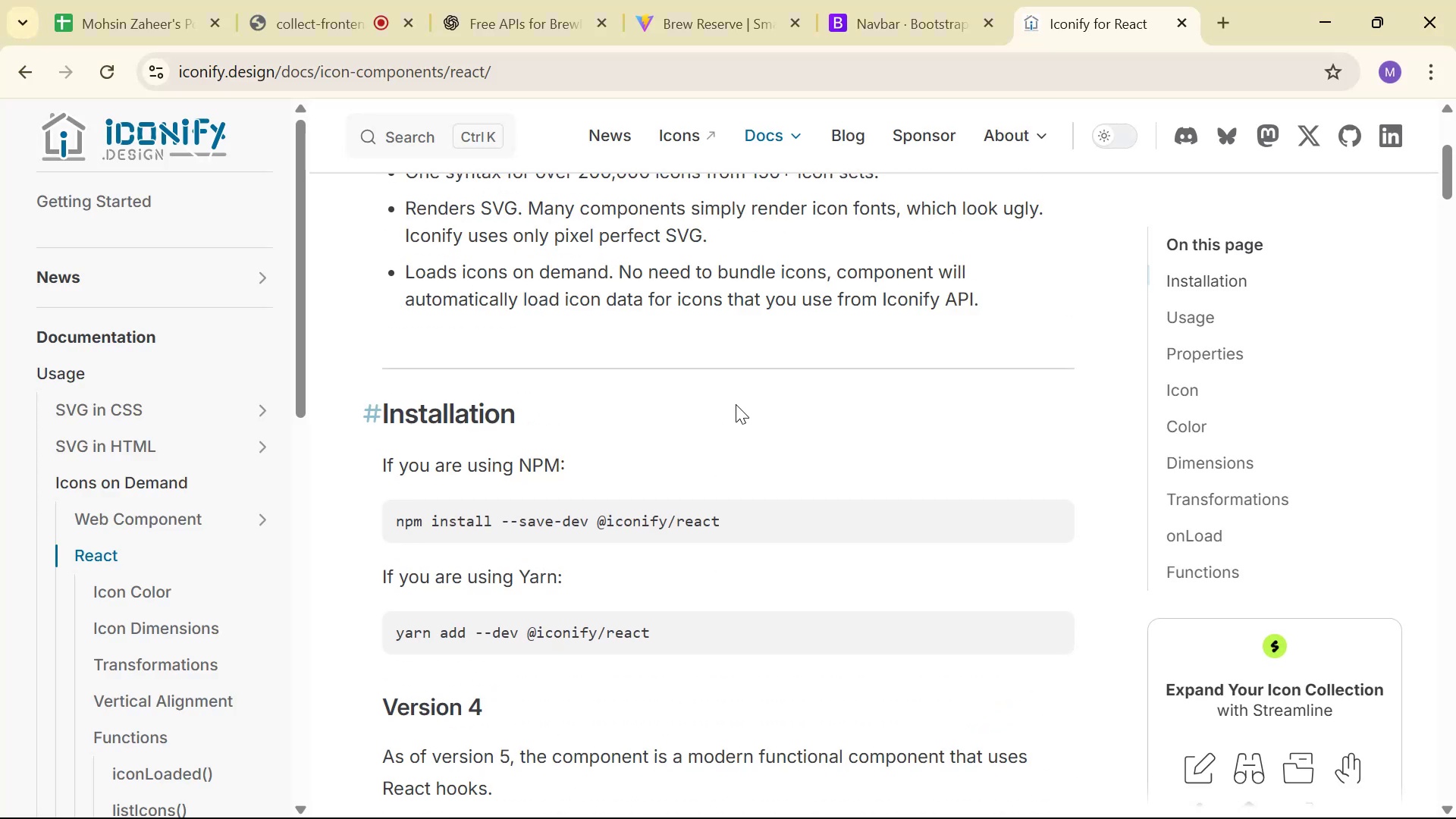 
scroll: coordinate [786, 523], scroll_direction: down, amount: 1.0
 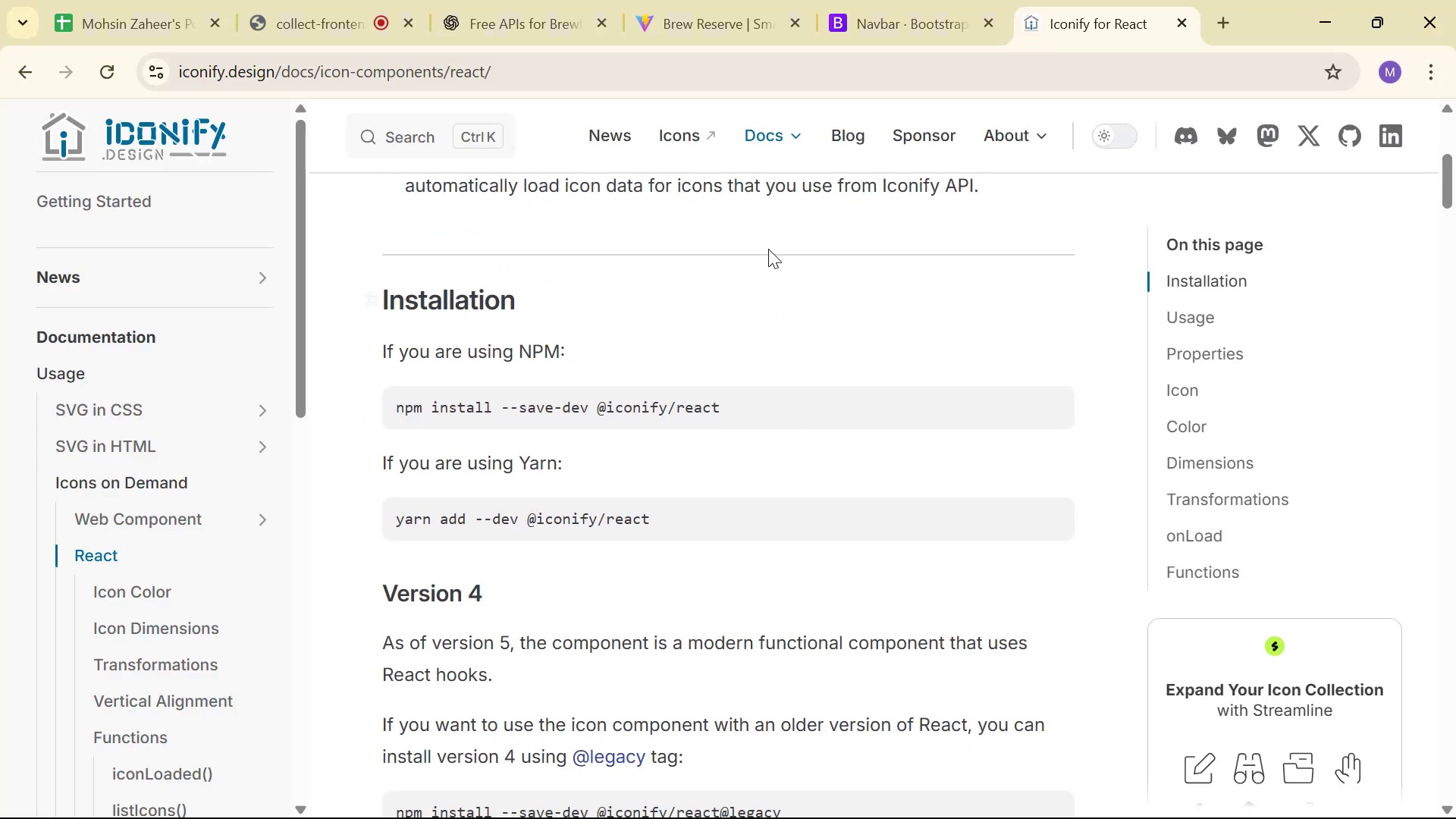 
left_click([691, 117])
 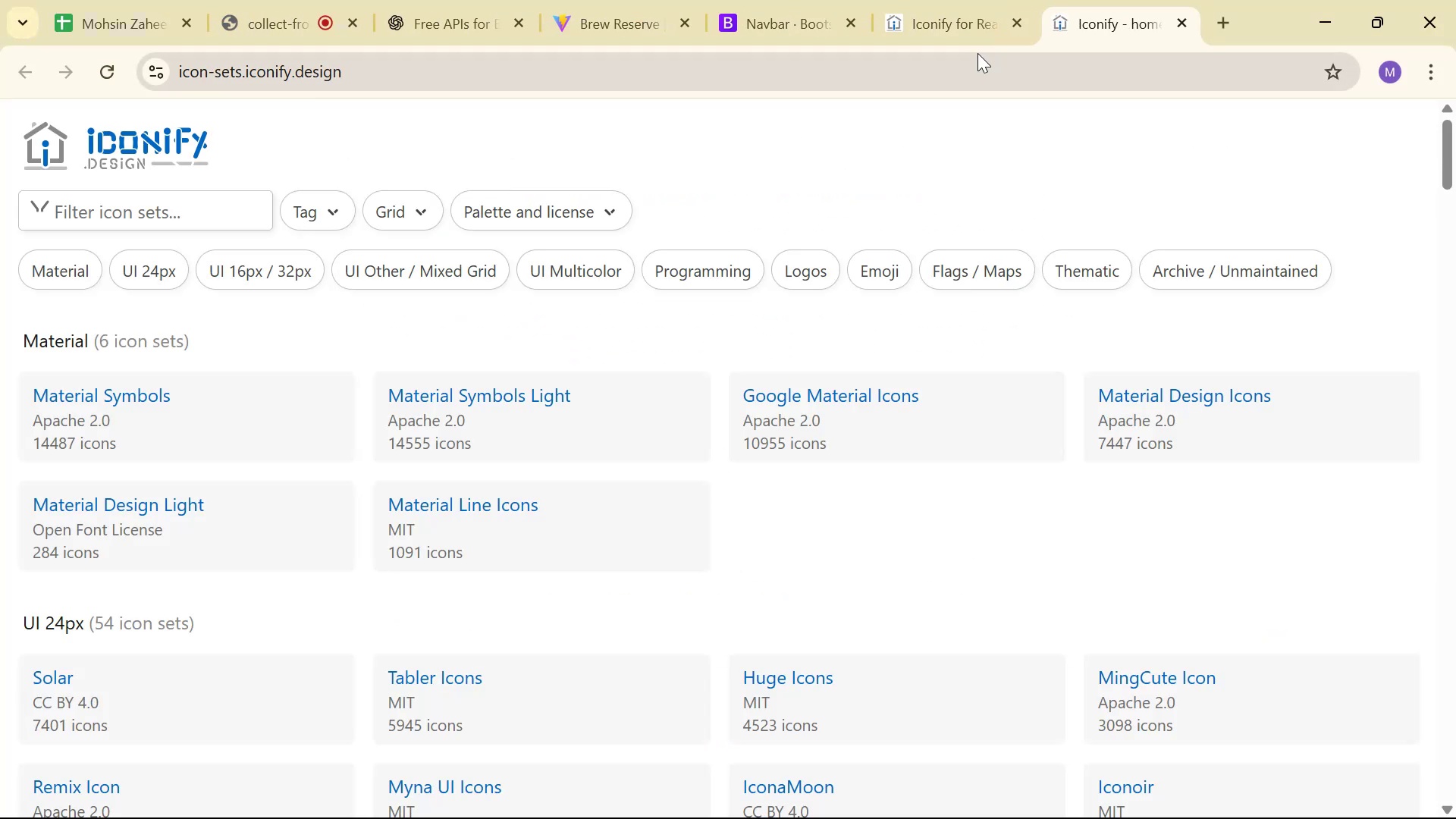 
left_click([1014, 27])
 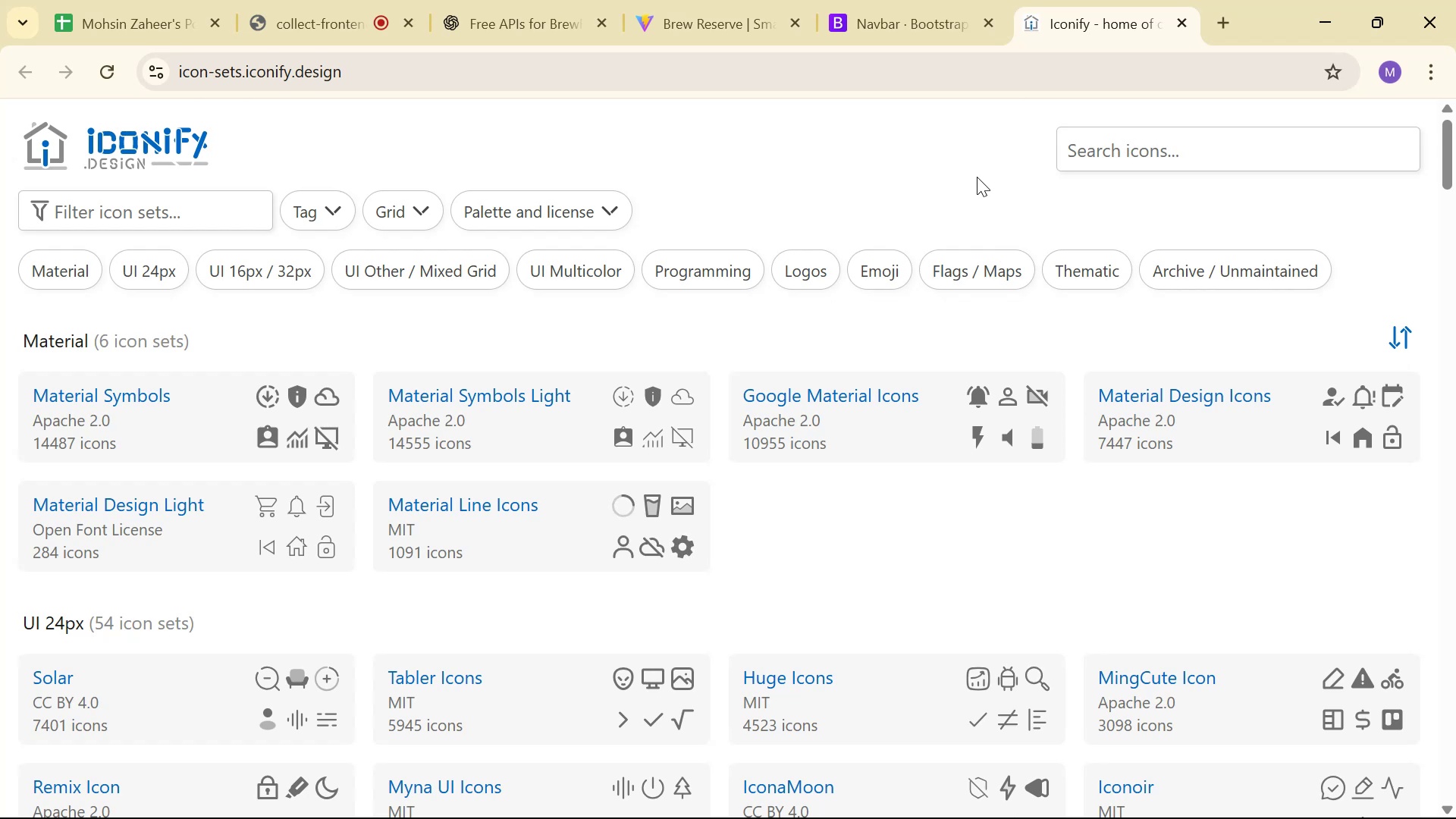 
wait(7.7)
 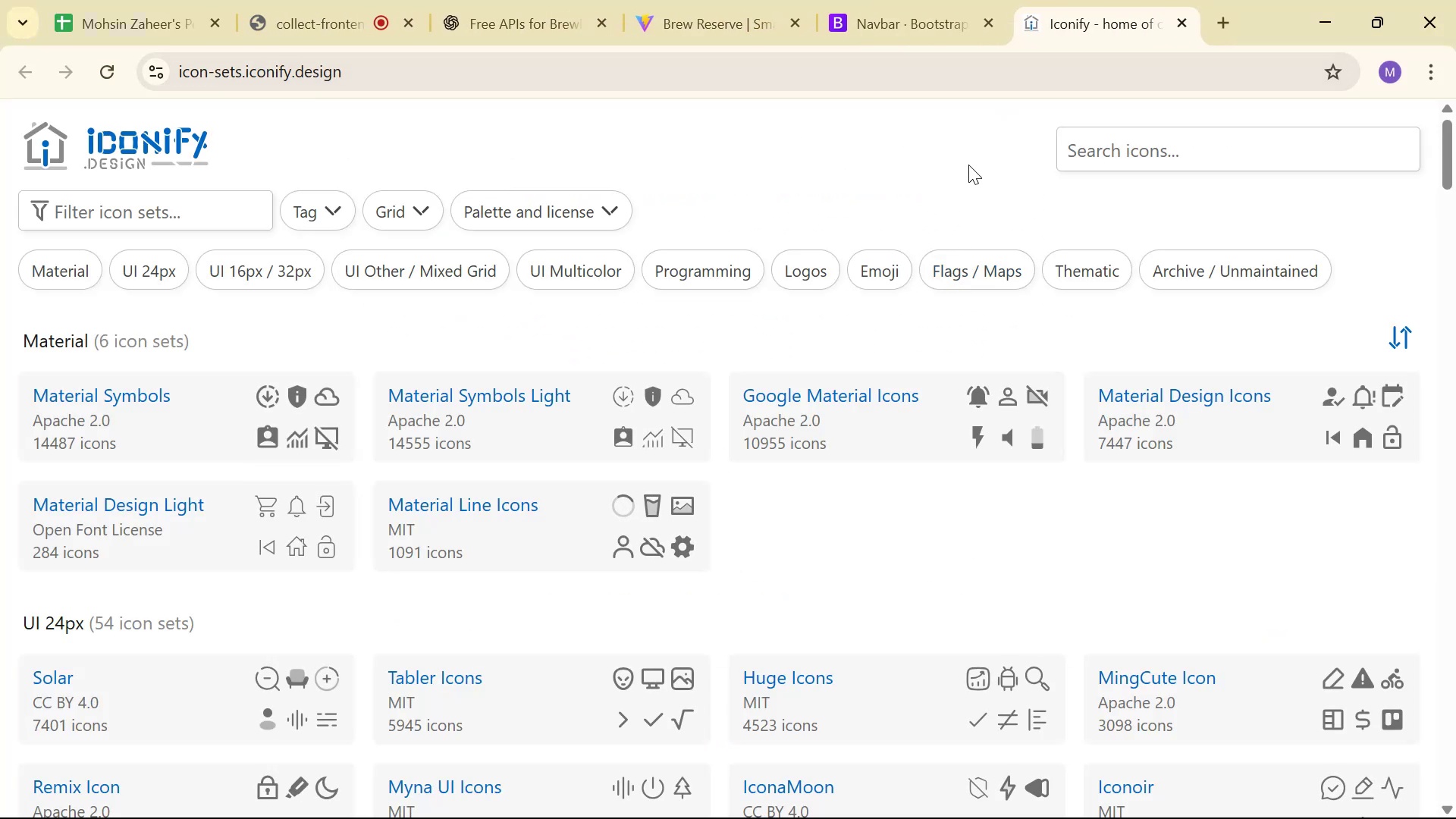 
left_click([1185, 136])
 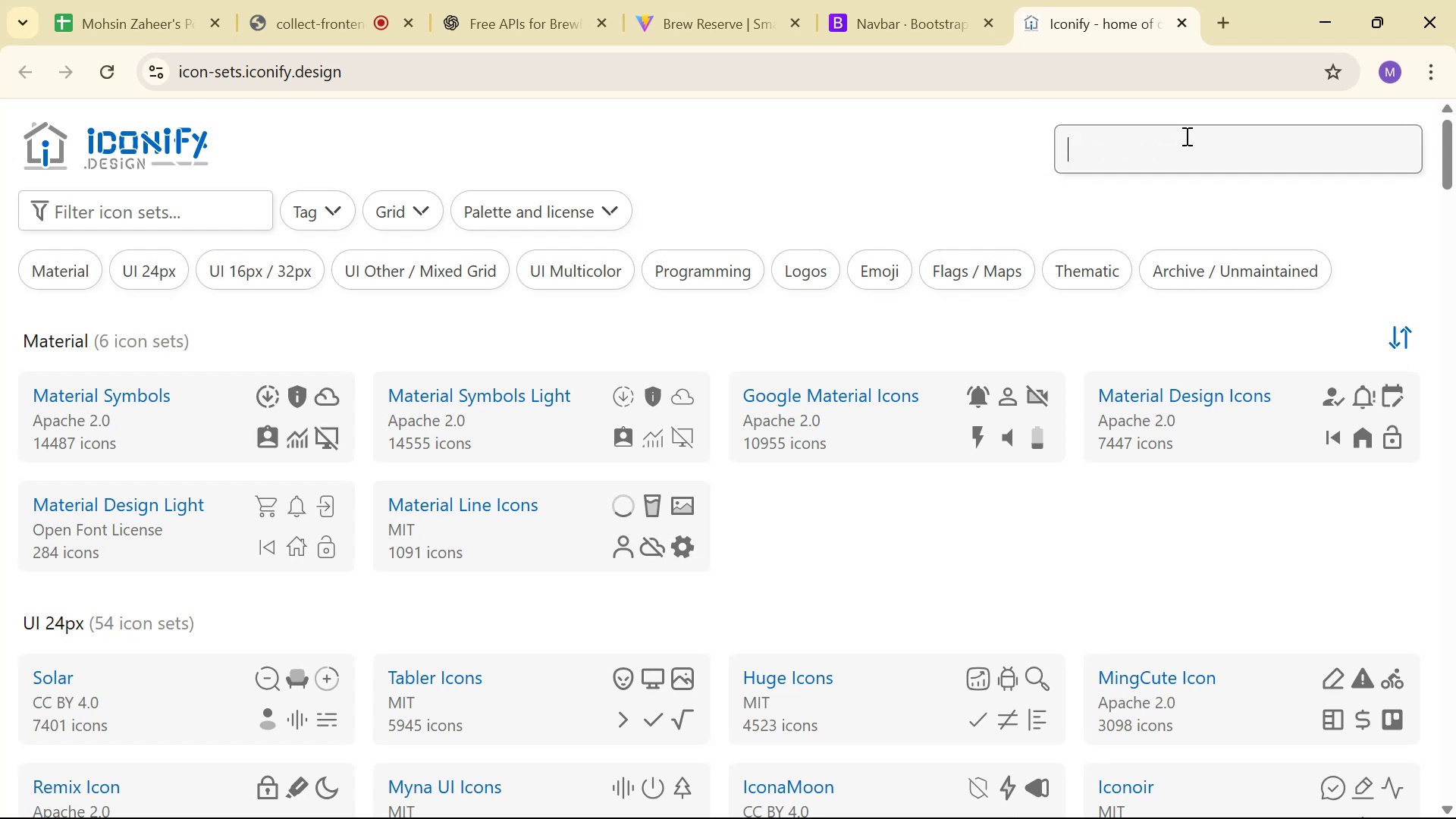 
type(cart)
 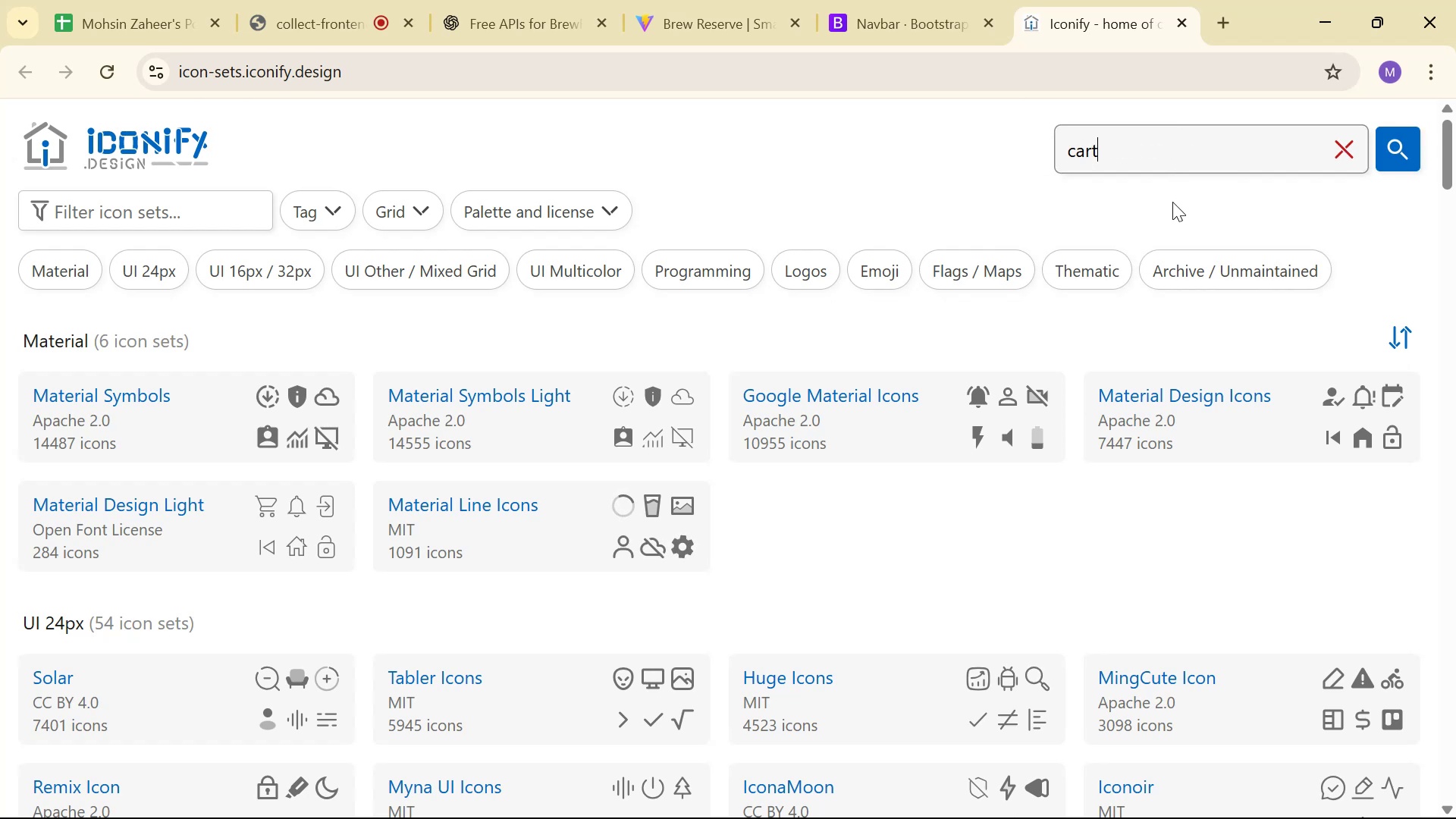 
left_click([1377, 153])
 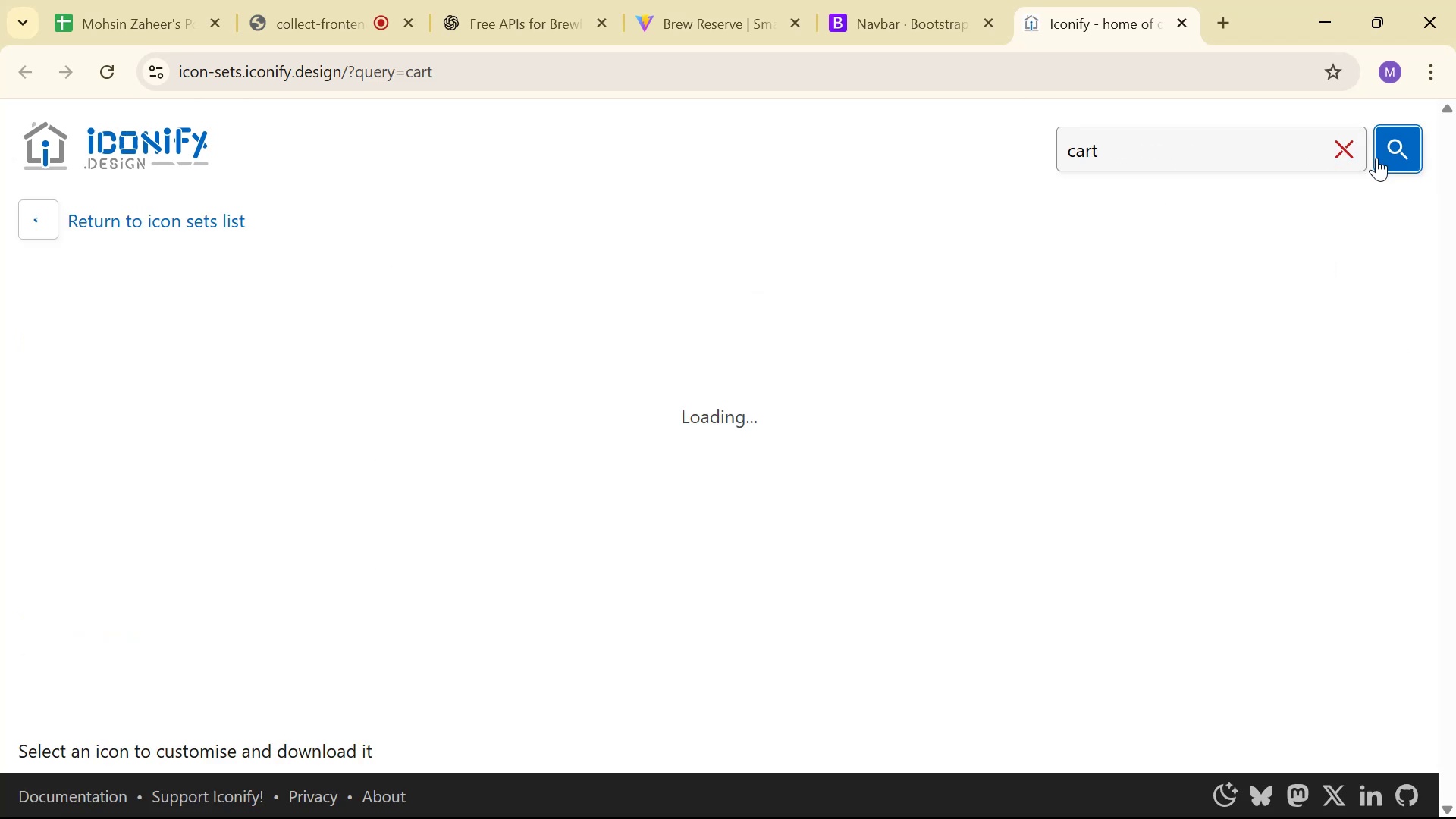 
key(Alt+AltLeft)
 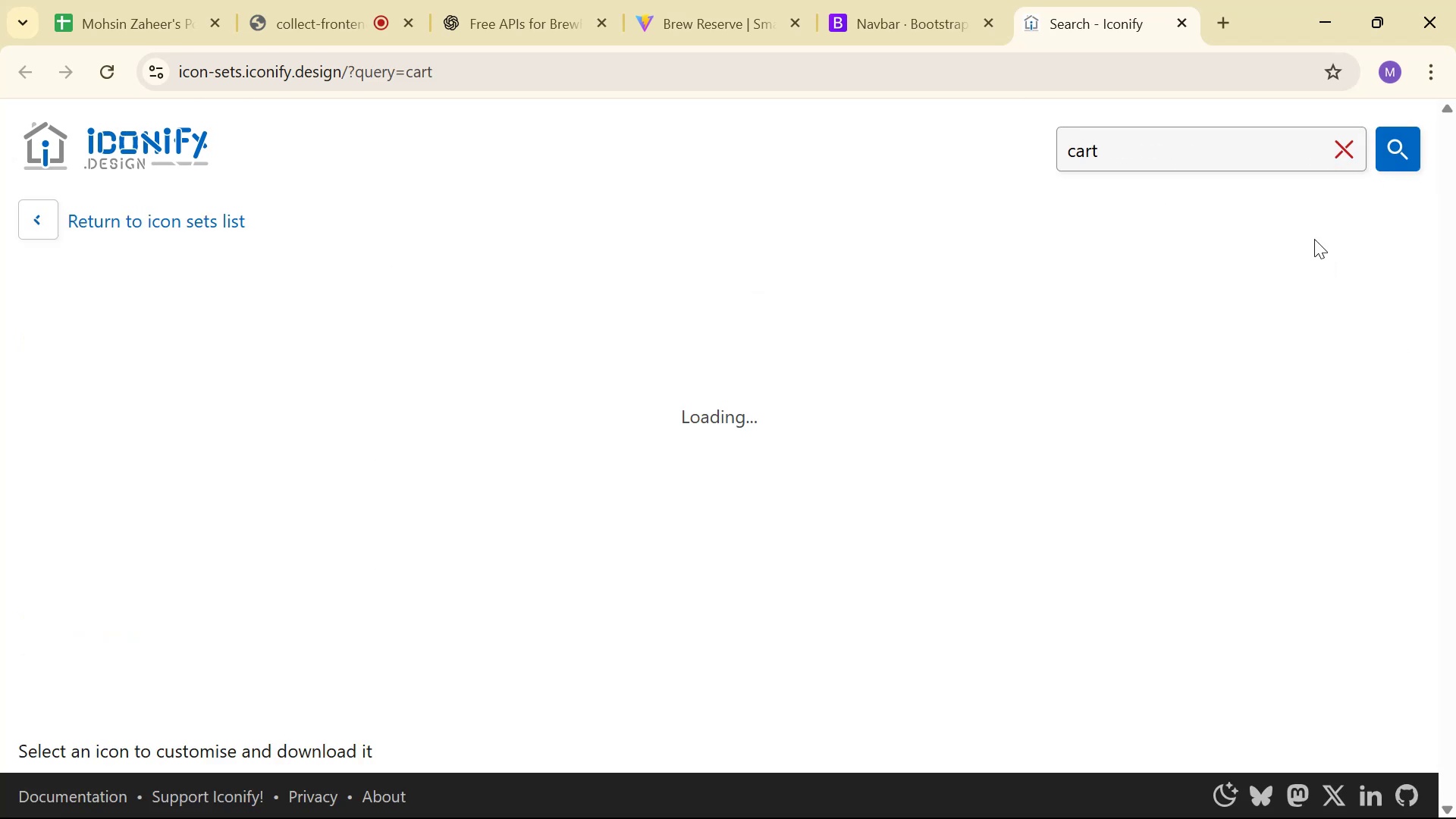 
key(Alt+Tab)
 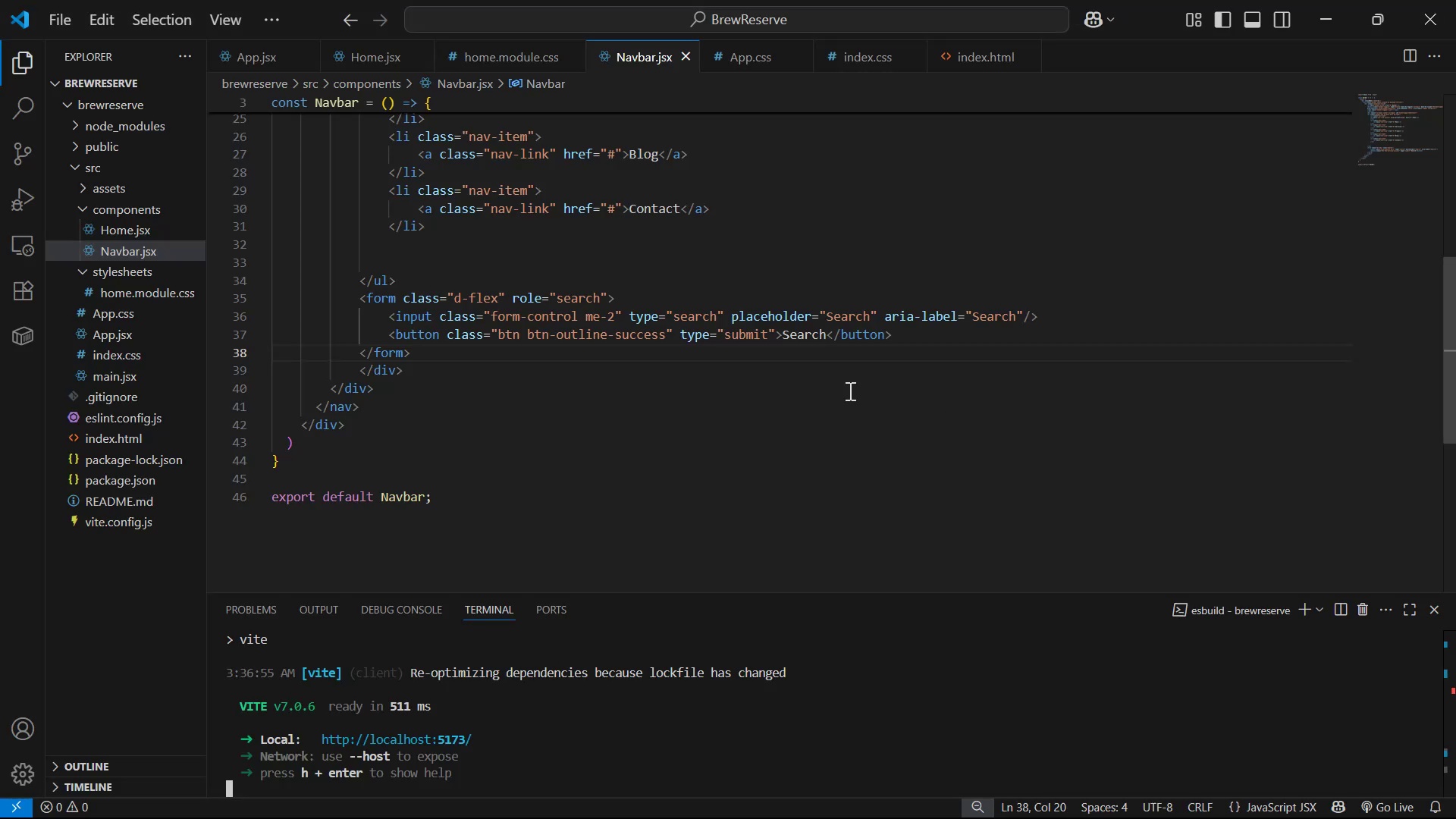 
key(Alt+AltLeft)
 